 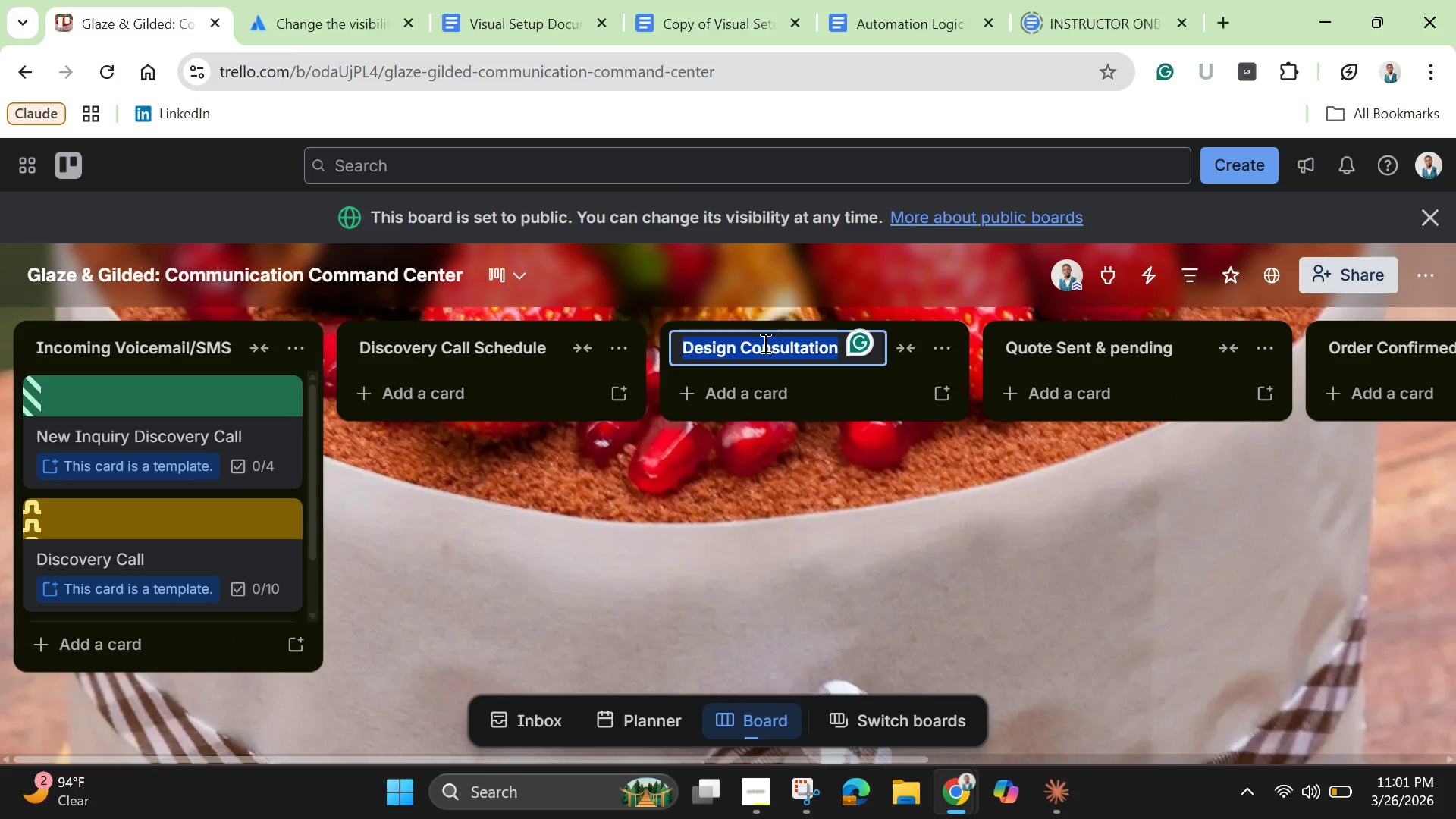 
left_click([742, 349])
 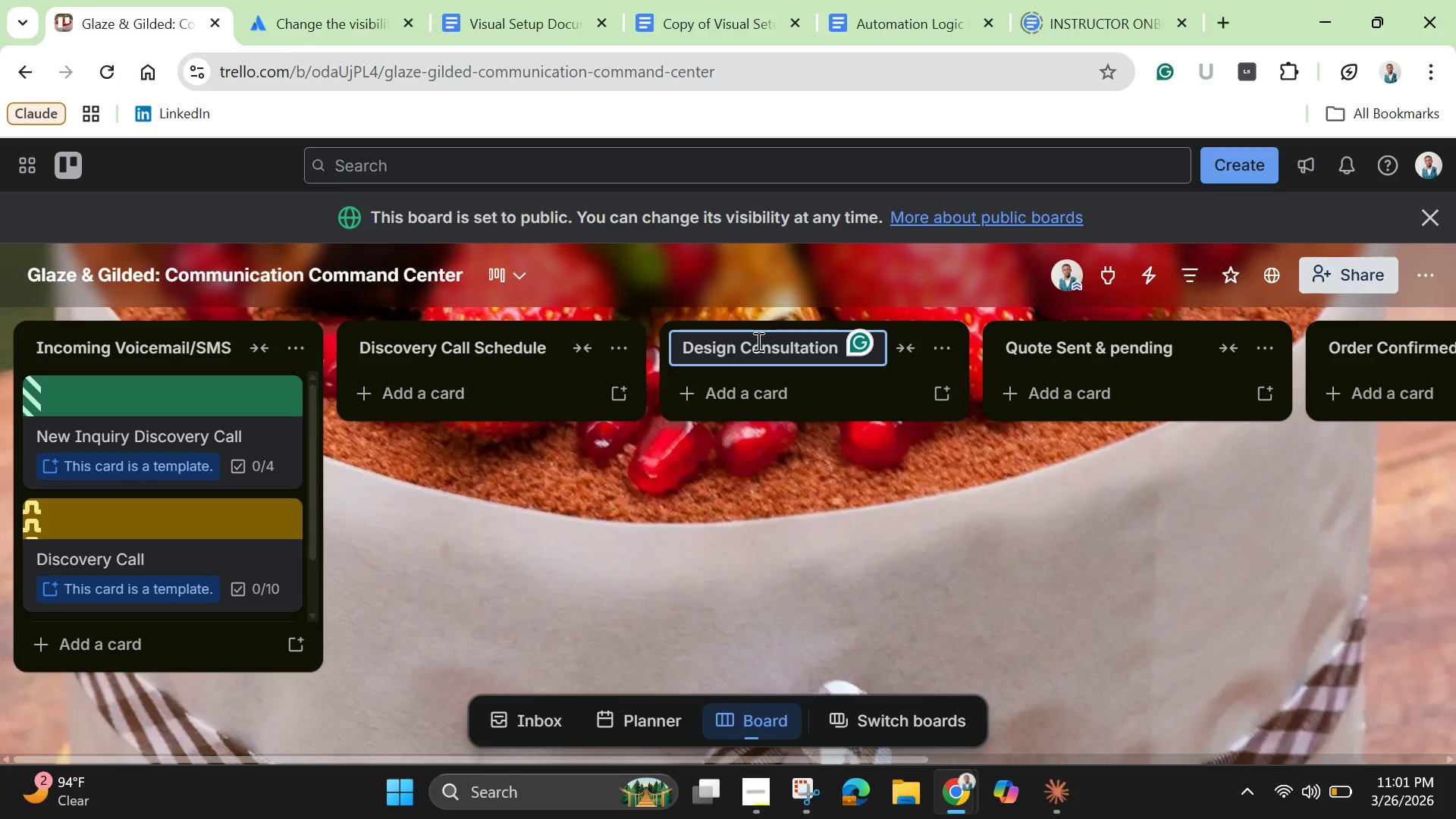 
hold_key(key=Backspace, duration=1.2)
 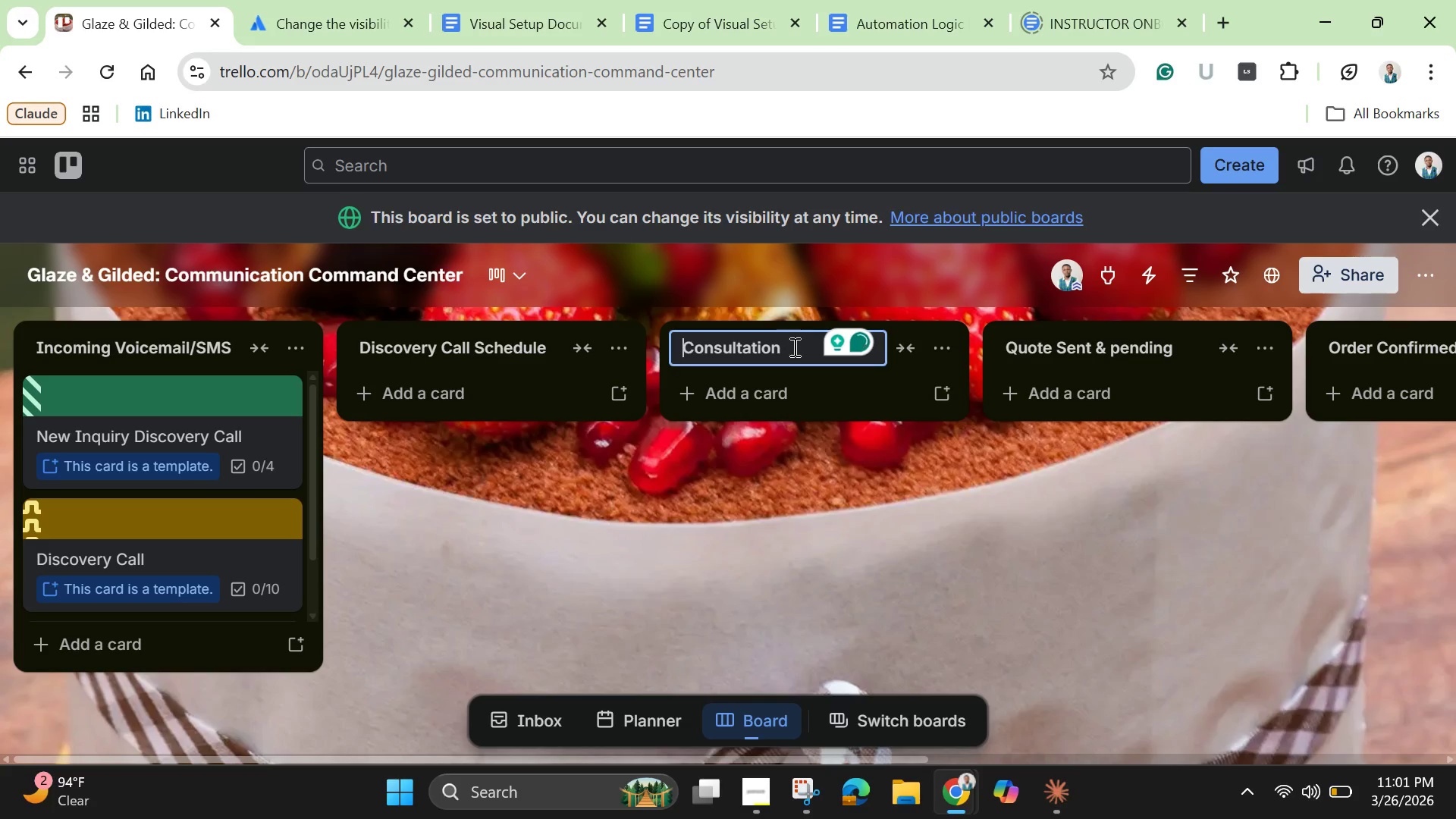 
left_click([796, 350])
 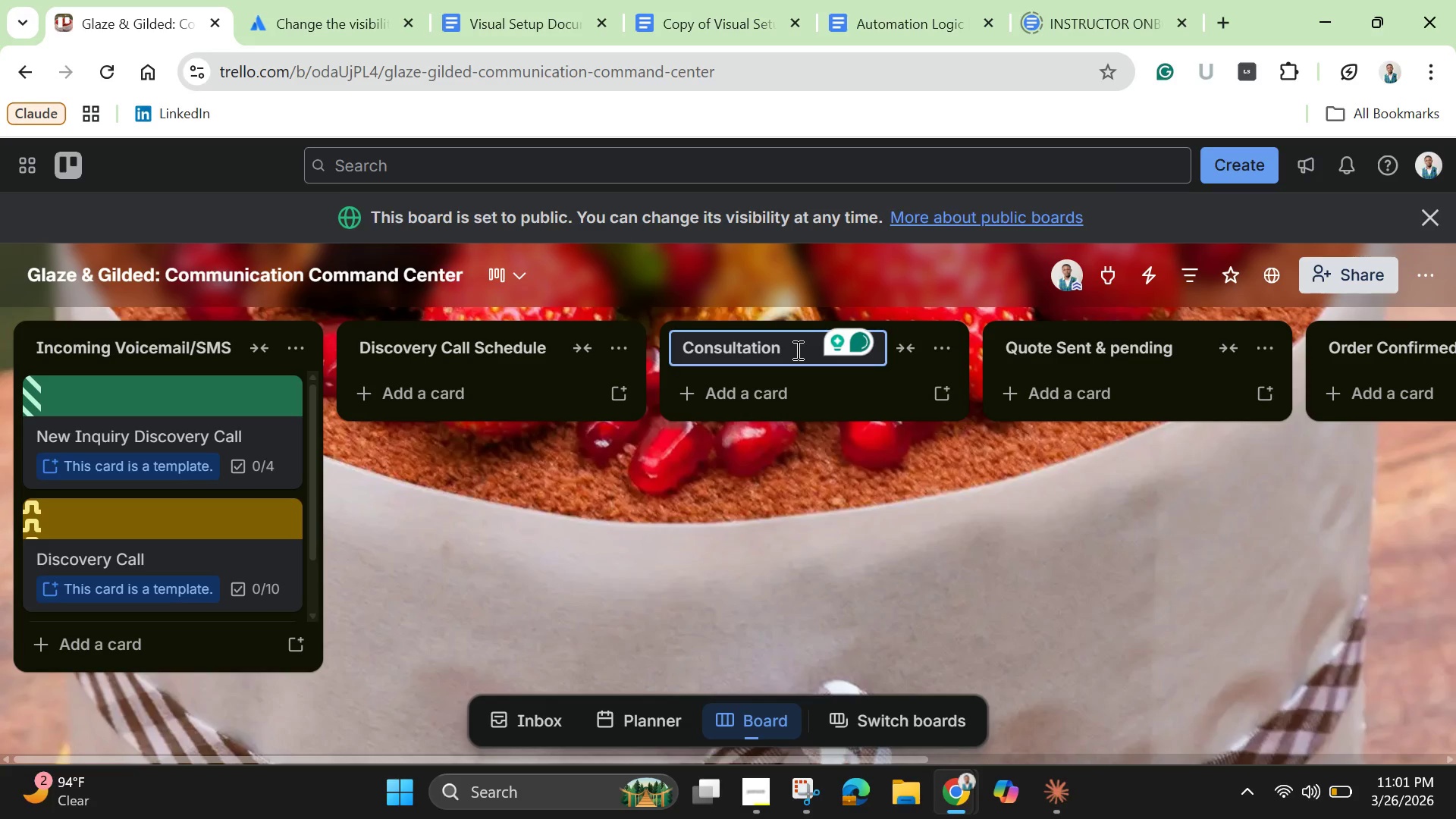 
type( Schedule)
 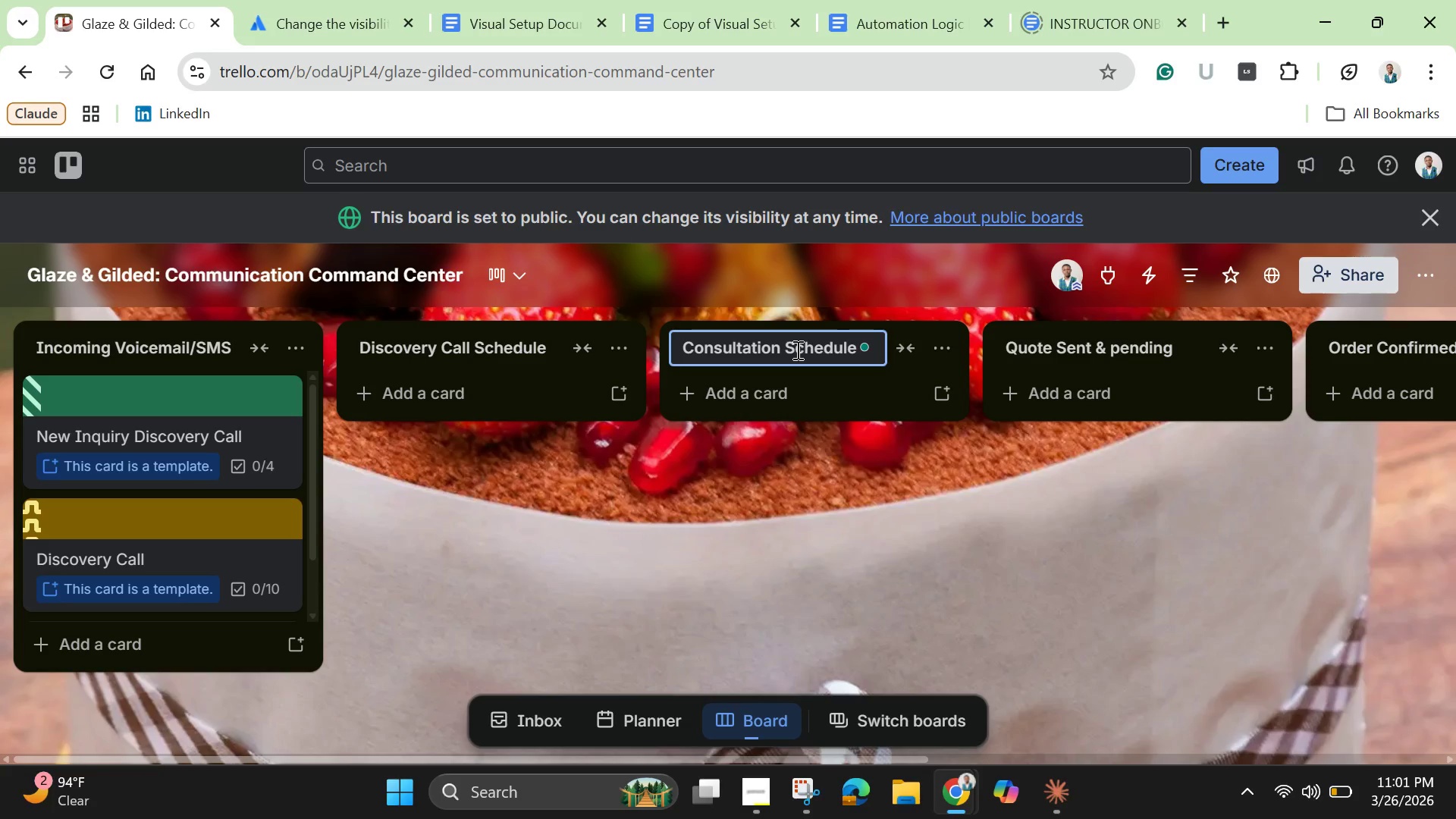 
key(Enter)
 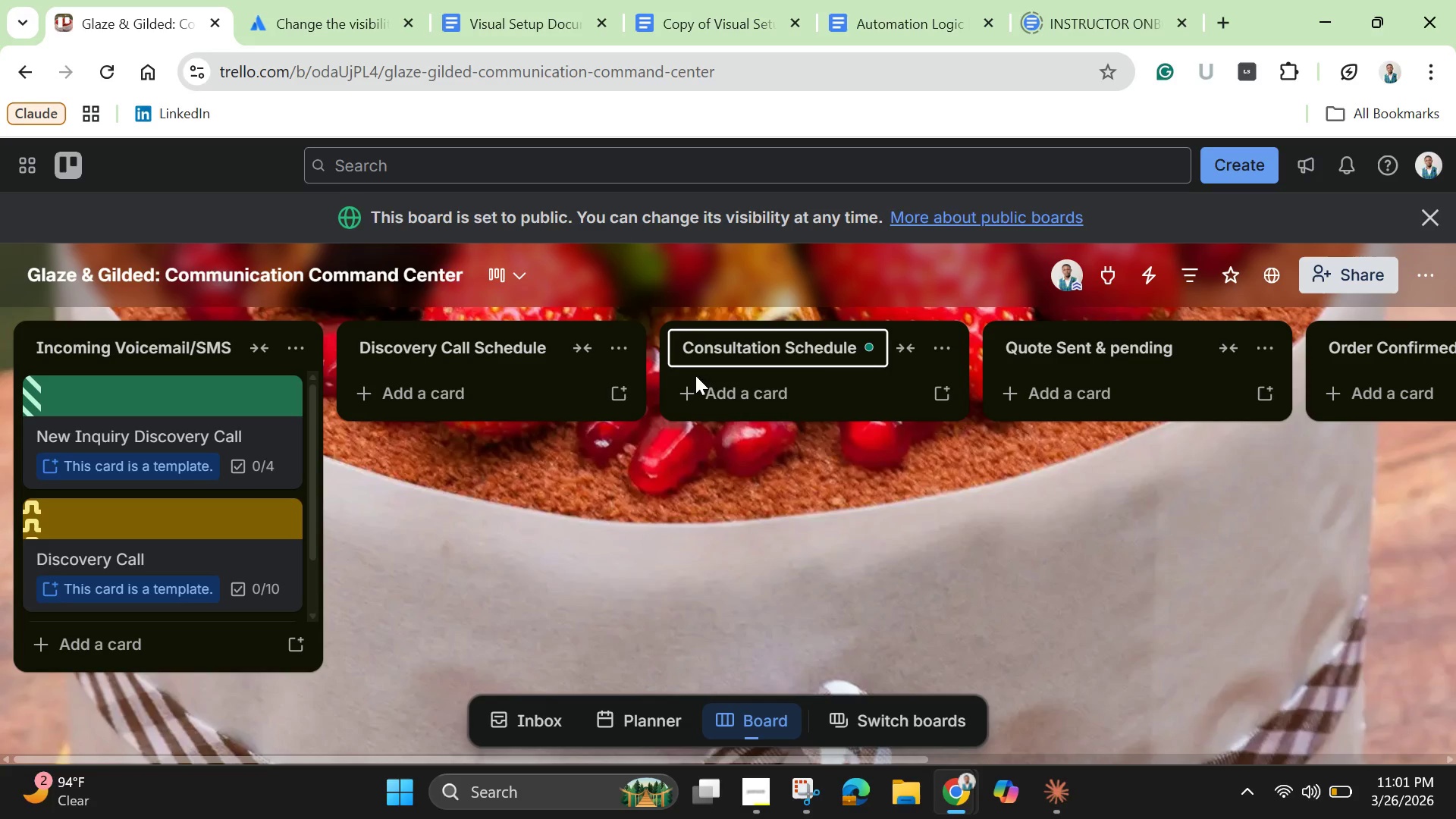 
wait(5.75)
 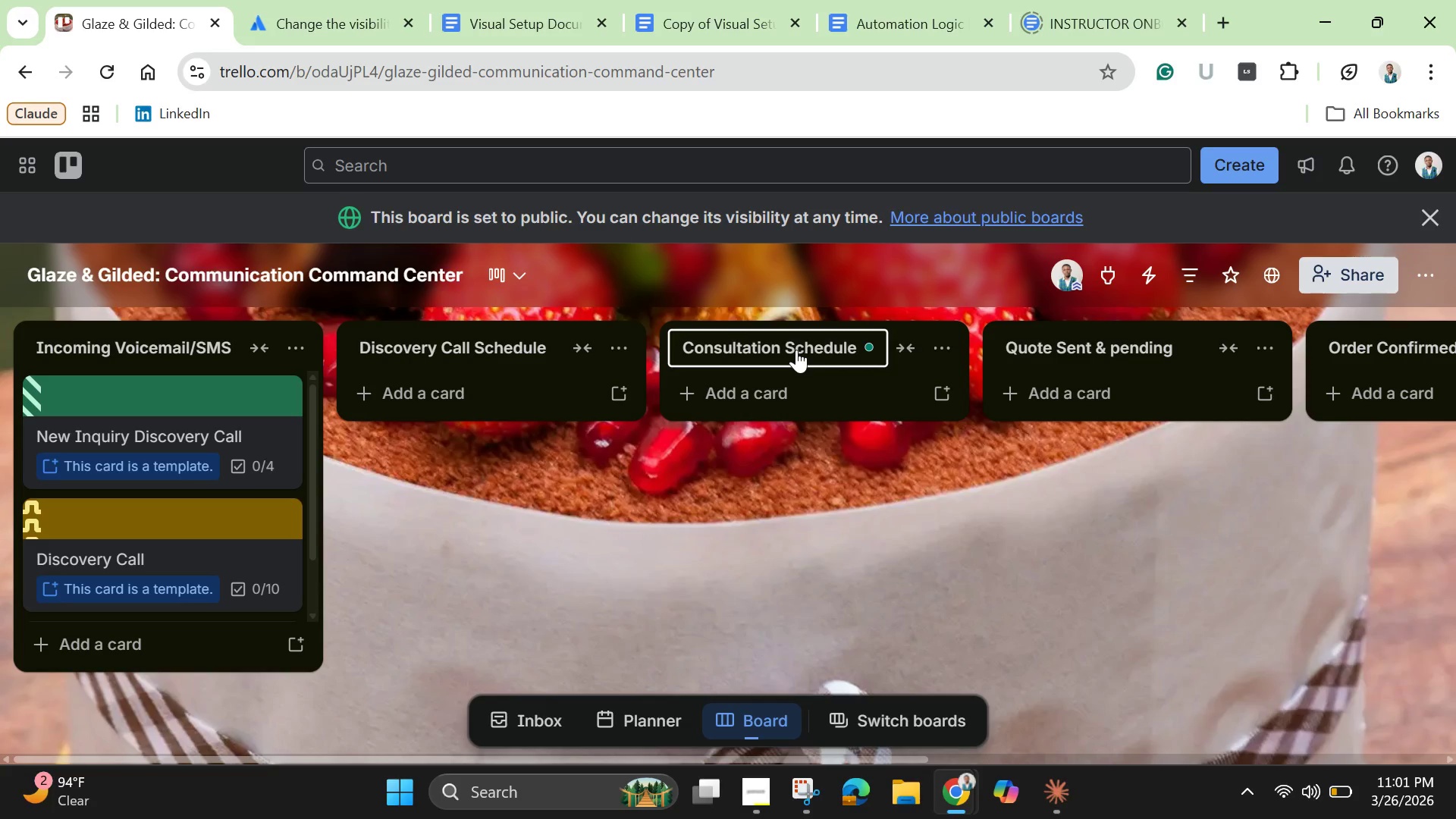 
double_click([538, 345])
 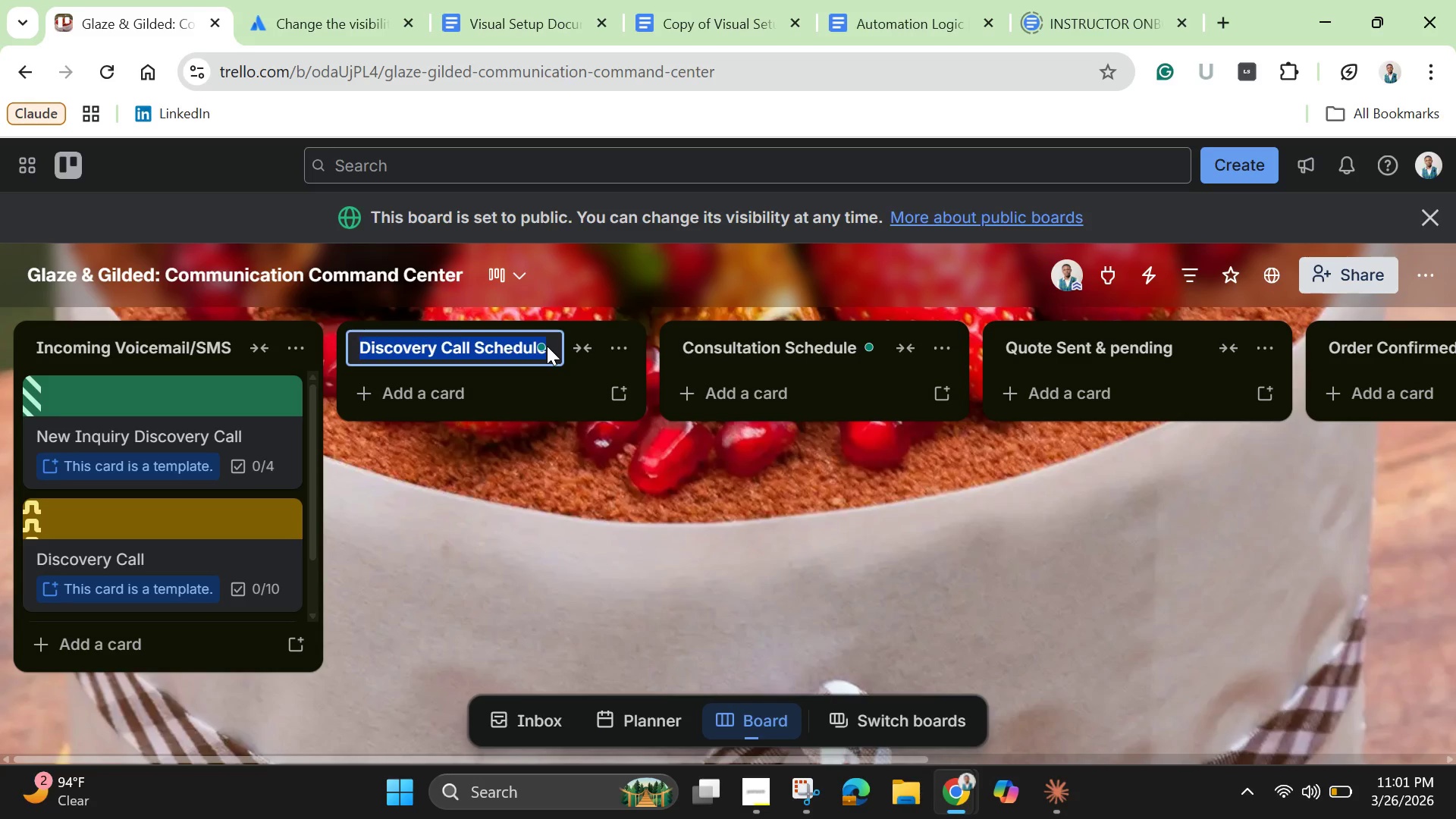 
left_click([547, 346])
 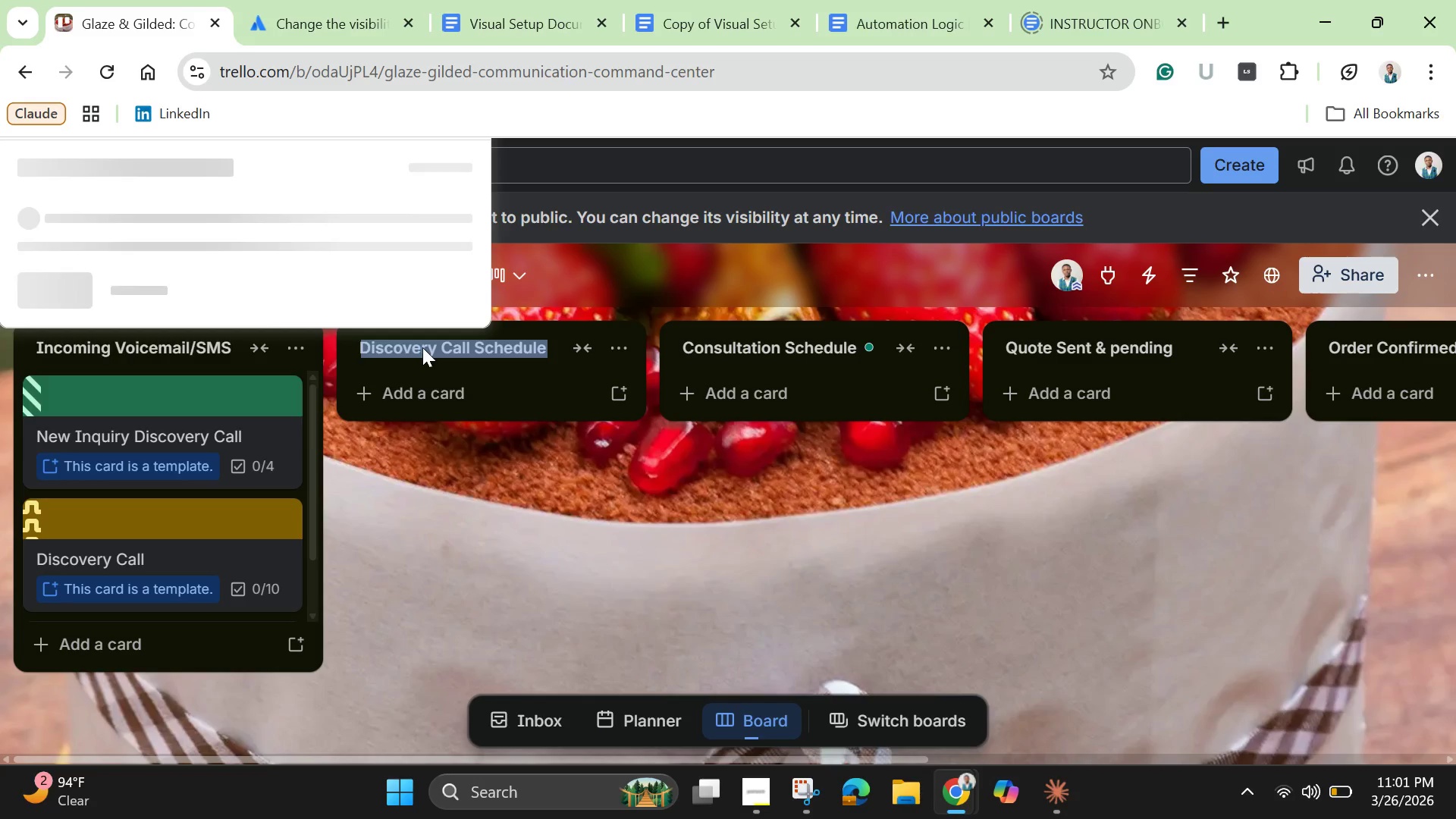 
double_click([422, 347])
 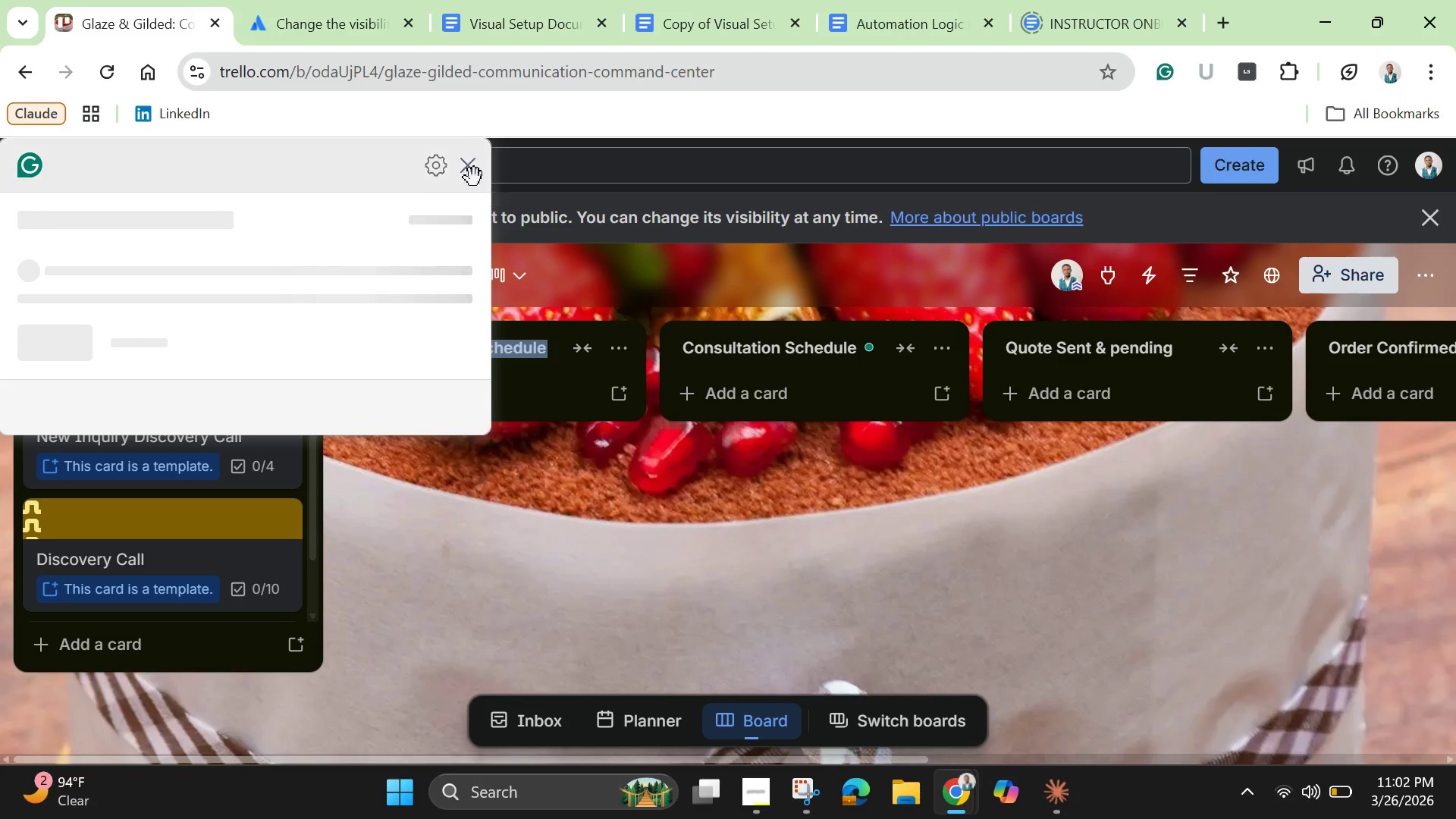 
left_click([464, 168])
 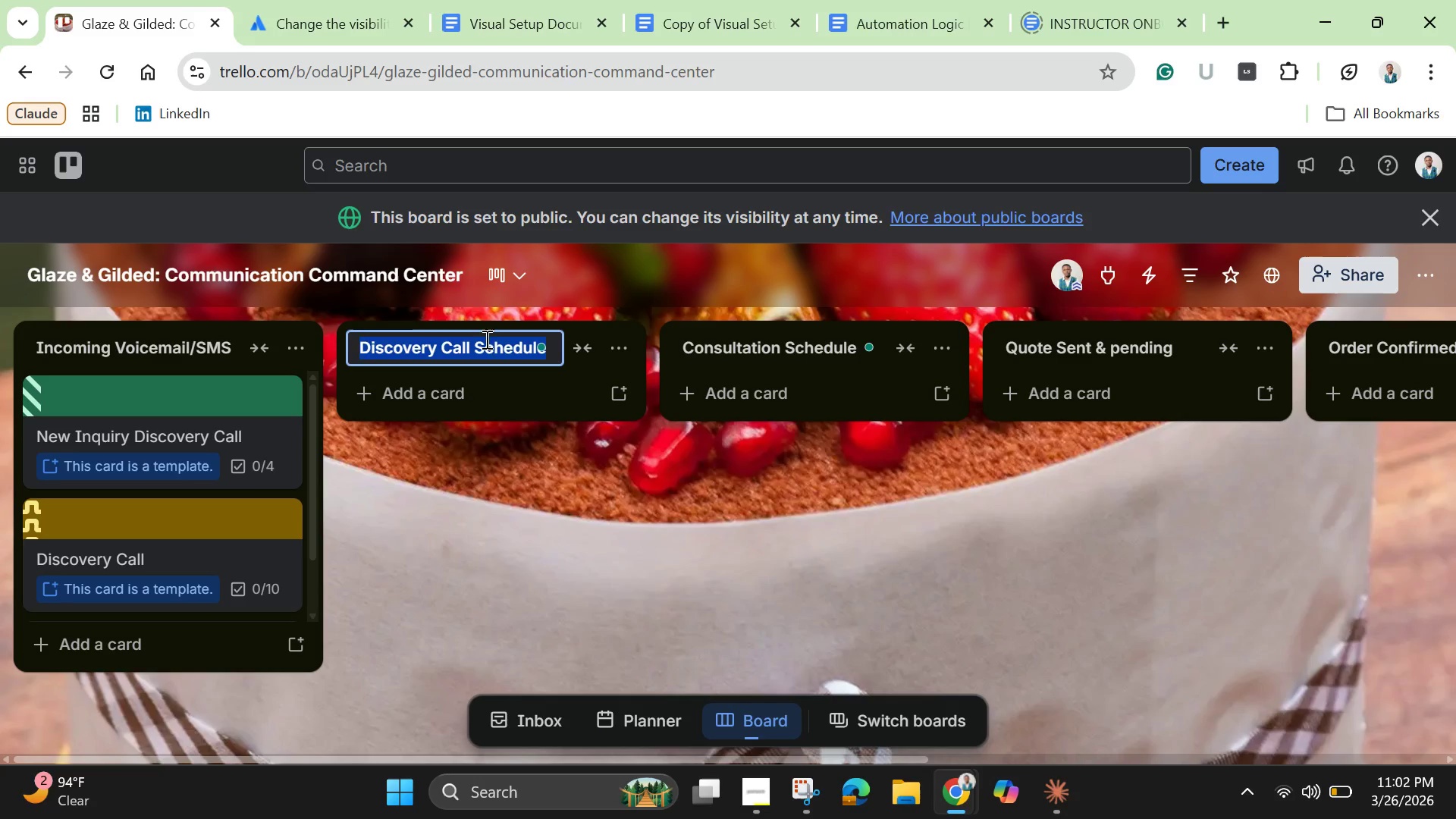 
left_click([490, 342])
 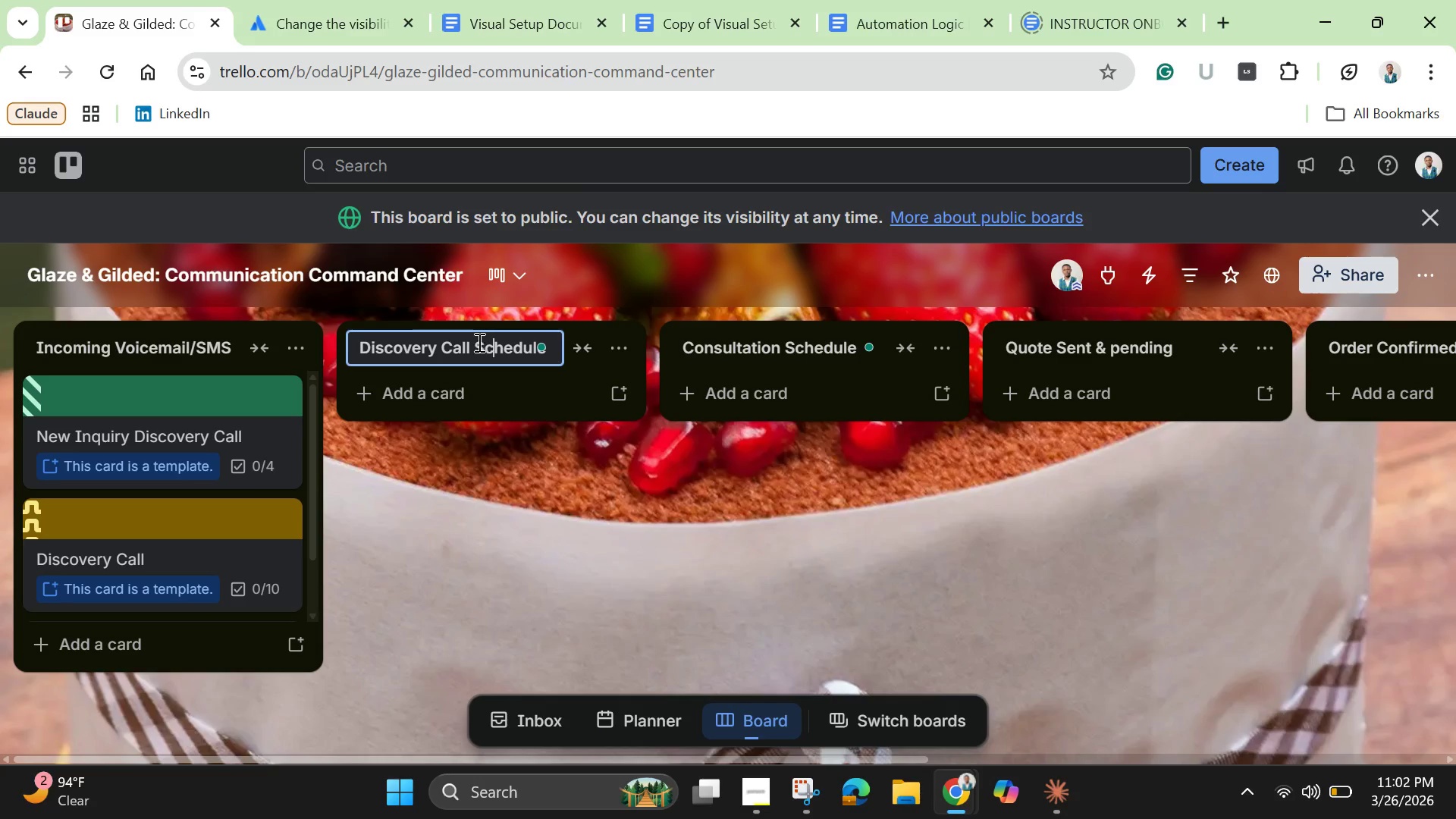 
left_click_drag(start_coordinate=[478, 342], to_coordinate=[567, 340])
 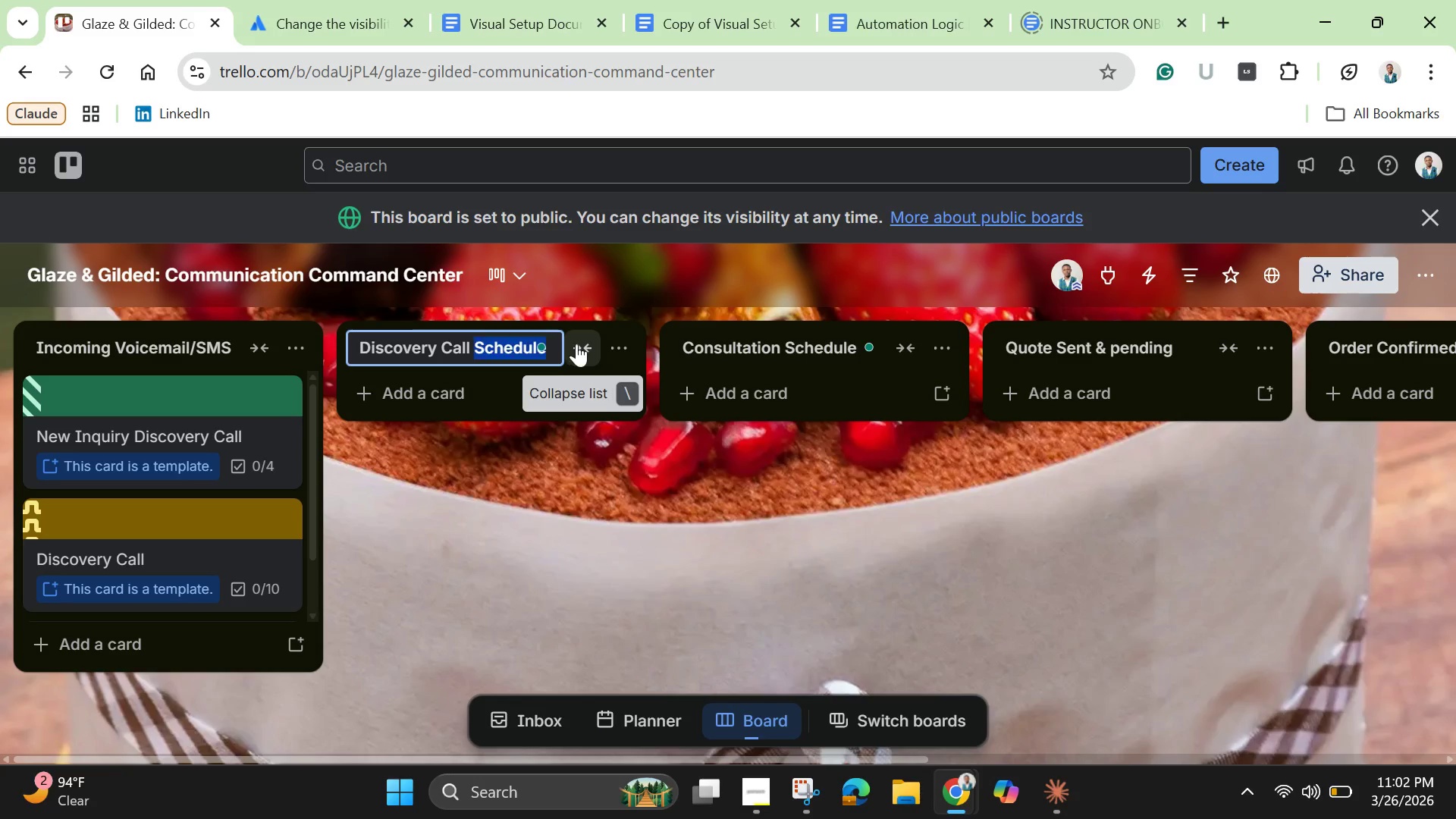 
key(Backspace)
 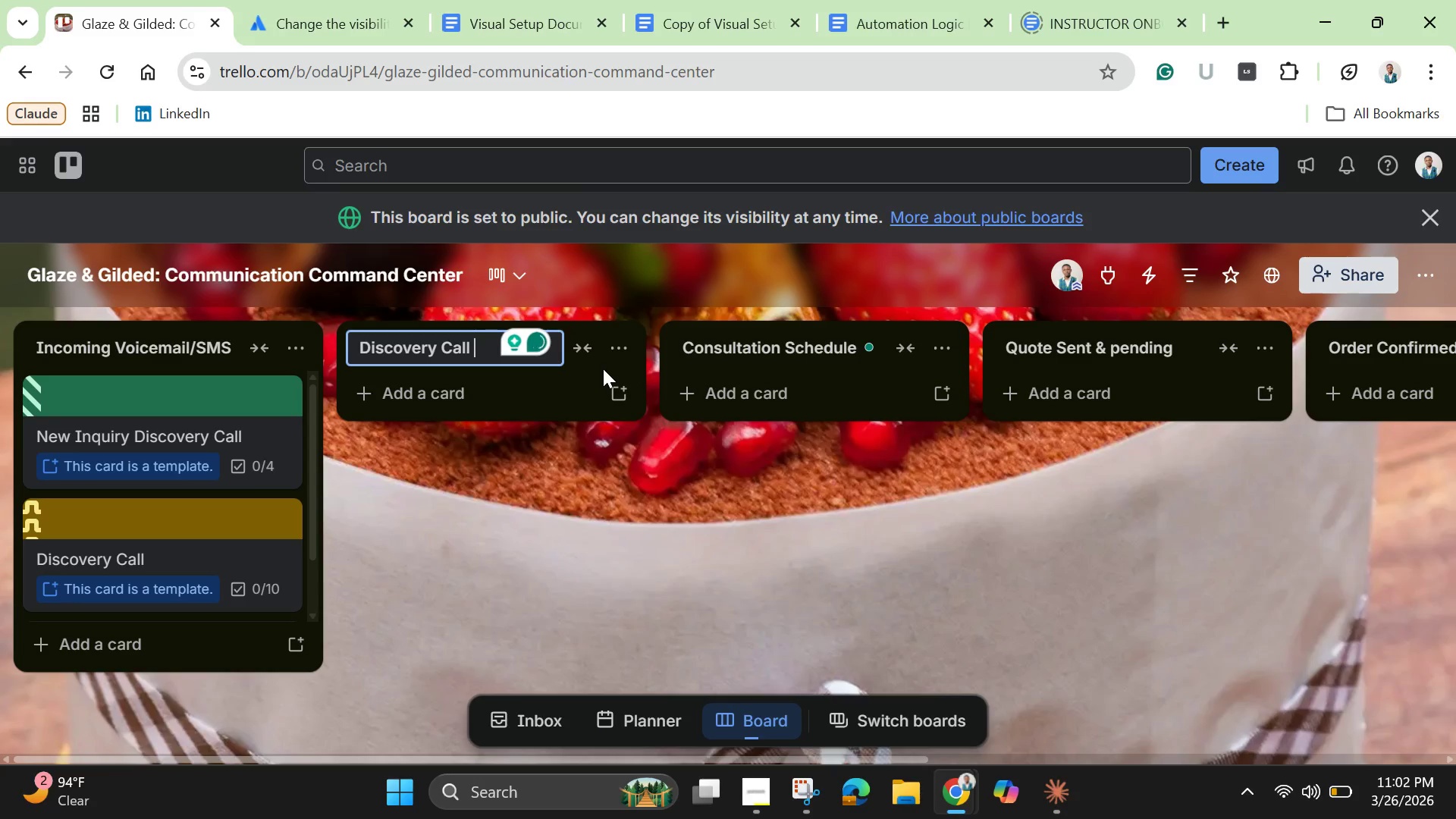 
key(Backspace)
 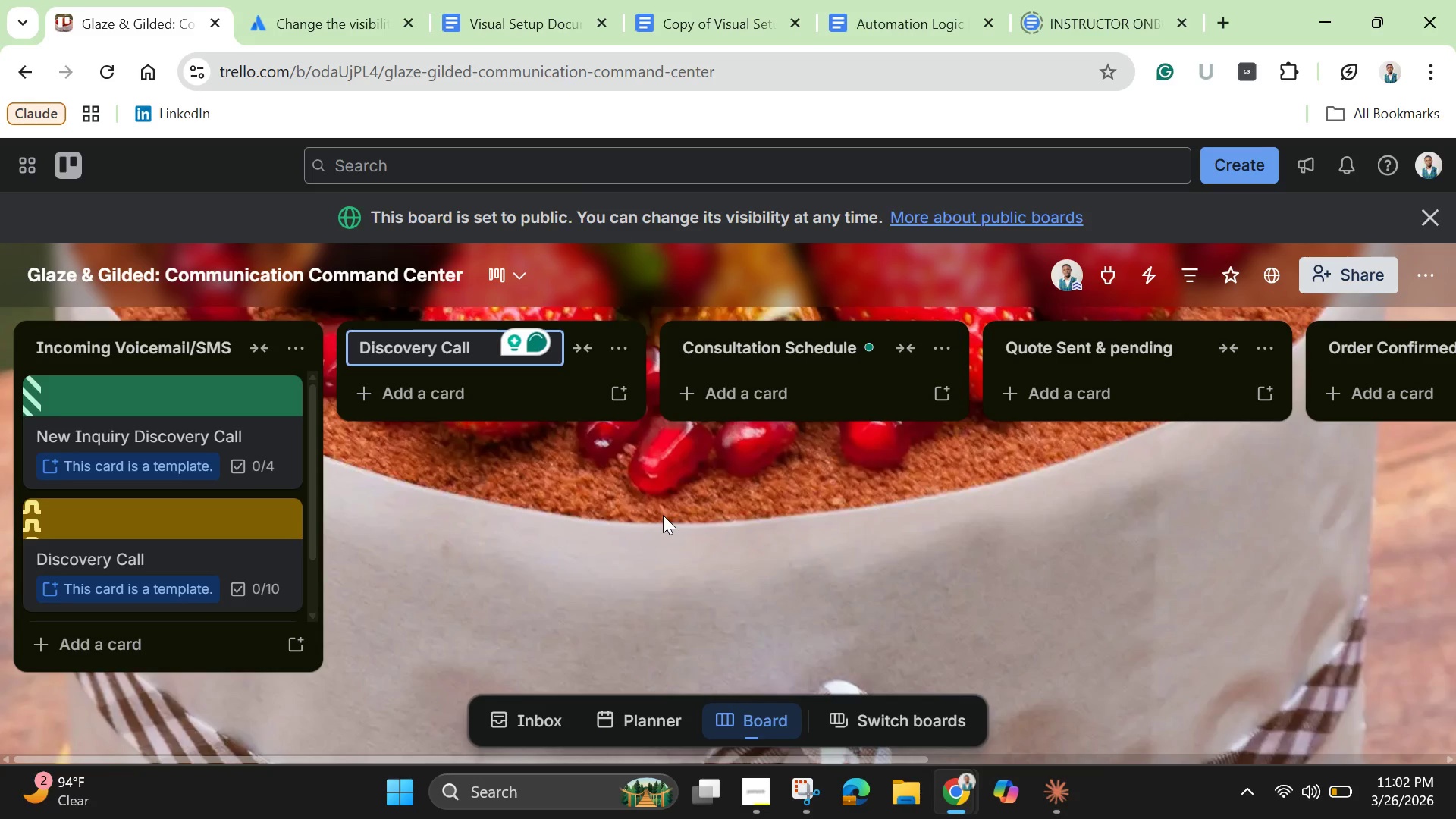 
key(Enter)
 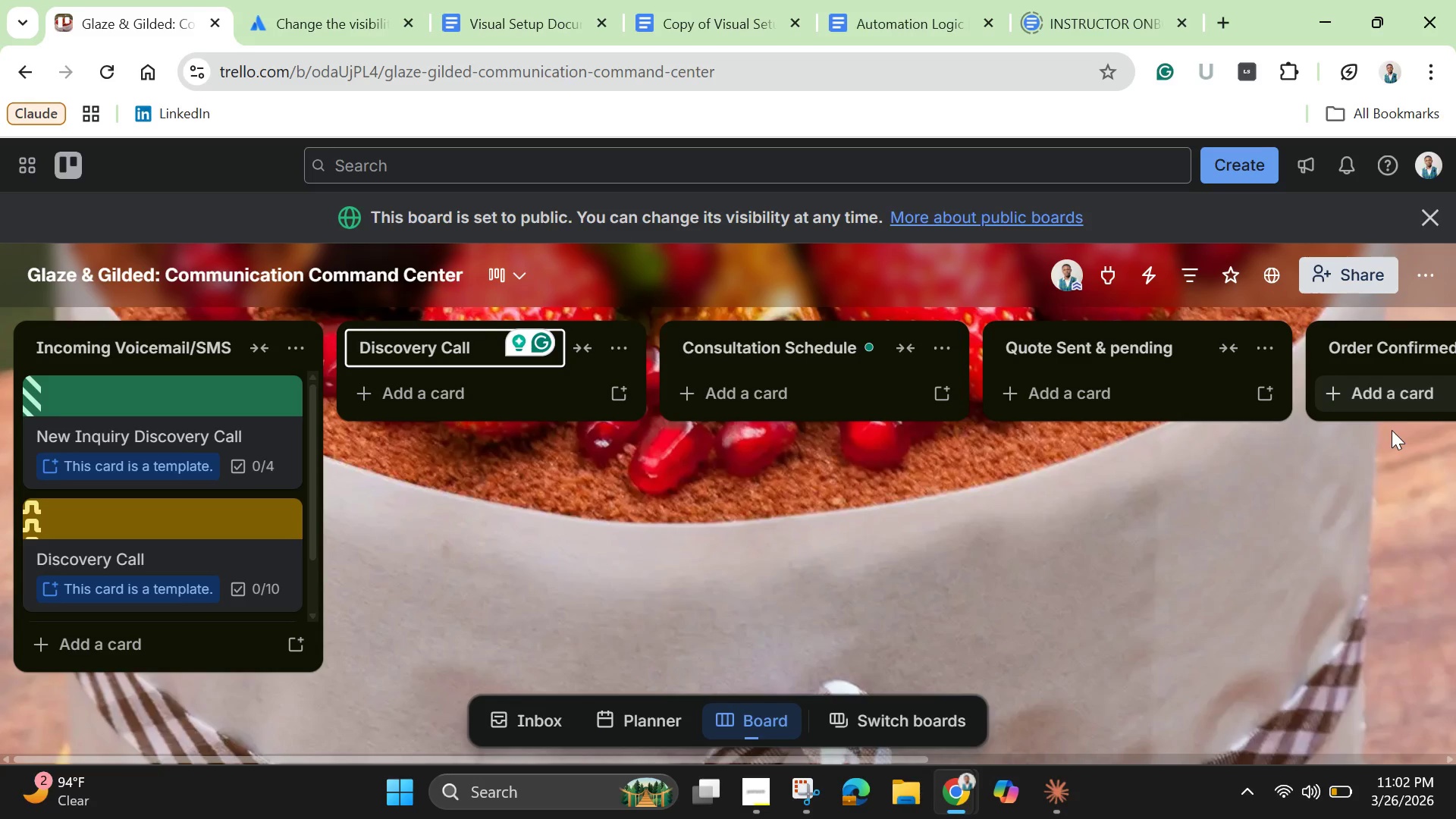 
wait(7.66)
 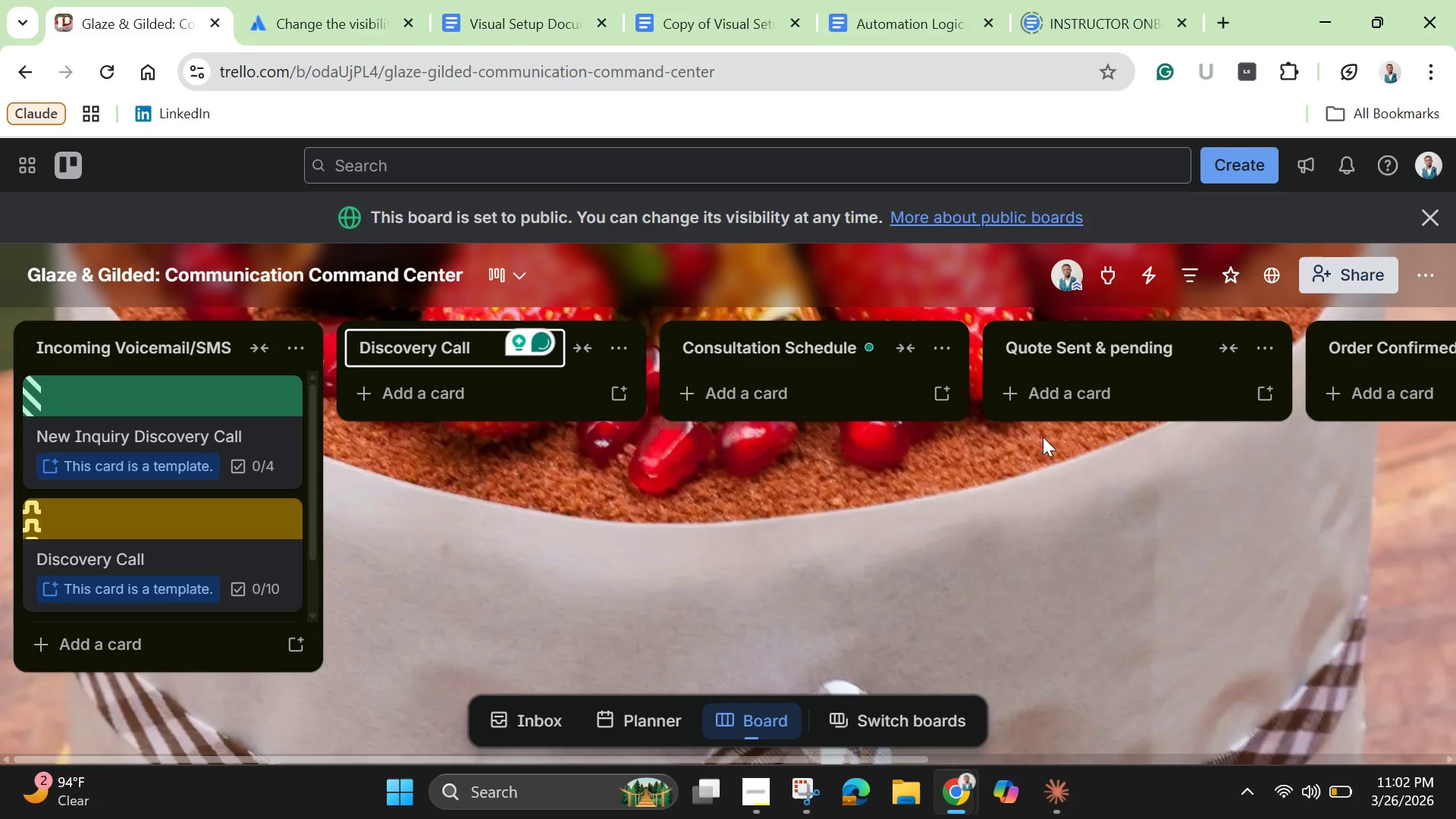 
left_click_drag(start_coordinate=[855, 764], to_coordinate=[934, 767])
 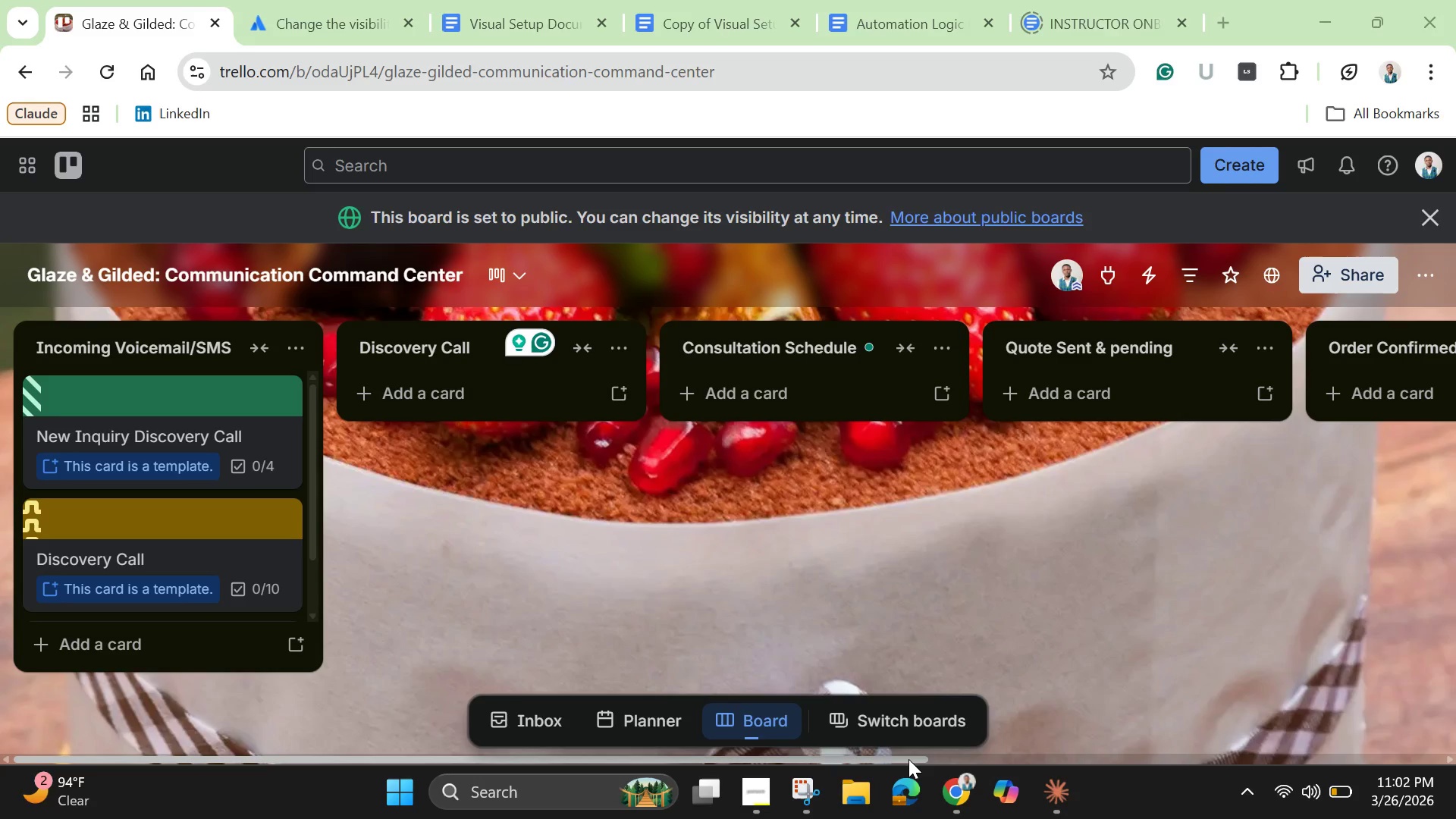 
left_click_drag(start_coordinate=[907, 759], to_coordinate=[1184, 736])
 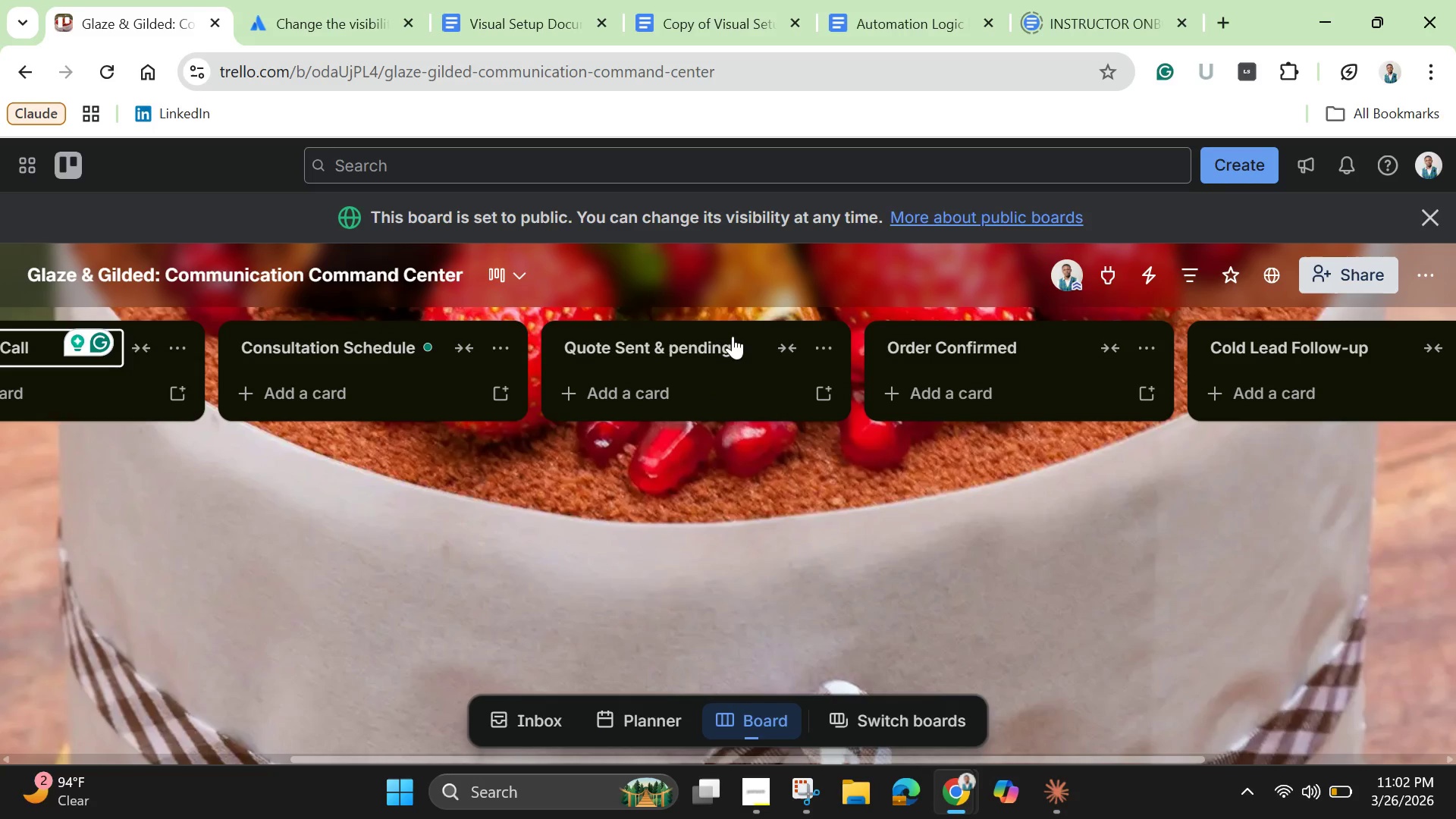 
right_click([730, 322])
 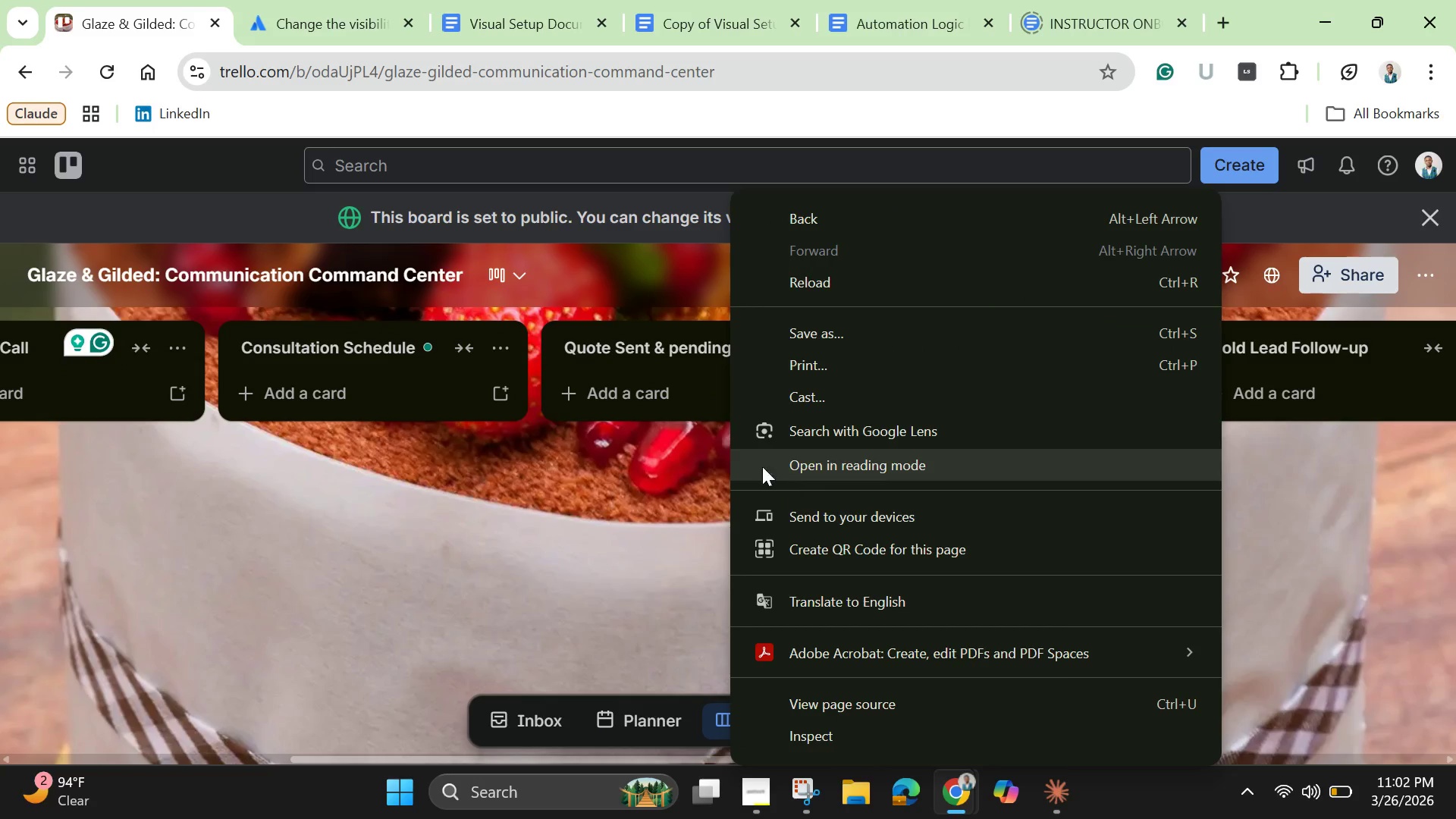 
left_click([703, 398])
 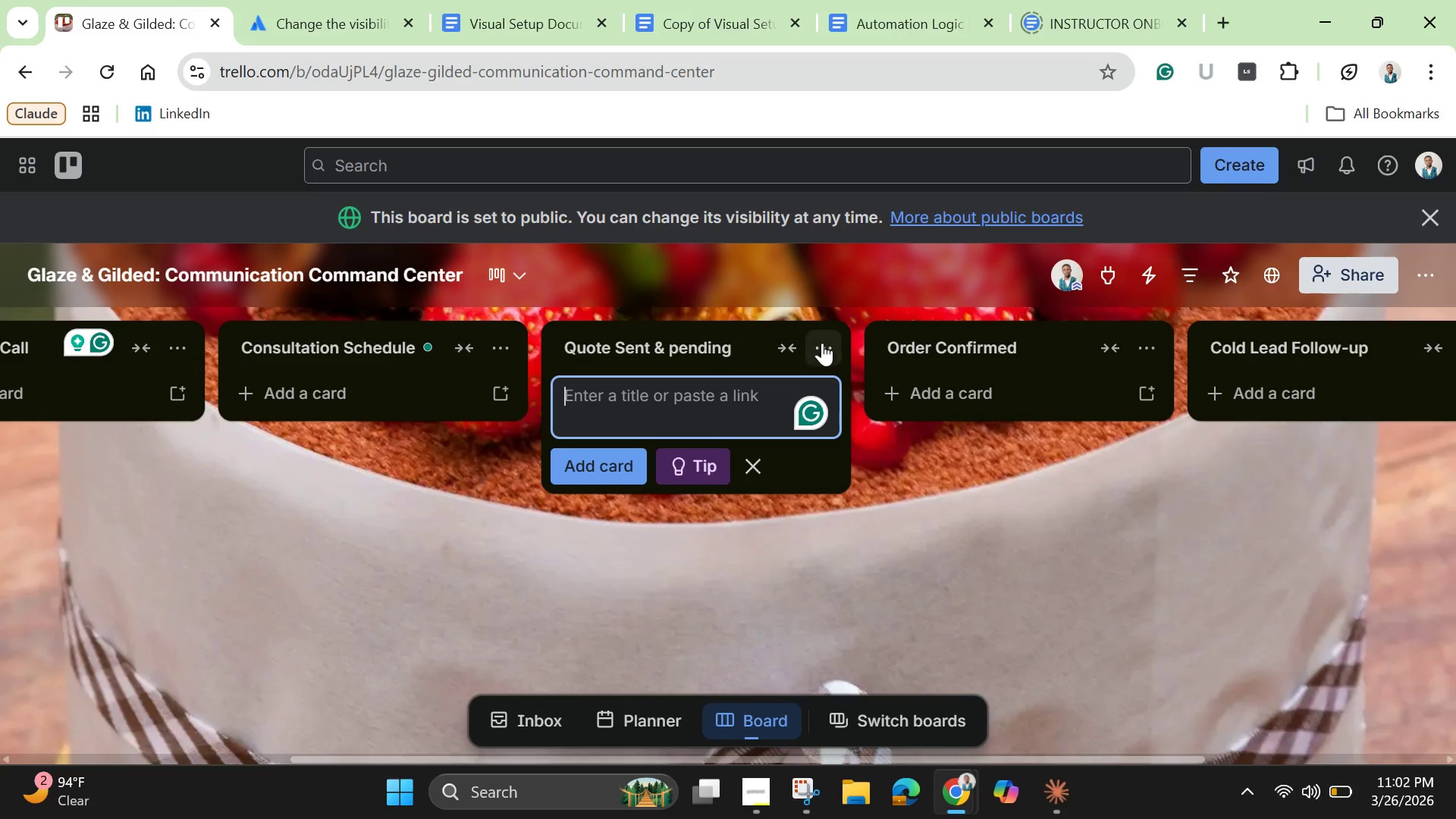 
left_click([822, 341])
 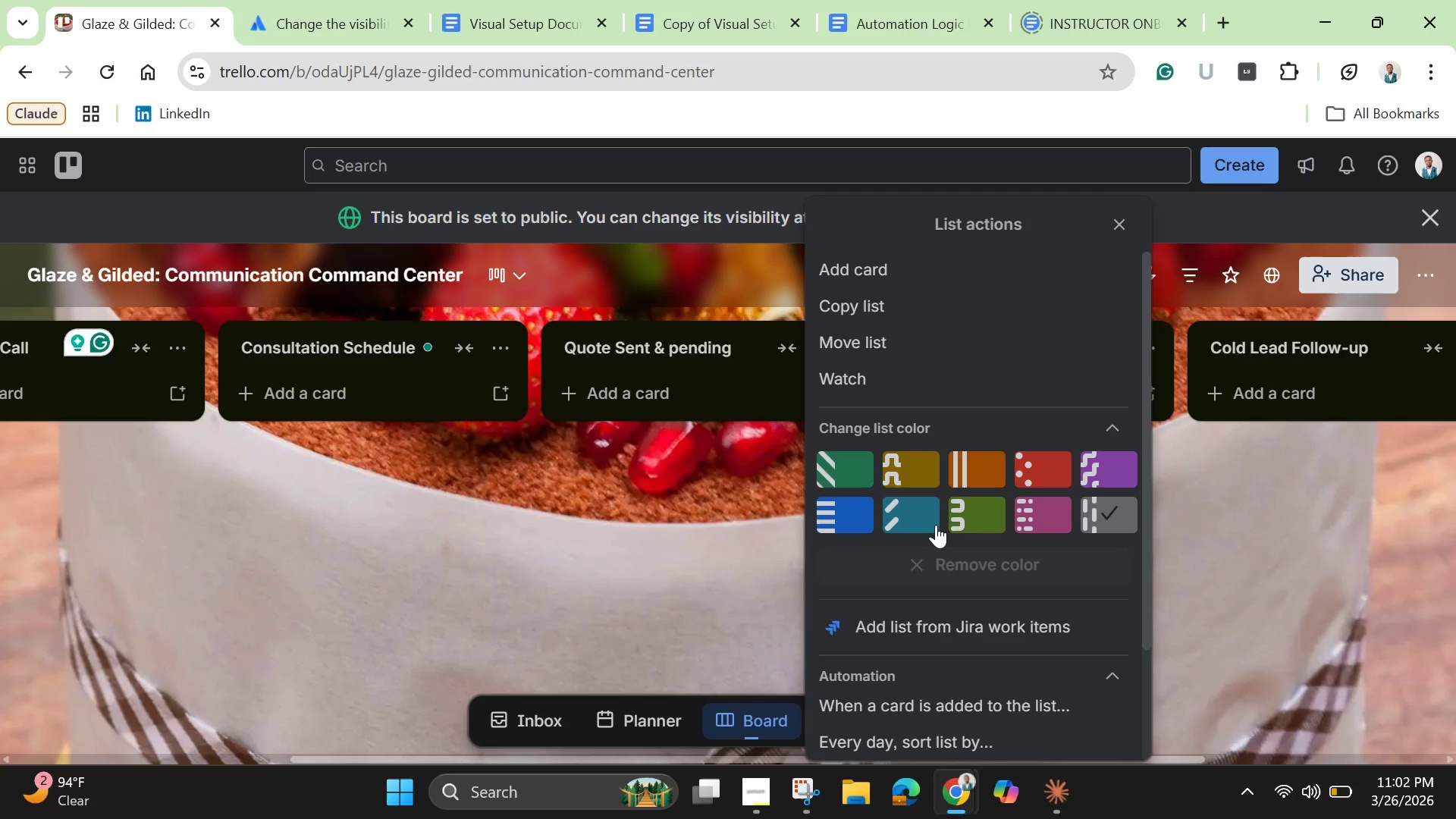 
scroll: coordinate [937, 608], scroll_direction: down, amount: 9.0
 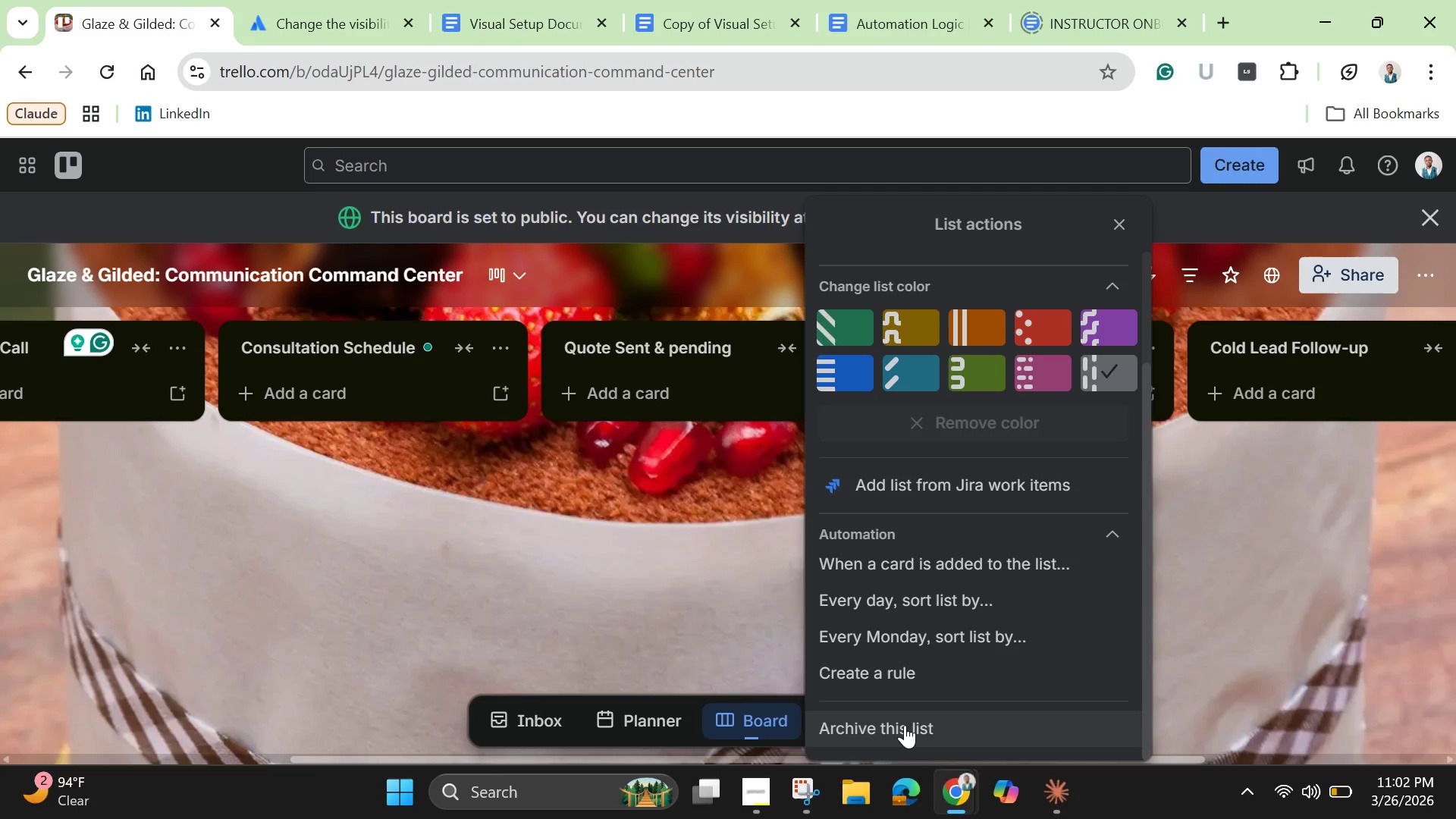 
left_click([905, 725])
 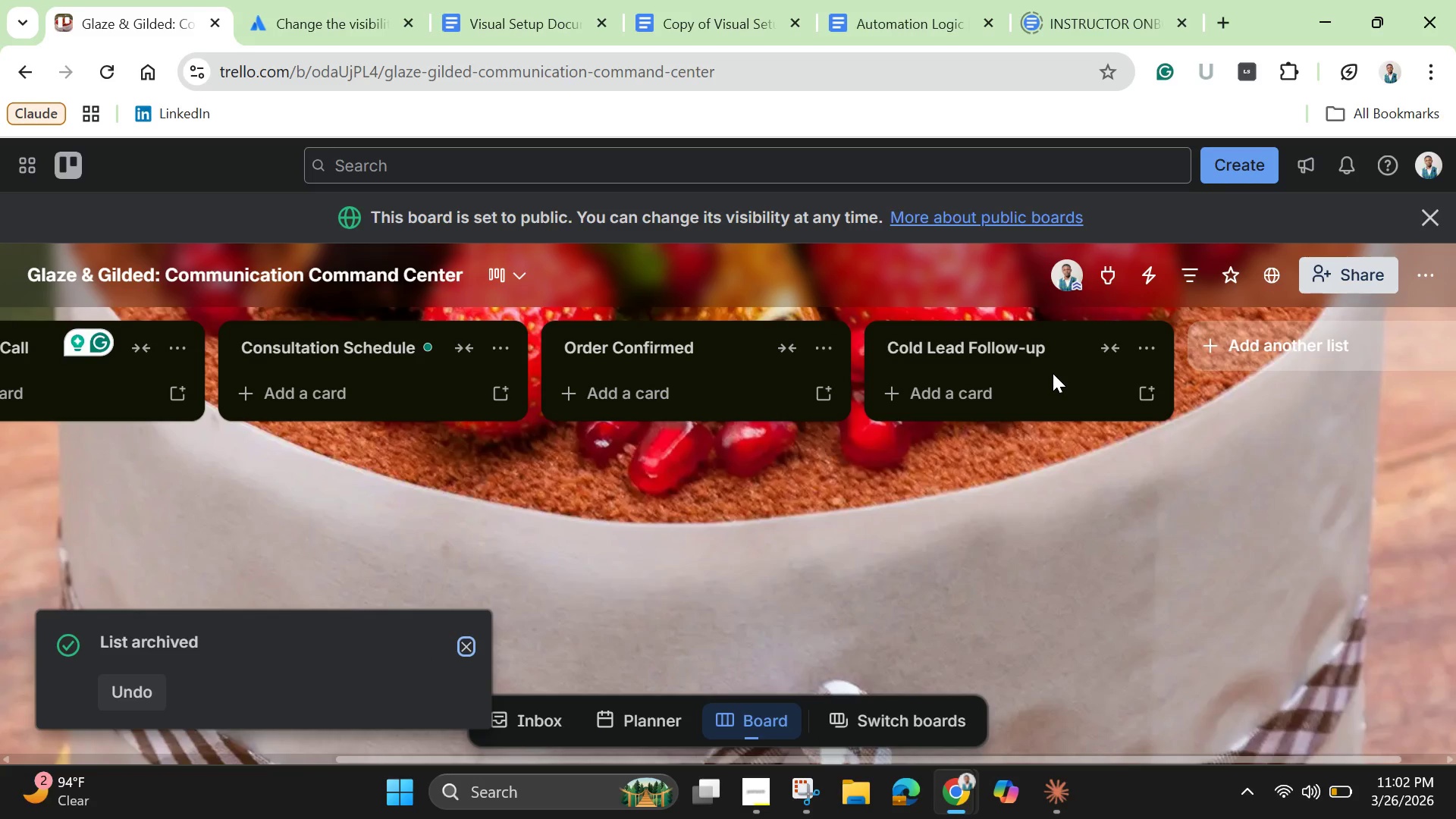 
wait(11.55)
 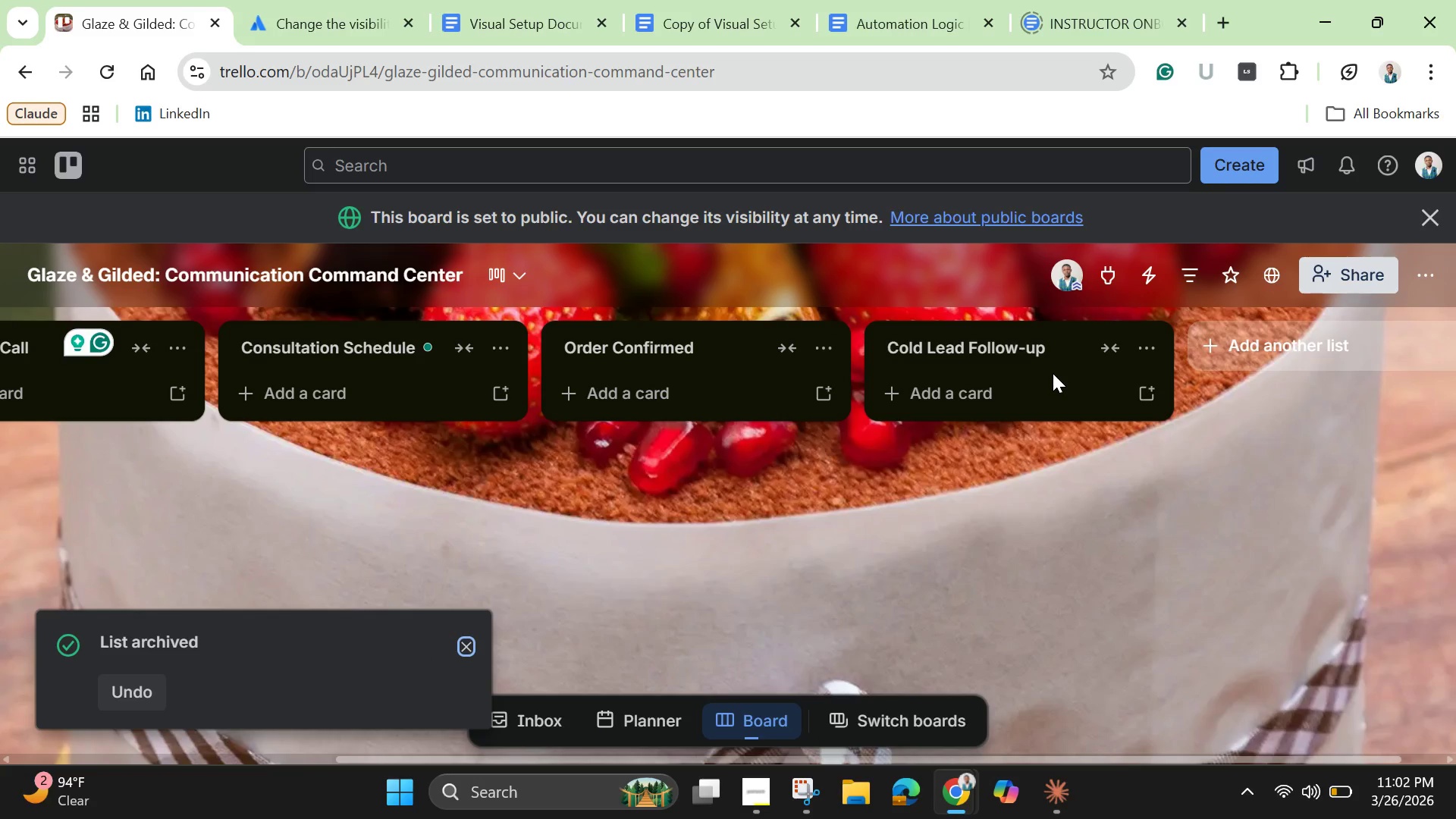 
left_click([1145, 353])
 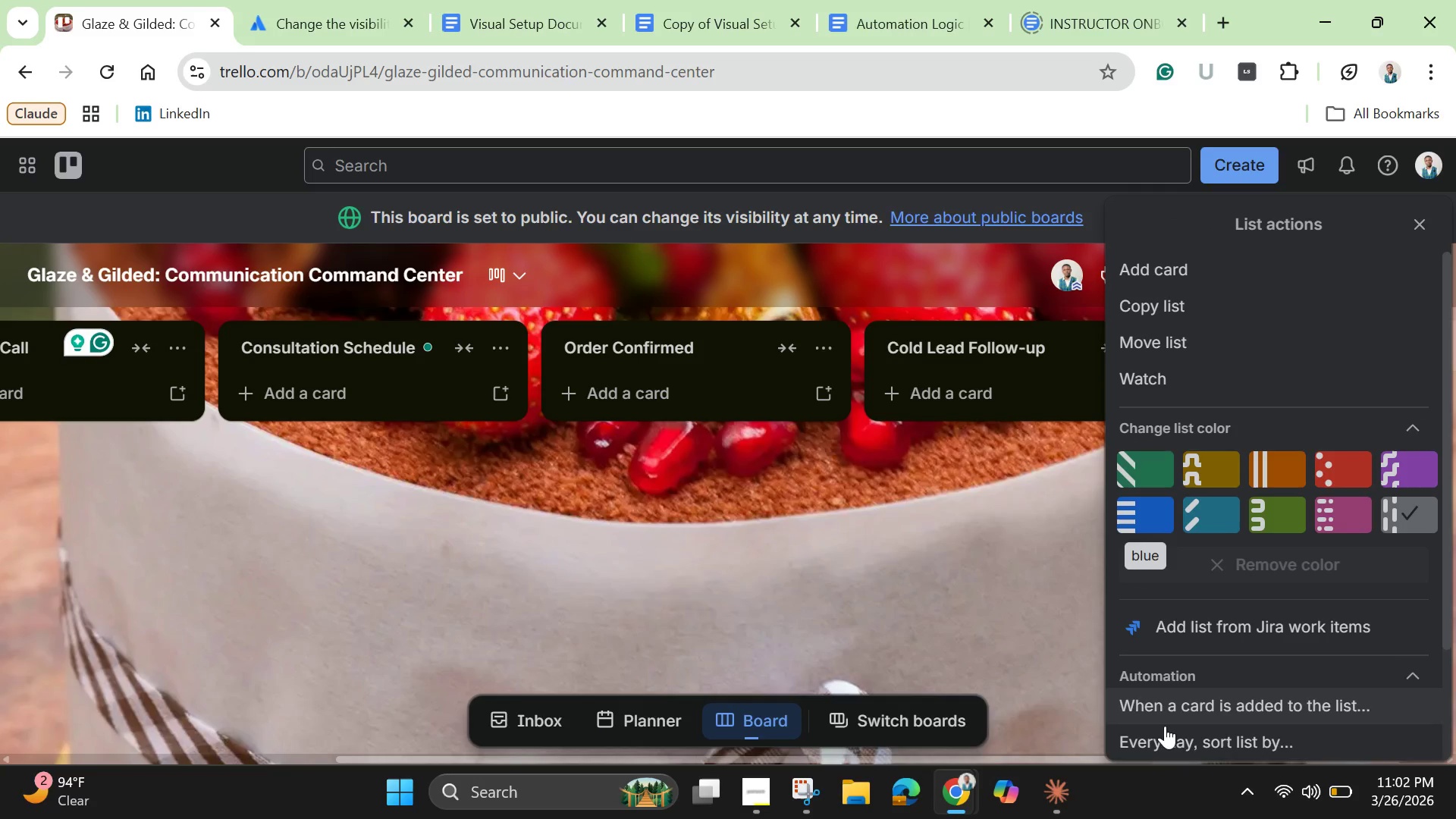 
scroll: coordinate [1165, 727], scroll_direction: down, amount: 5.0
 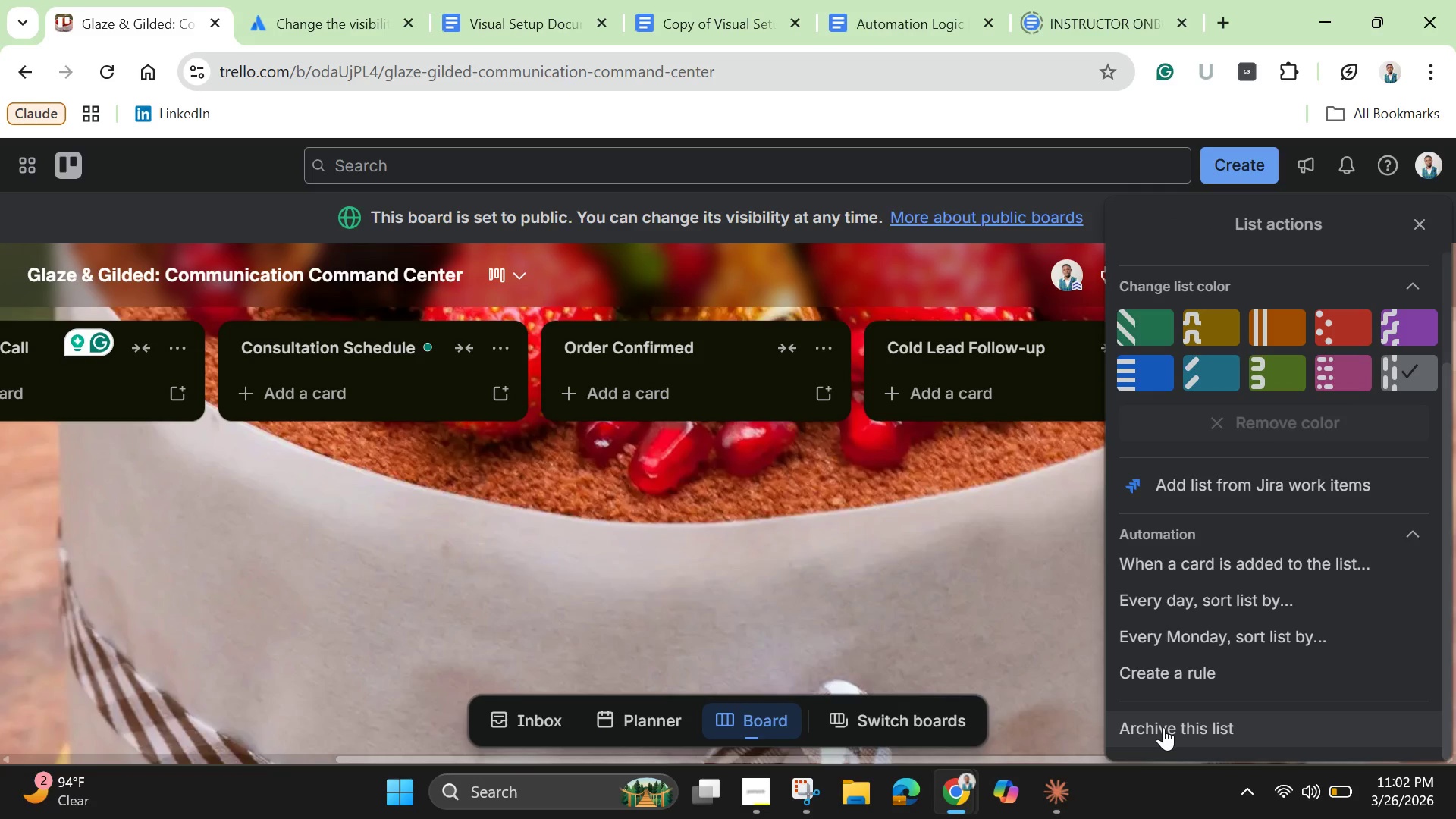 
left_click([1163, 727])
 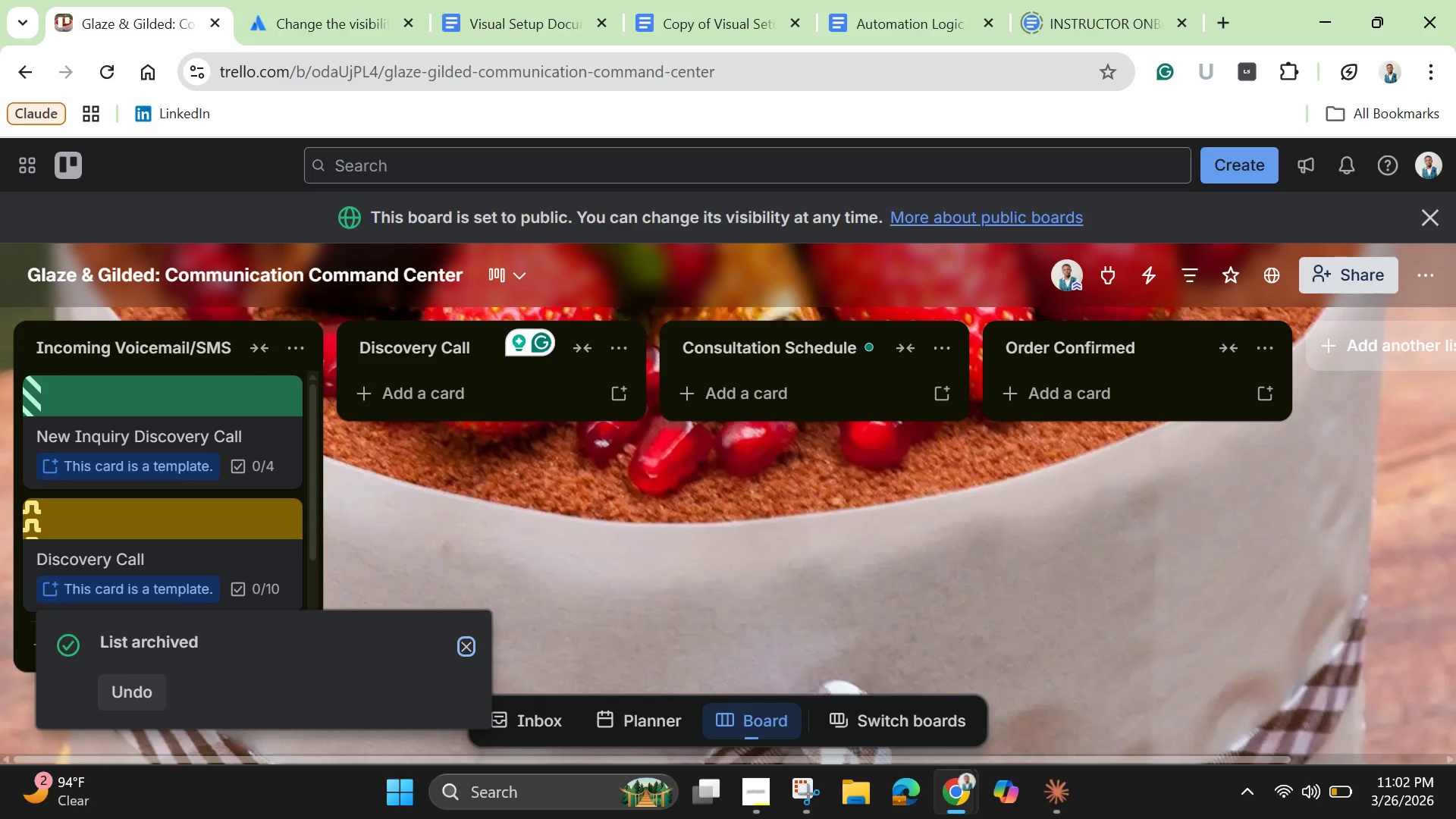 
wait(12.56)
 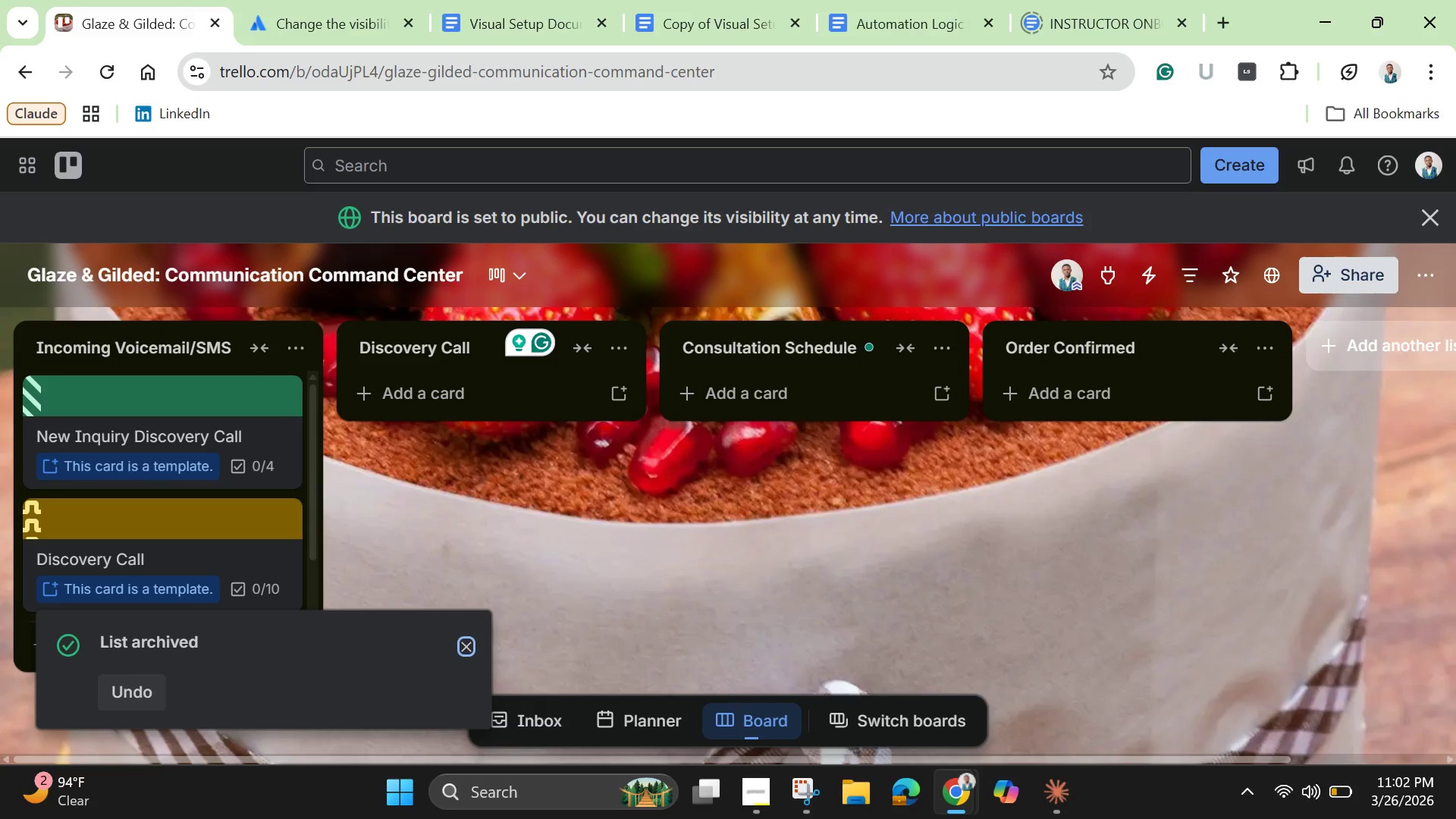 
left_click([1367, 347])
 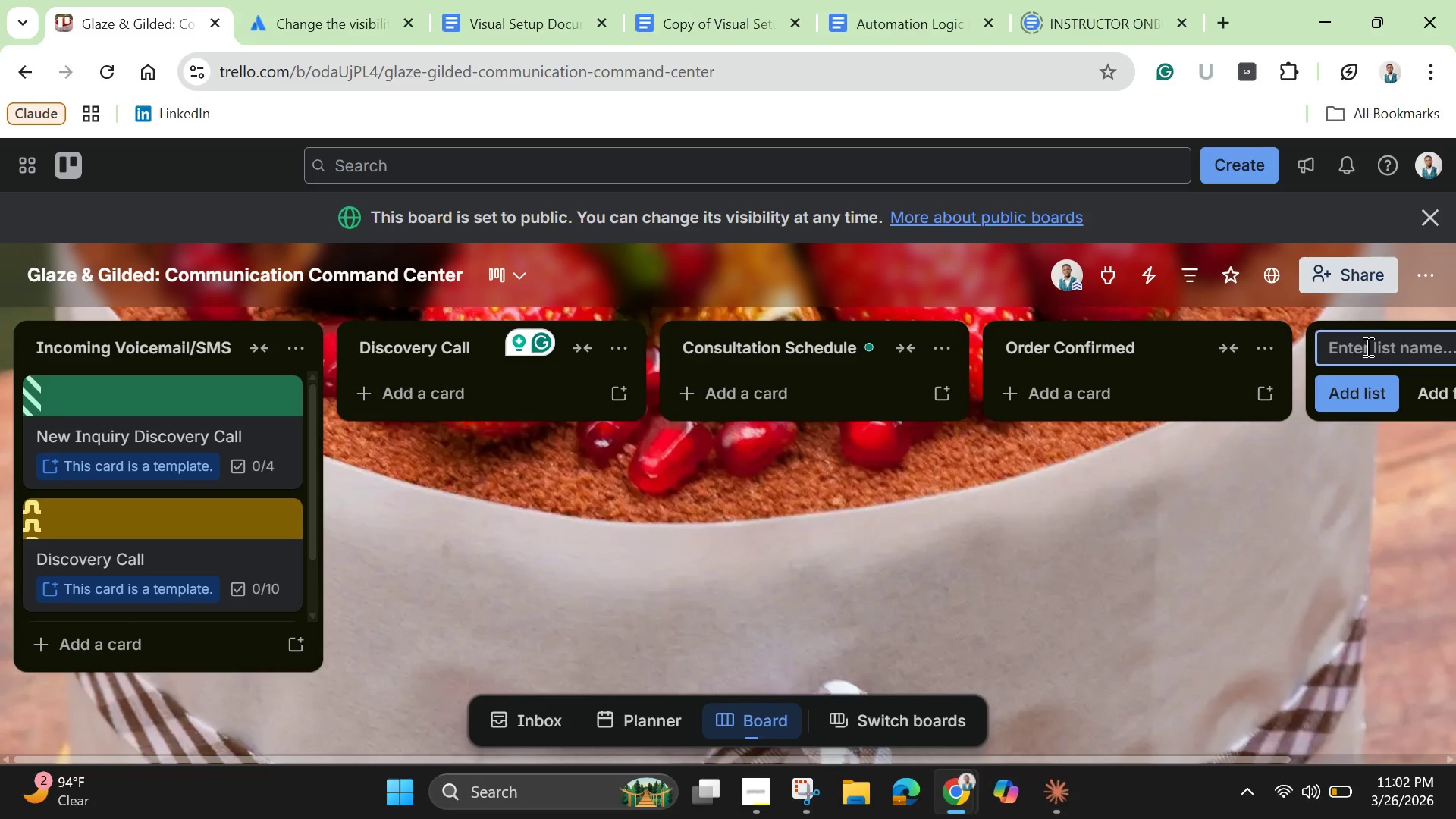 
hold_key(key=ShiftLeft, duration=1.52)
 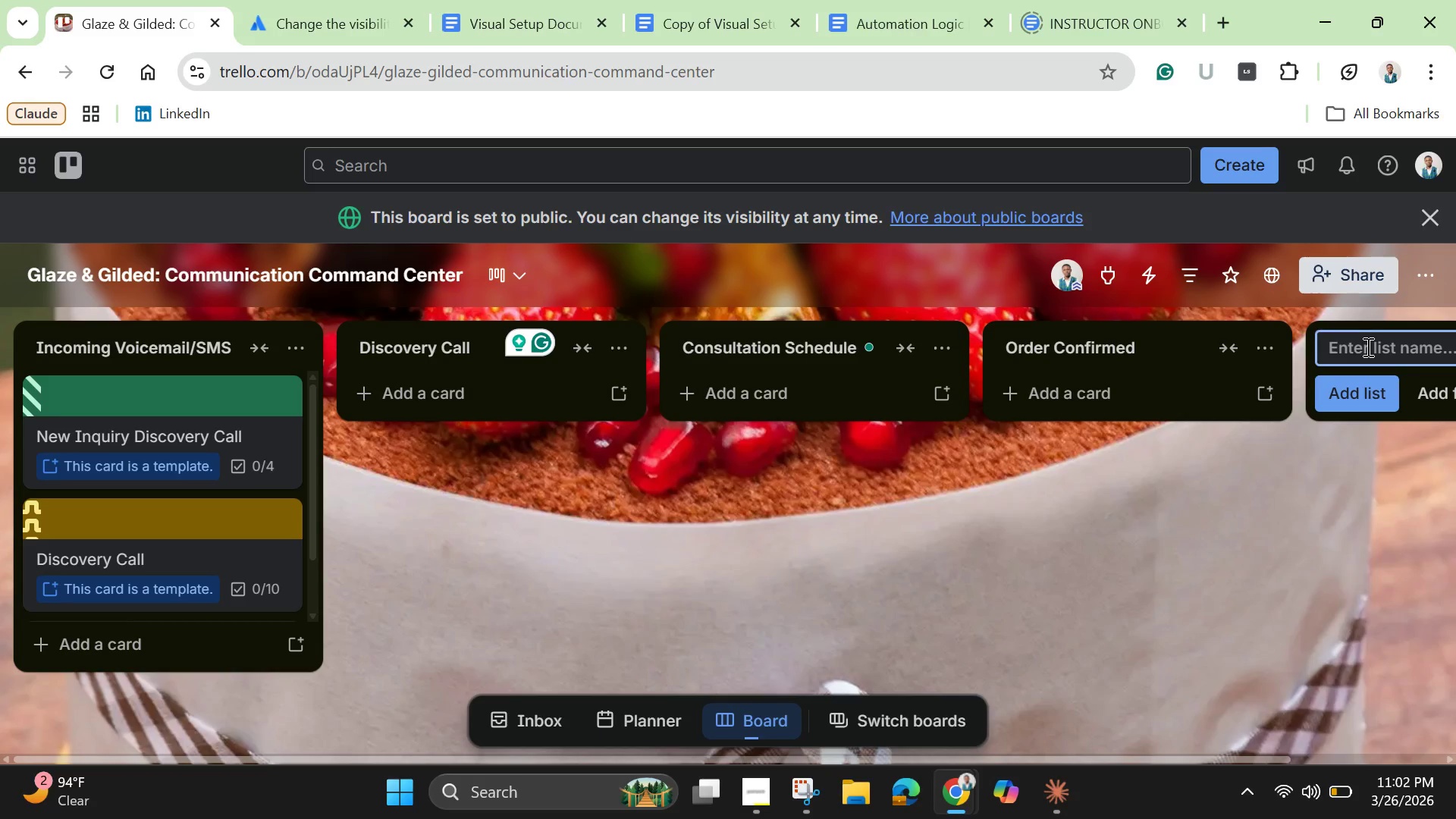 
hold_key(key=ShiftLeft, duration=0.44)
 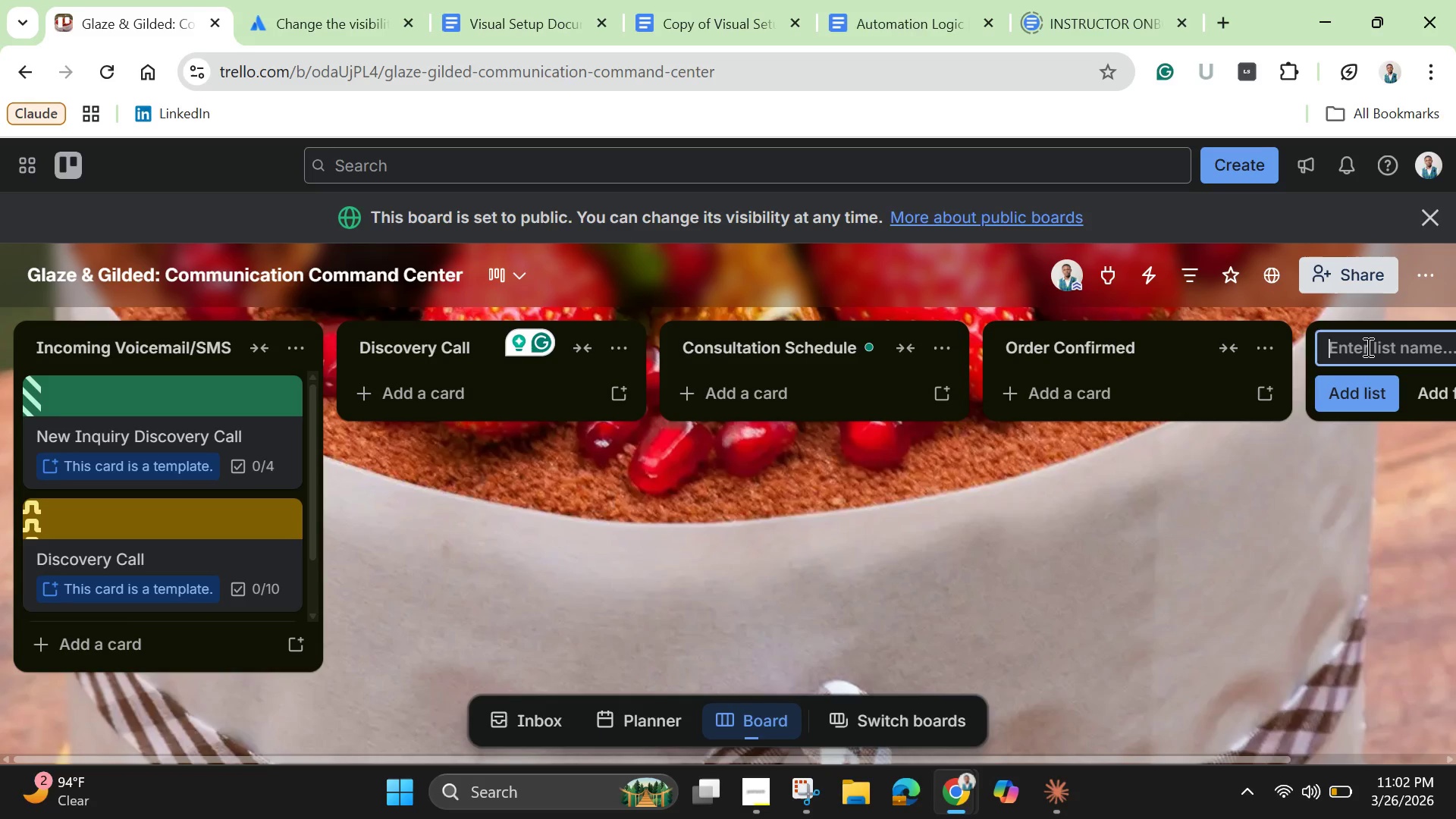 
type(Arc)
 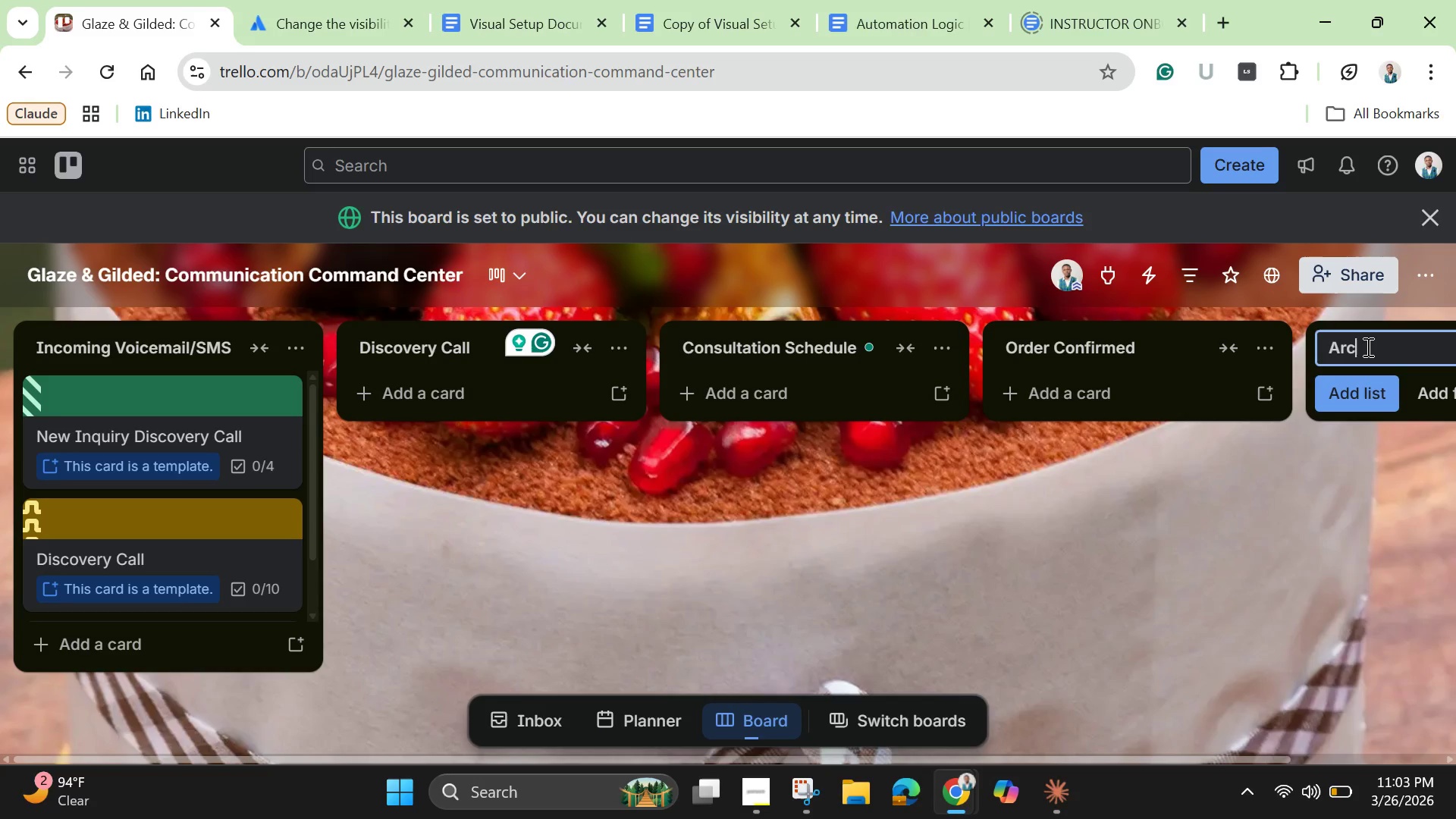 
type(hived )
key(Backspace)
type(/Completed)
 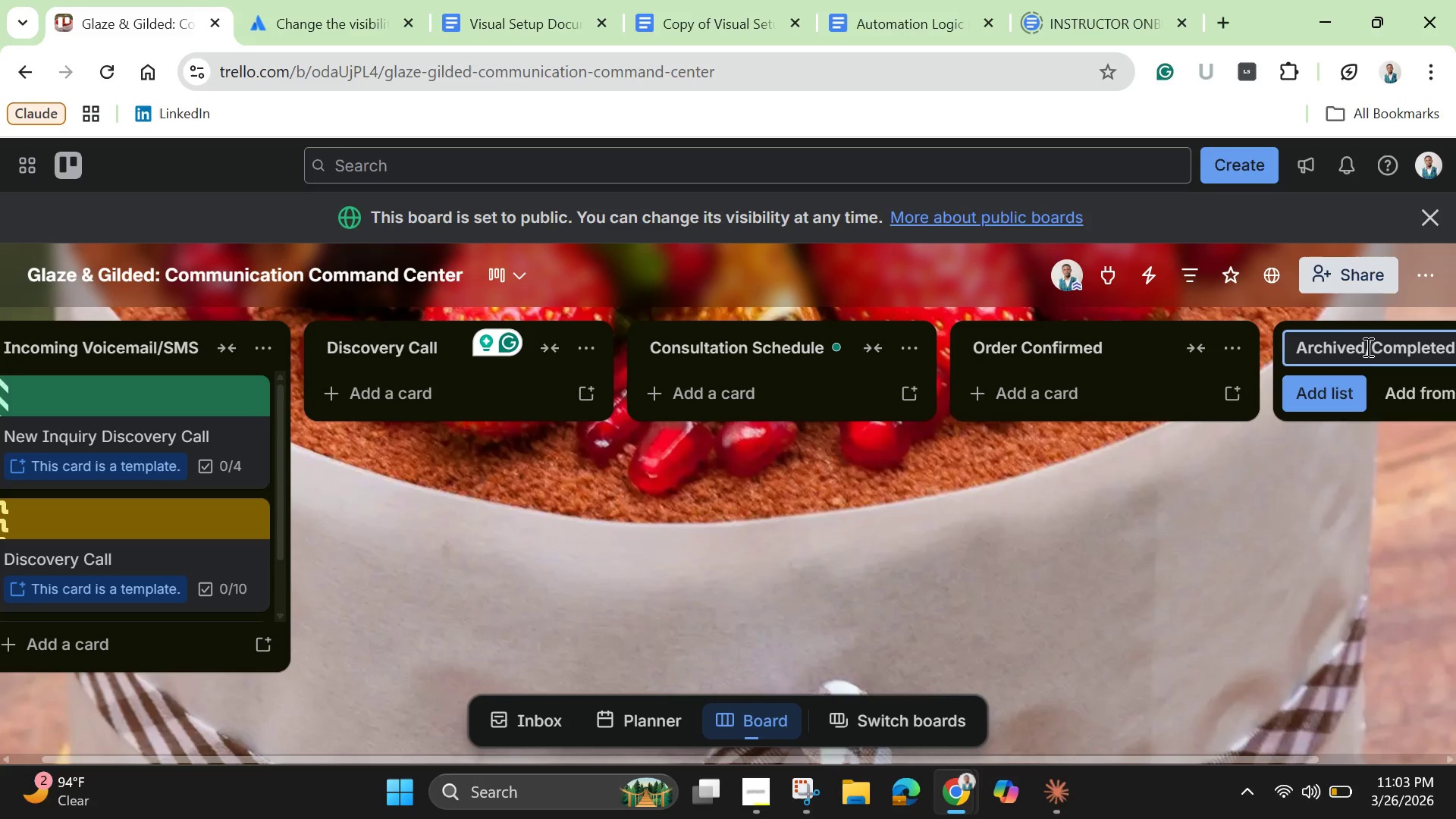 
key(Enter)
 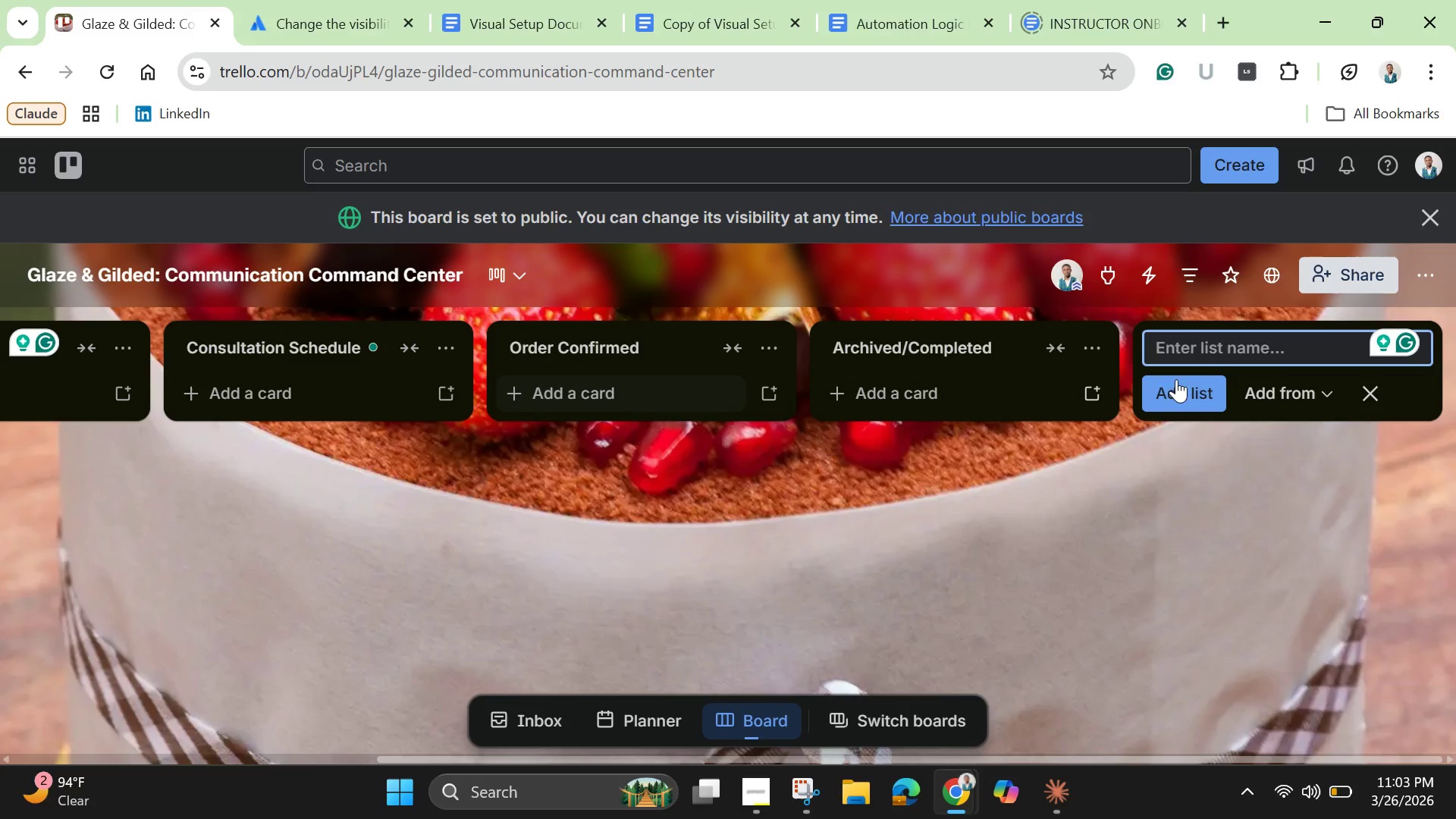 
left_click([1381, 390])
 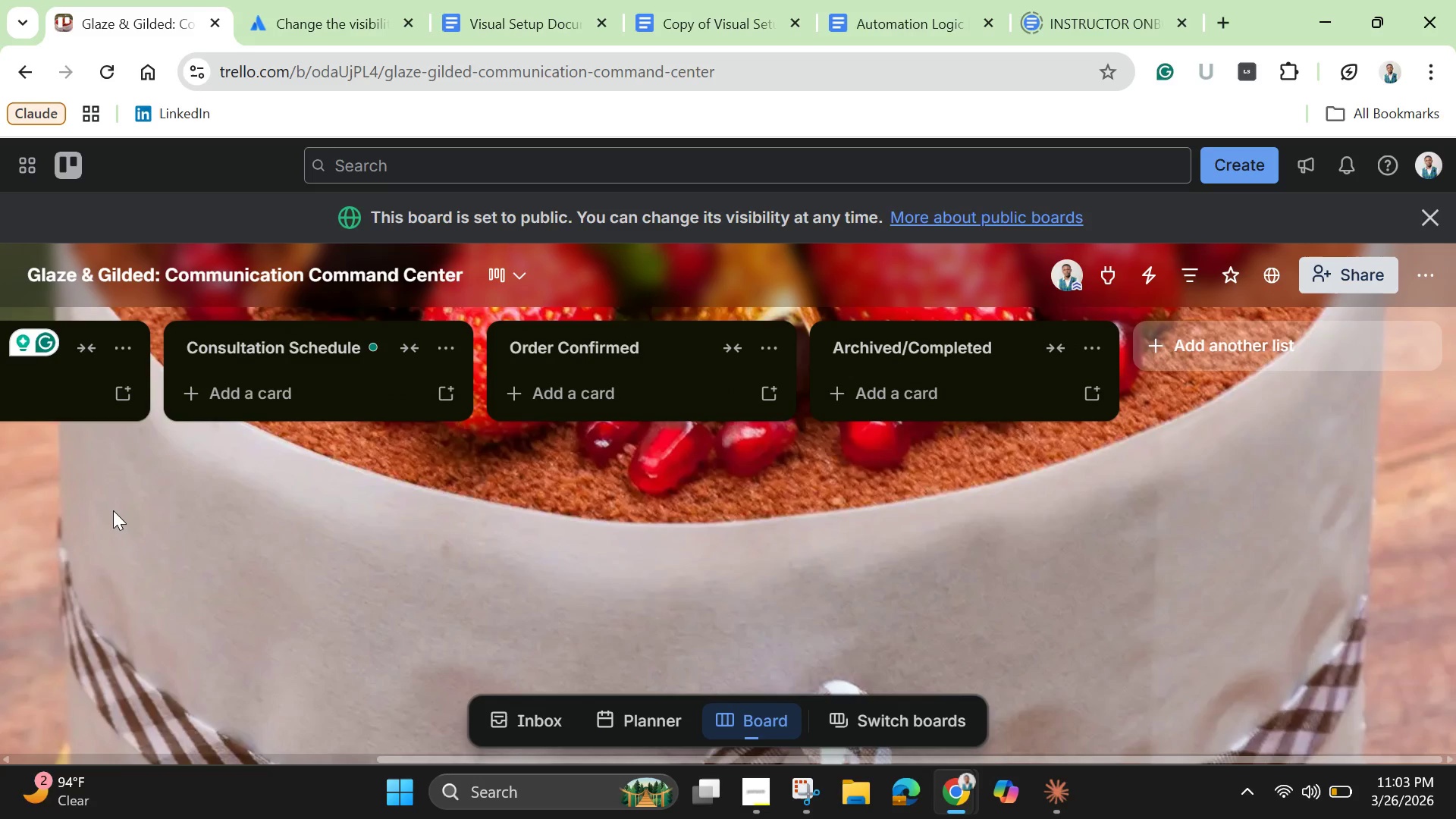 
scroll: coordinate [113, 510], scroll_direction: down, amount: 2.0
 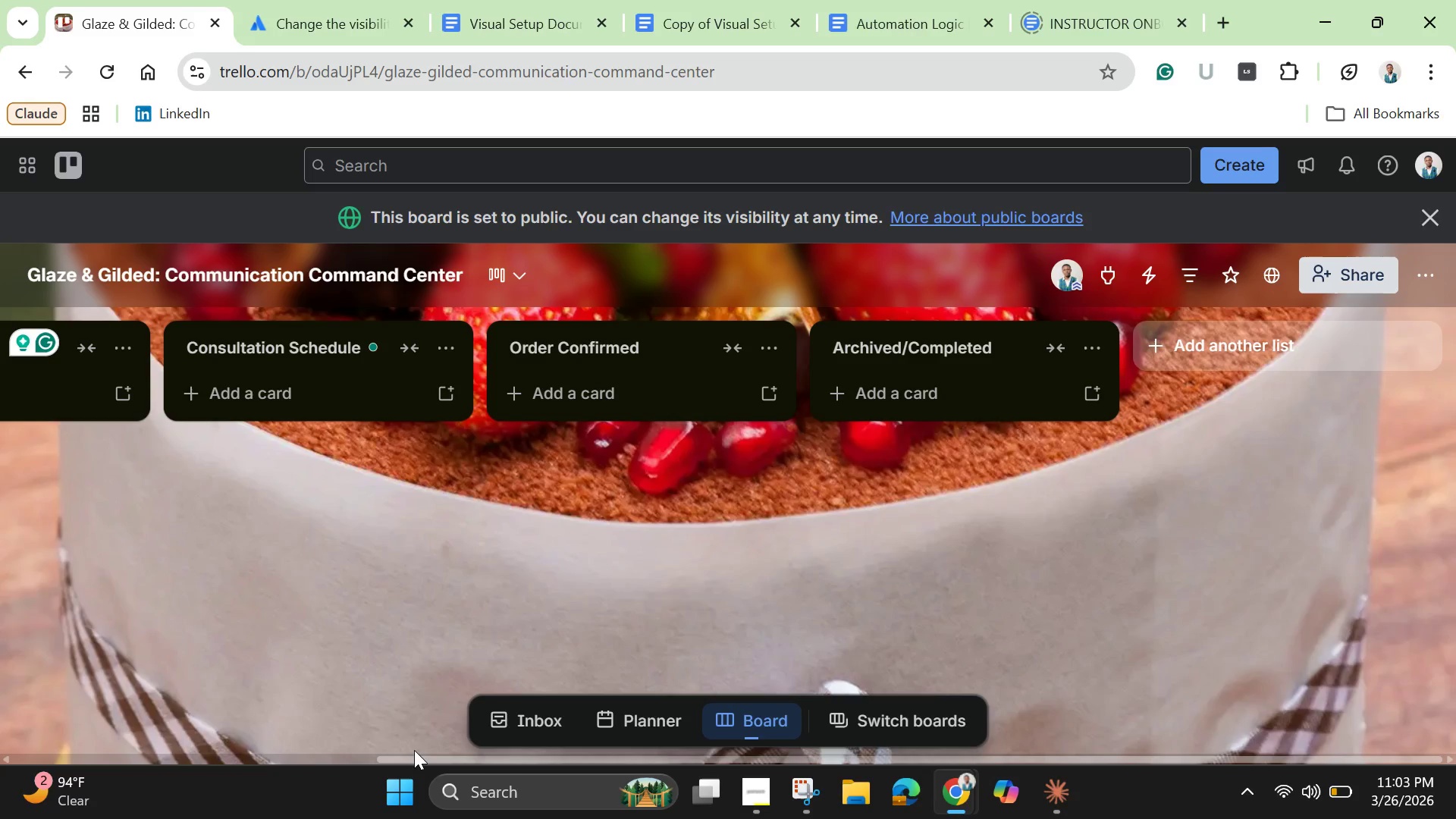 
left_click([414, 749])
 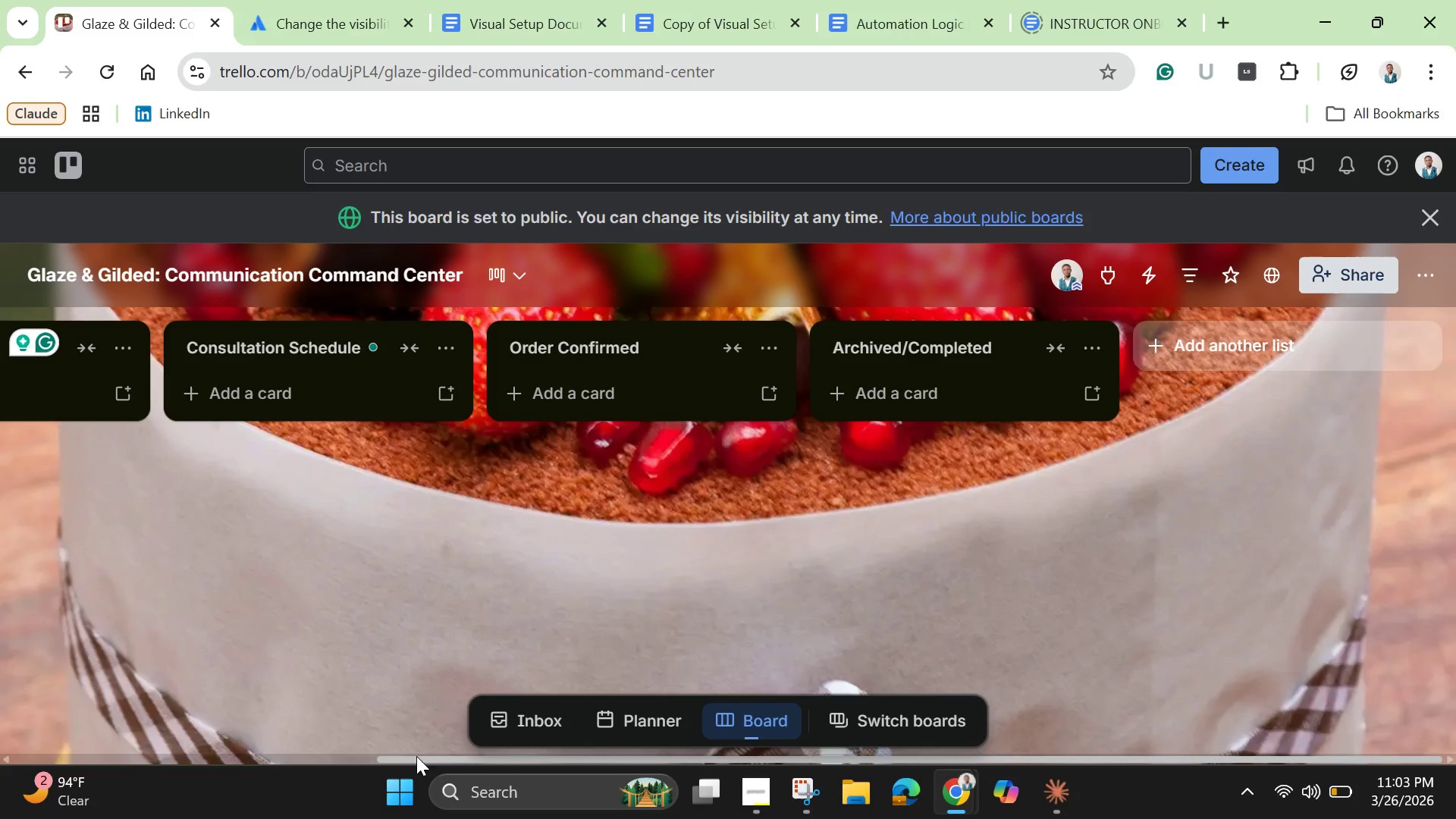 
left_click_drag(start_coordinate=[416, 756], to_coordinate=[0, 733])
 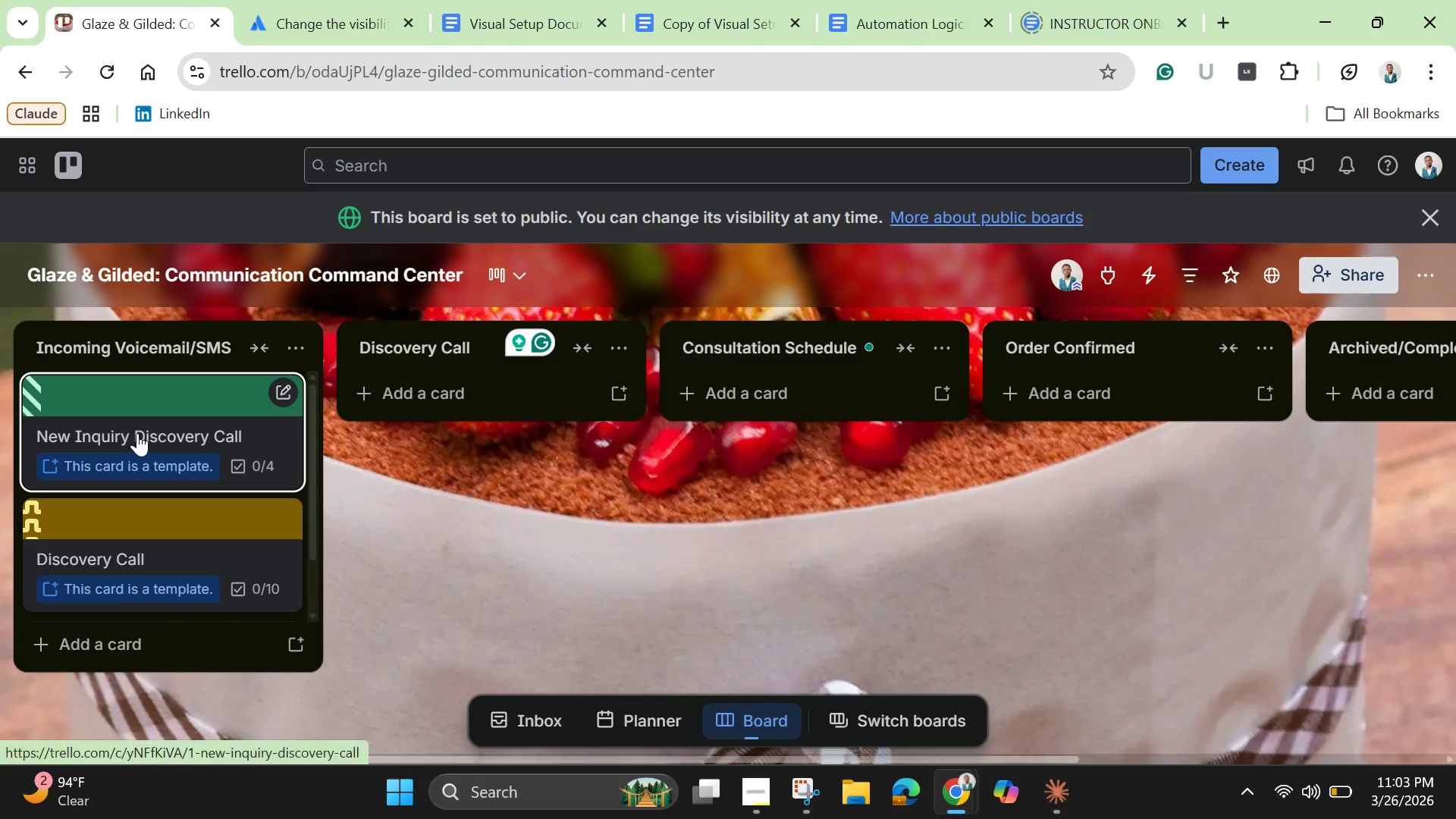 
right_click([137, 433])
 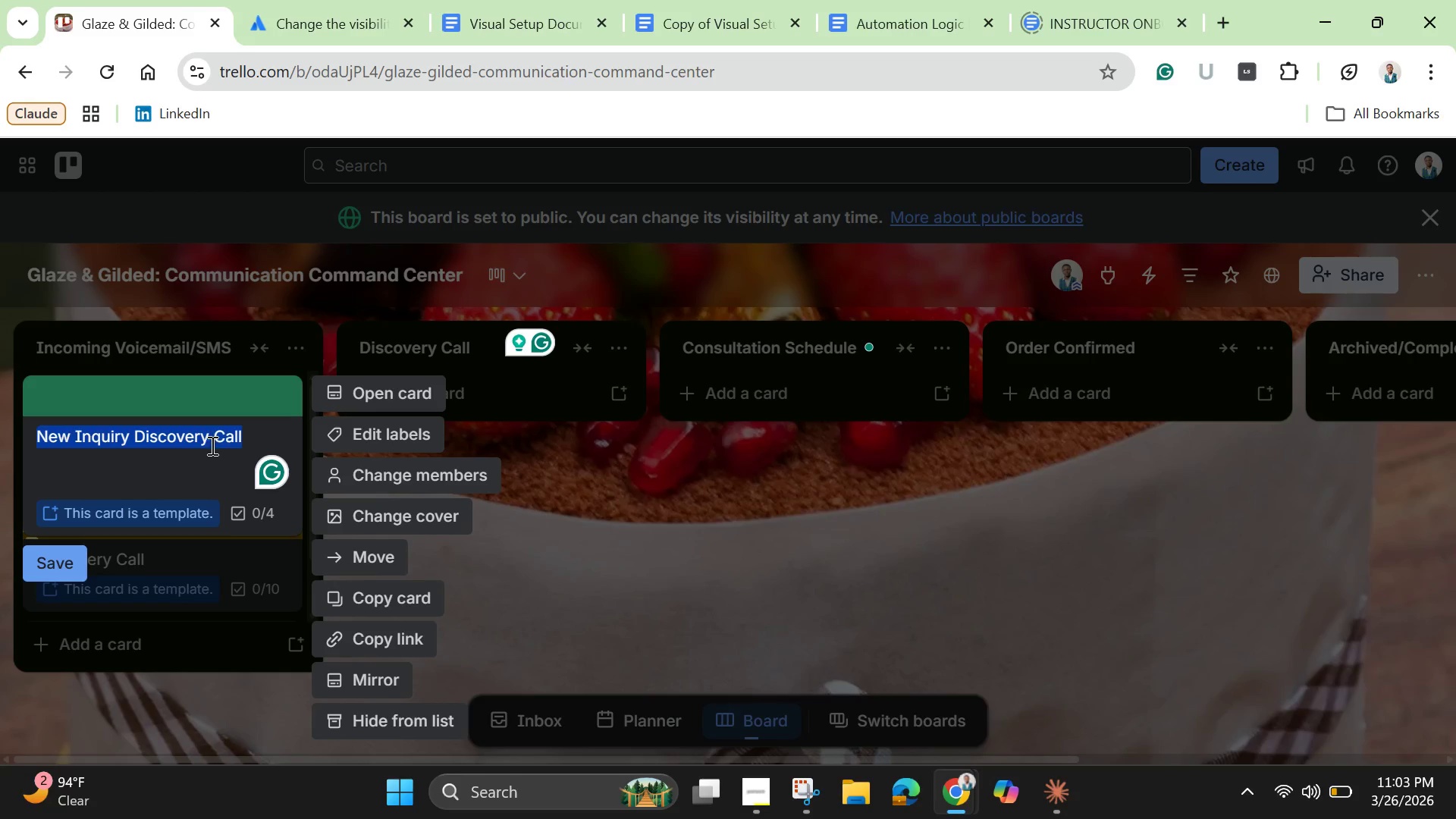 
left_click([256, 416])
 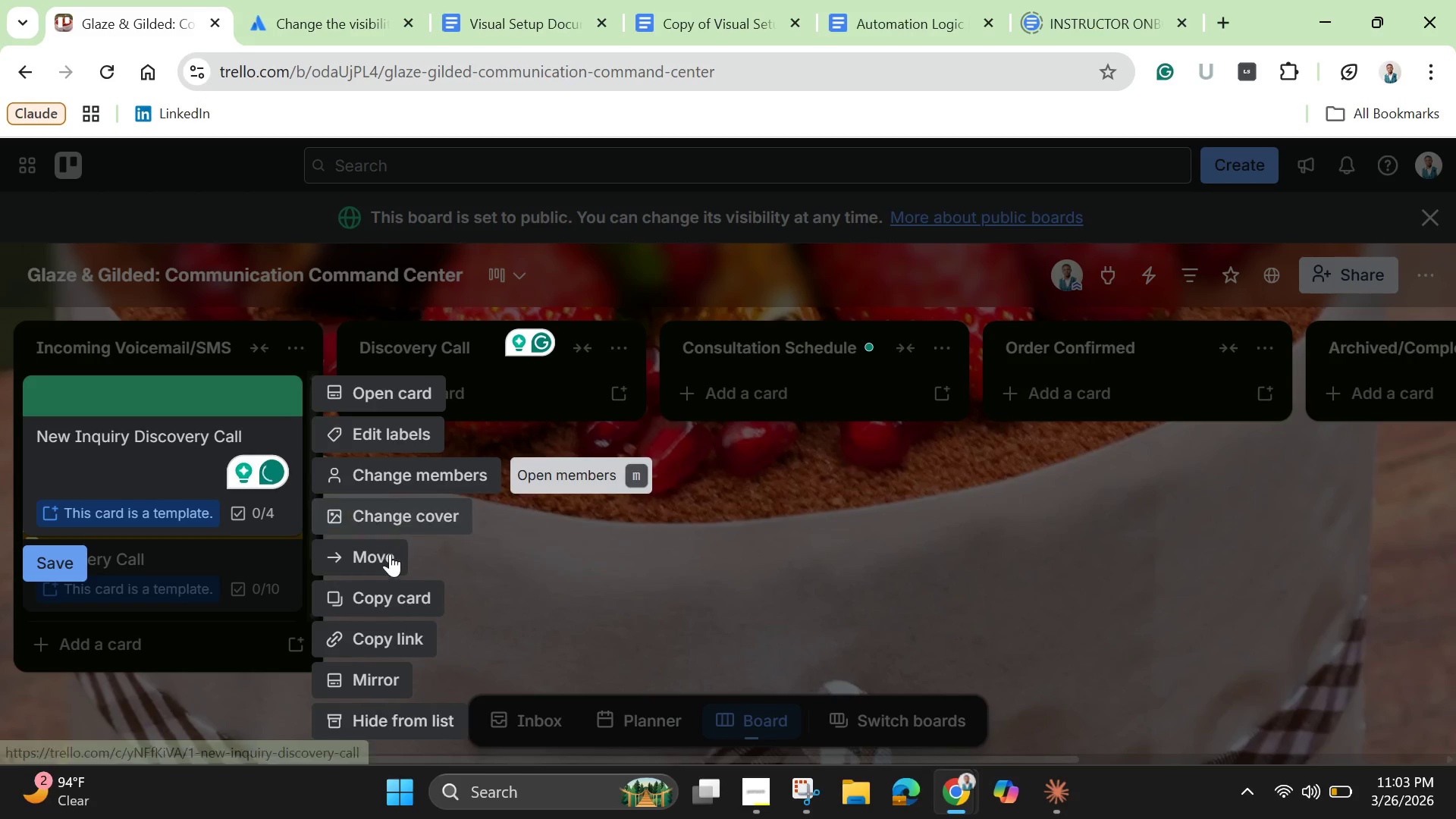 
left_click([249, 422])
 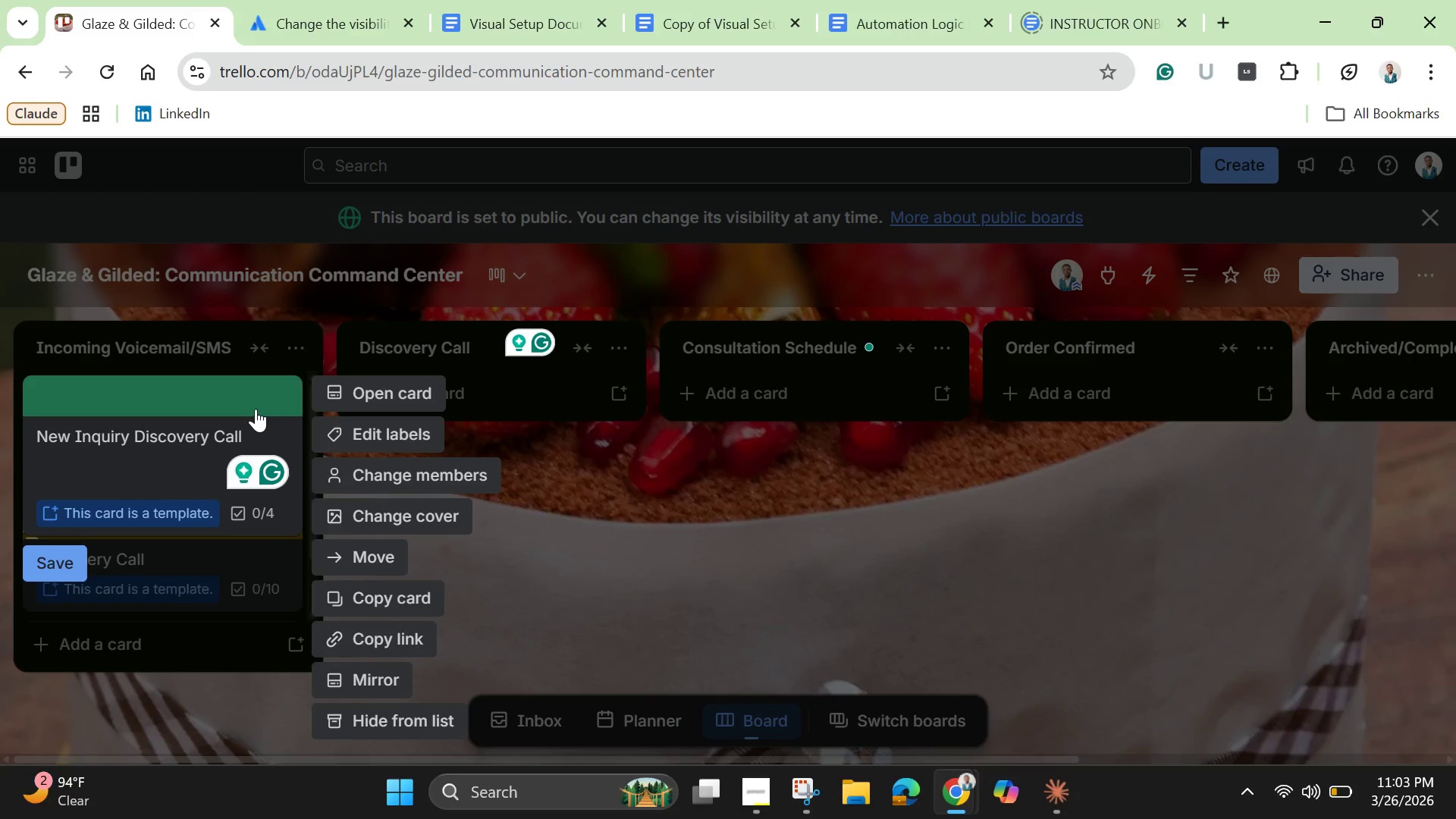 
left_click([256, 409])
 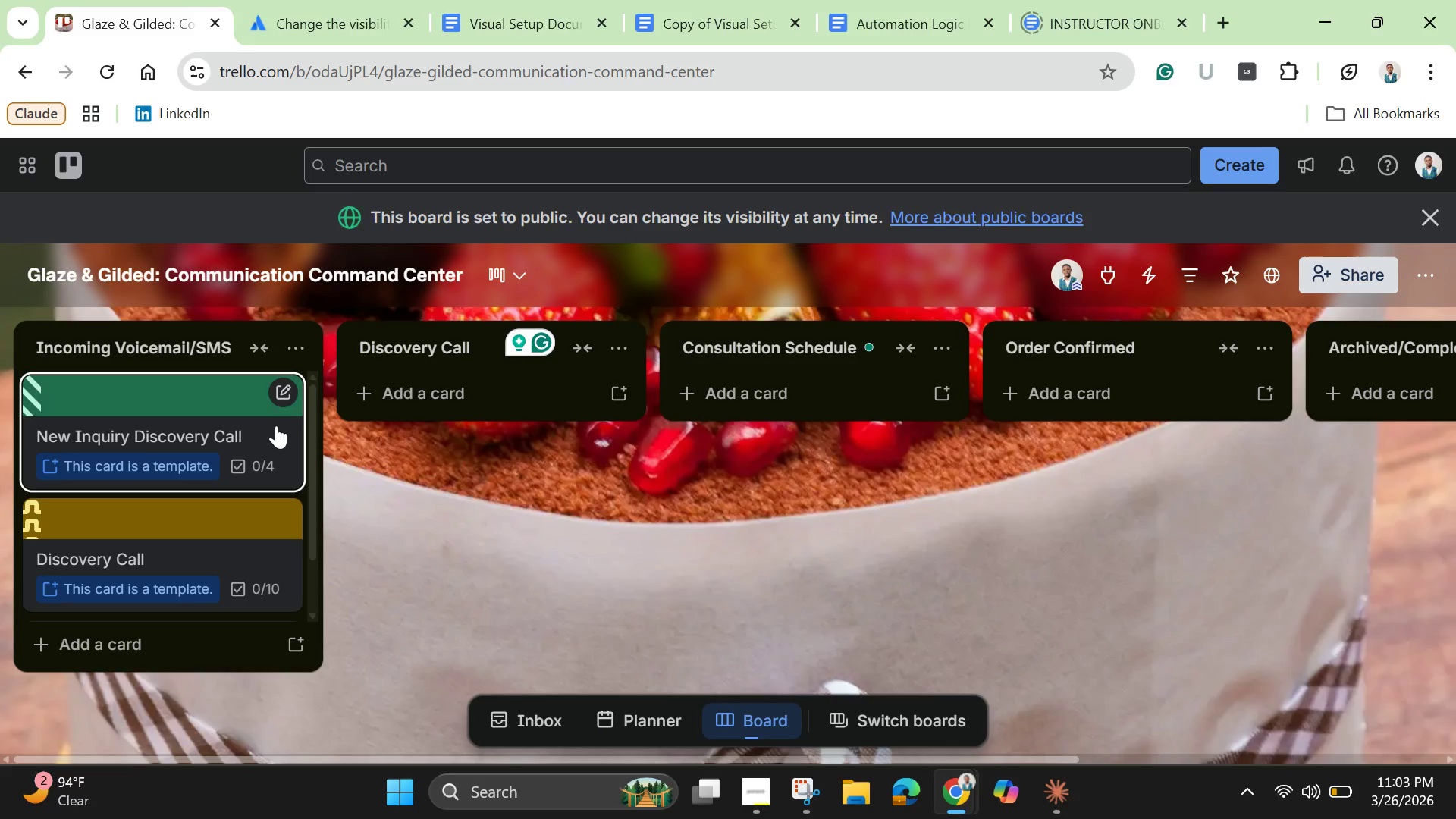 
left_click([245, 397])
 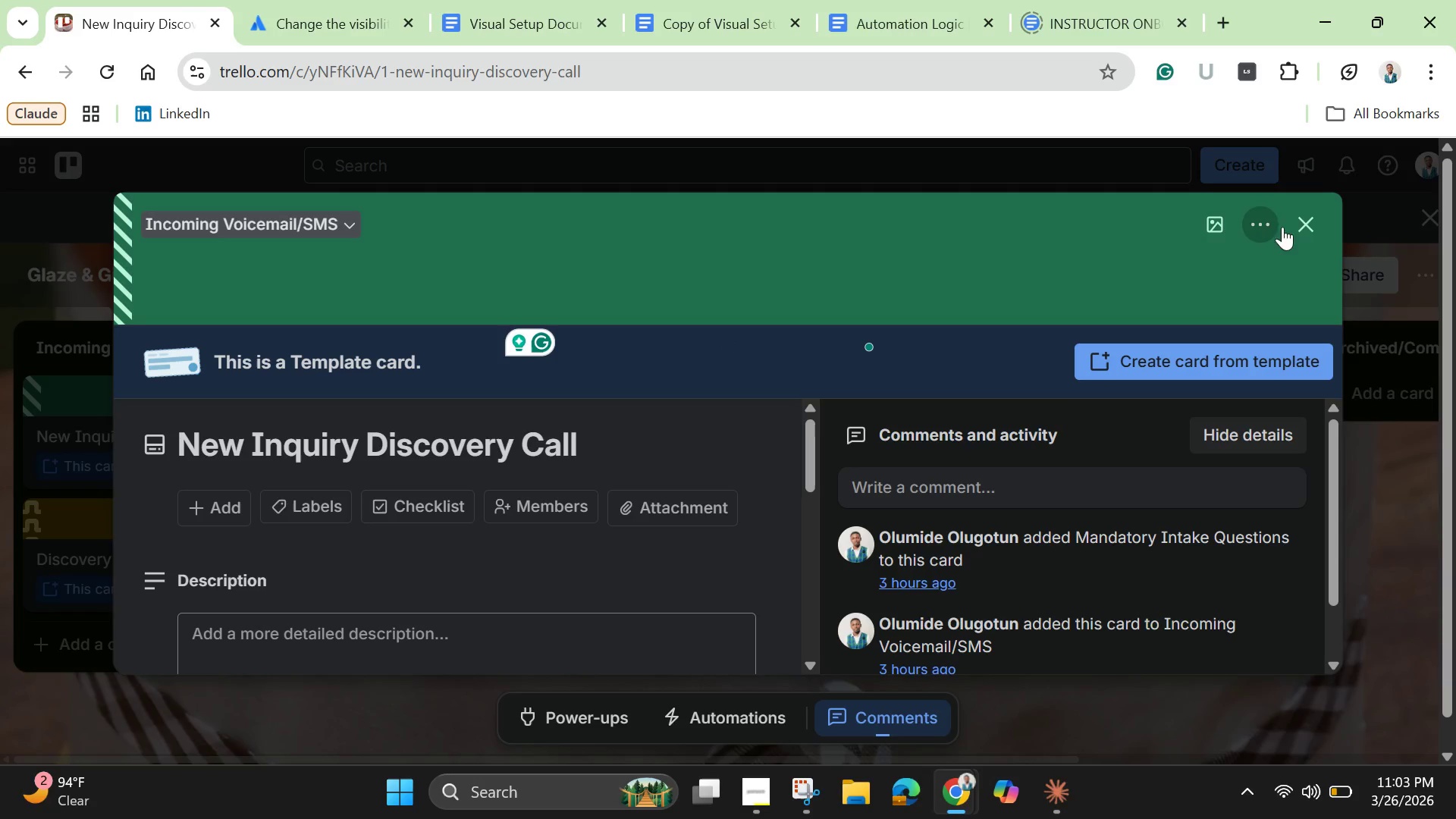 
mouse_move([1263, 246])
 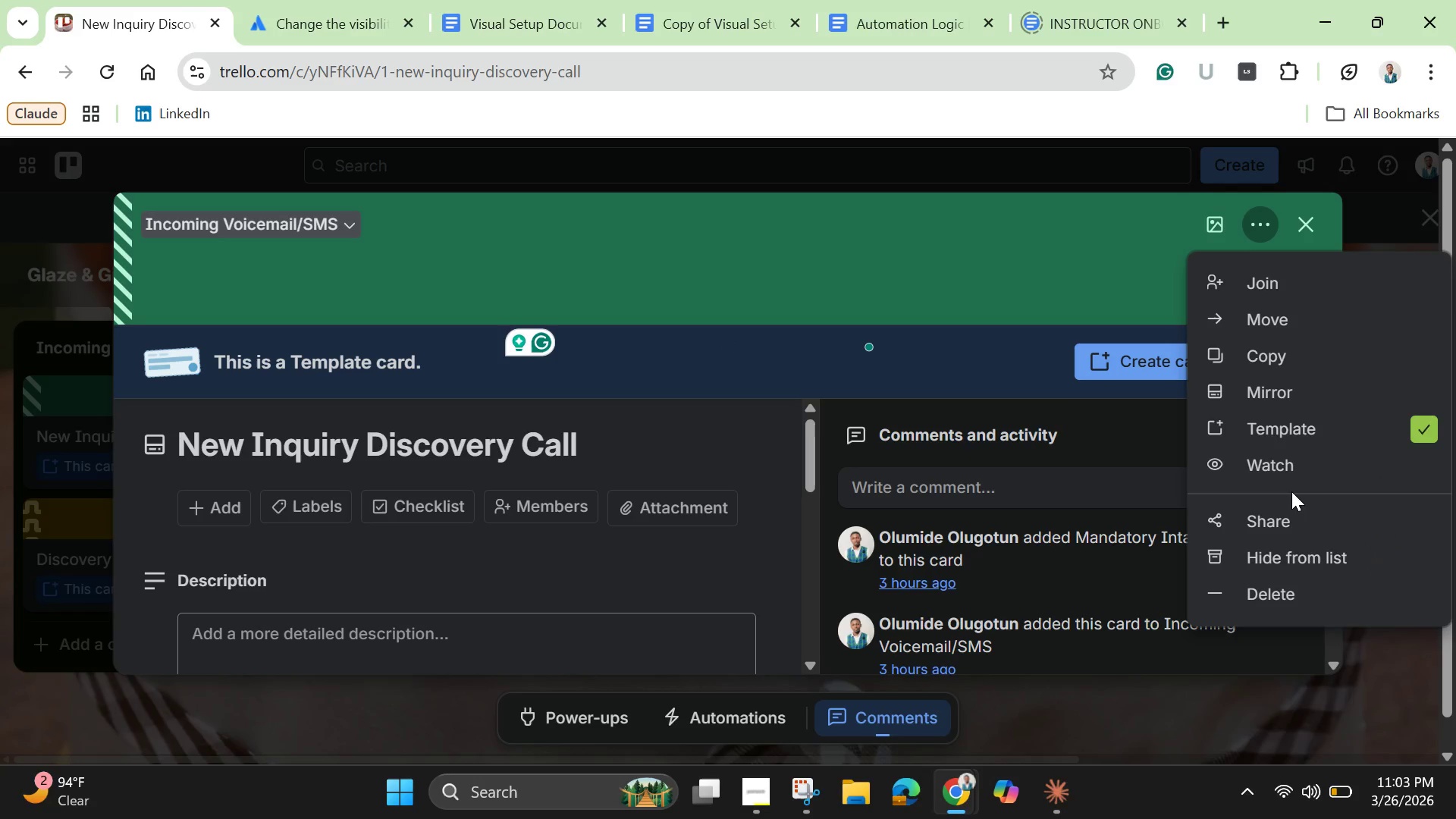 
scroll: coordinate [1301, 514], scroll_direction: down, amount: 3.0
 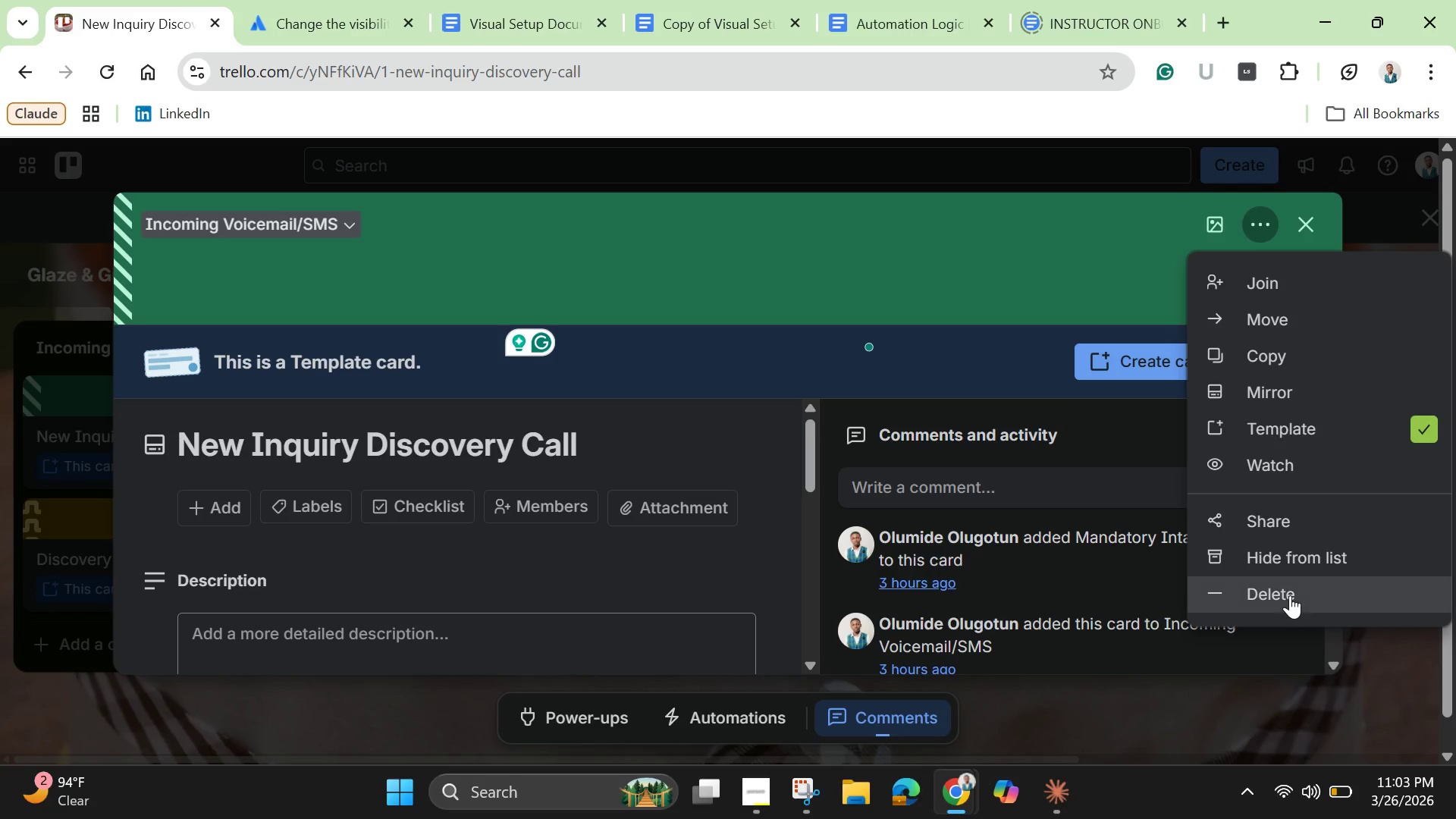 
left_click([1290, 595])
 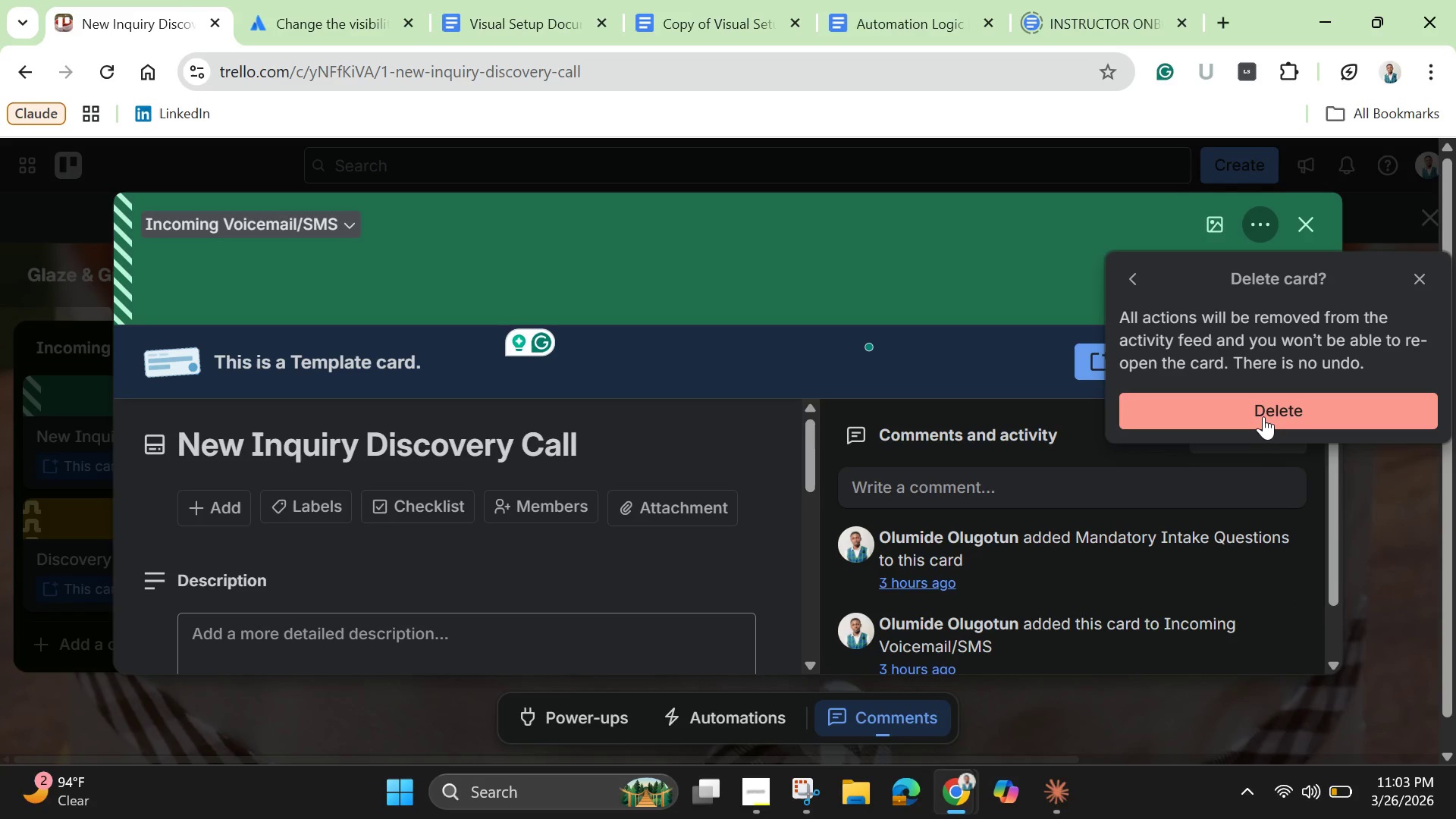 
left_click([1263, 415])
 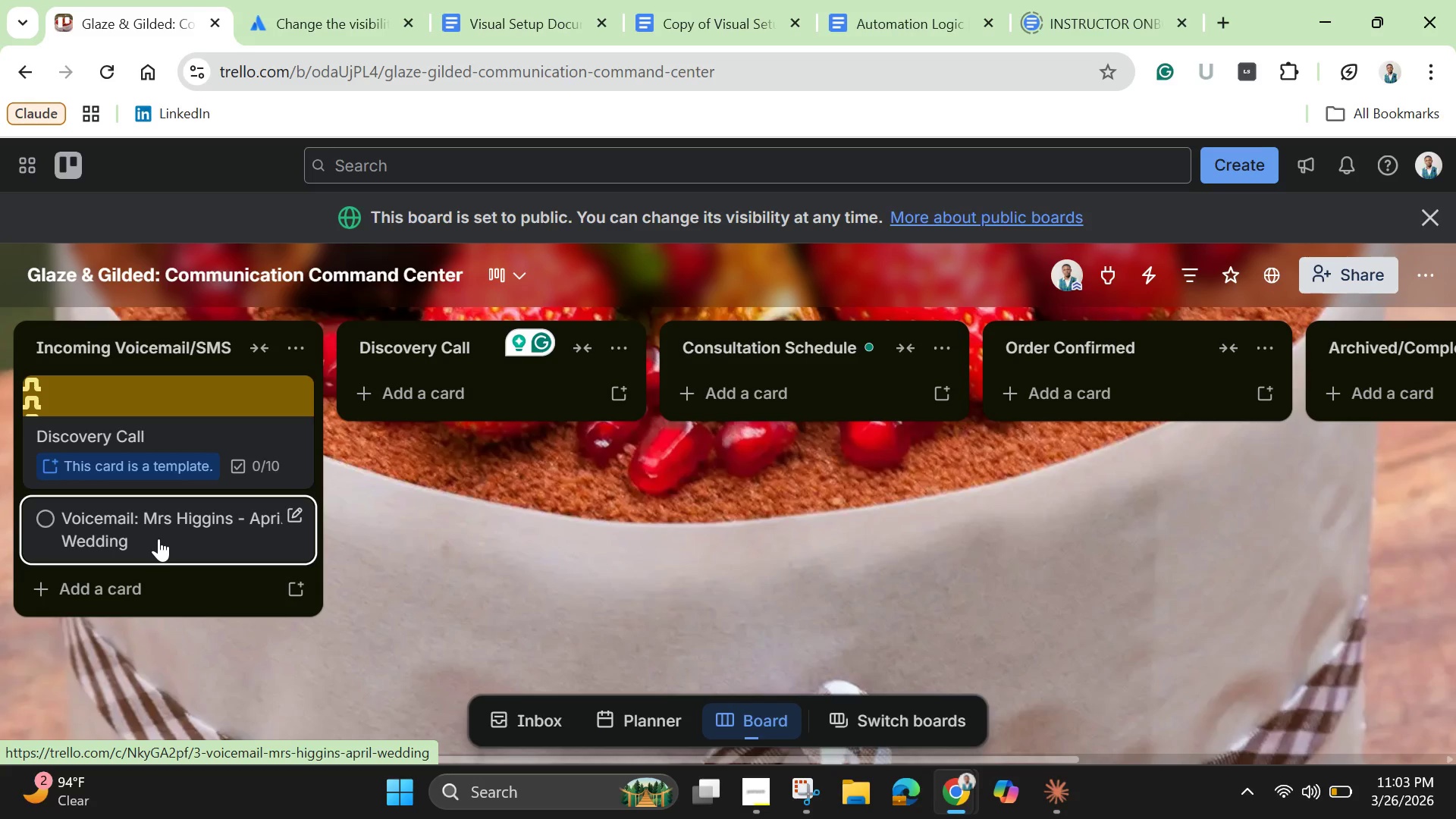 
left_click([158, 538])
 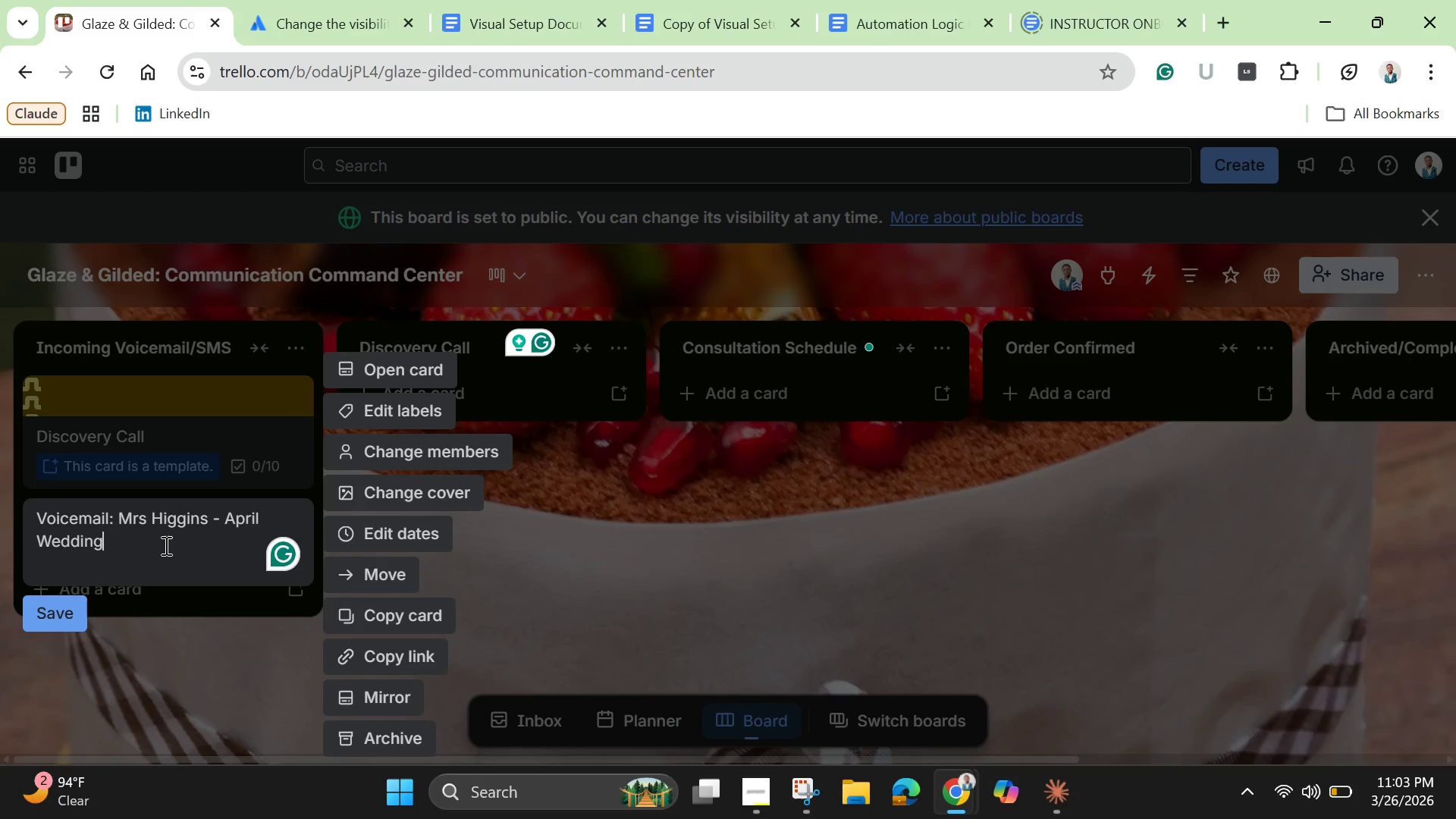 
left_click([165, 545])
 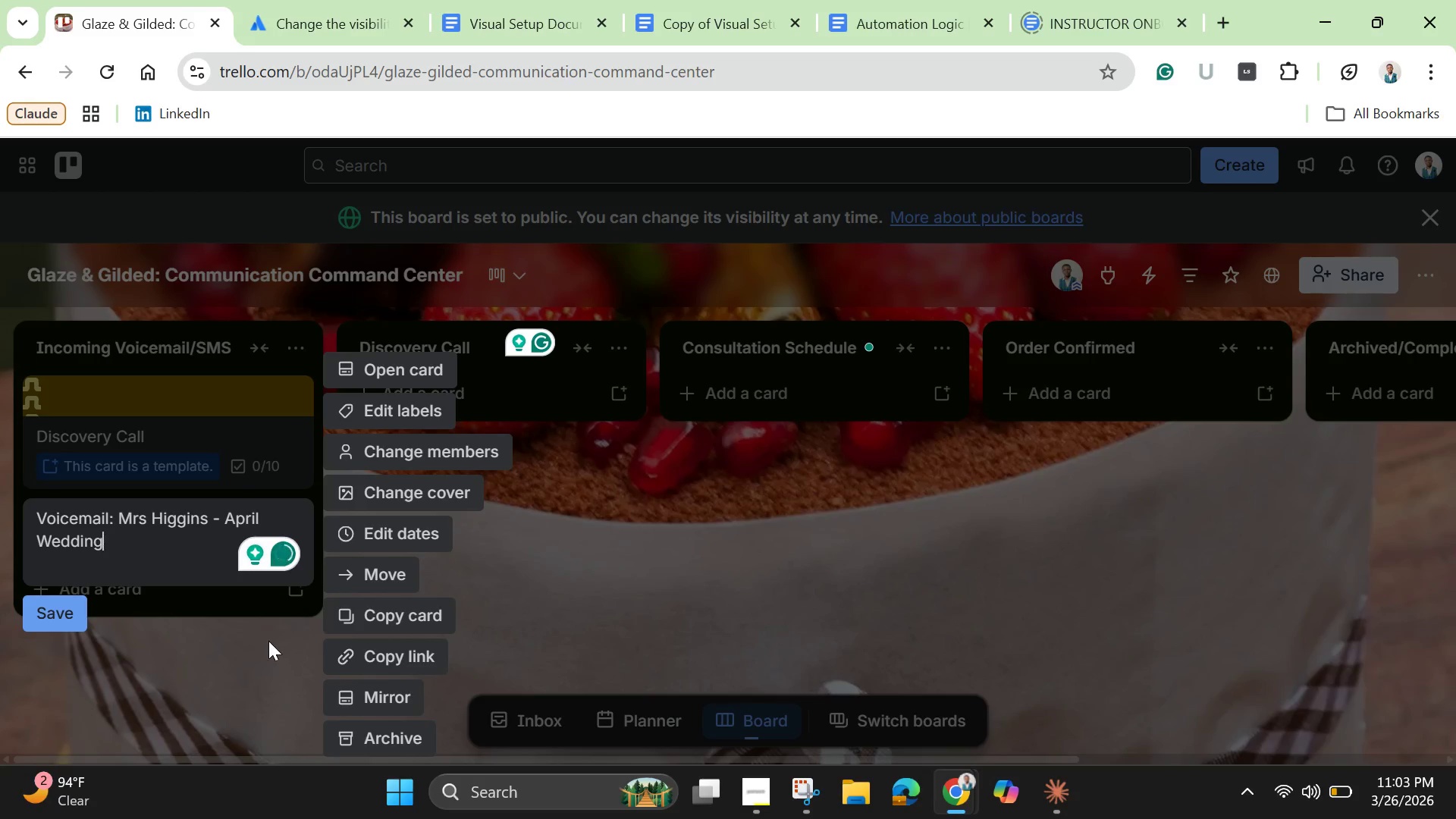 
left_click([268, 641])
 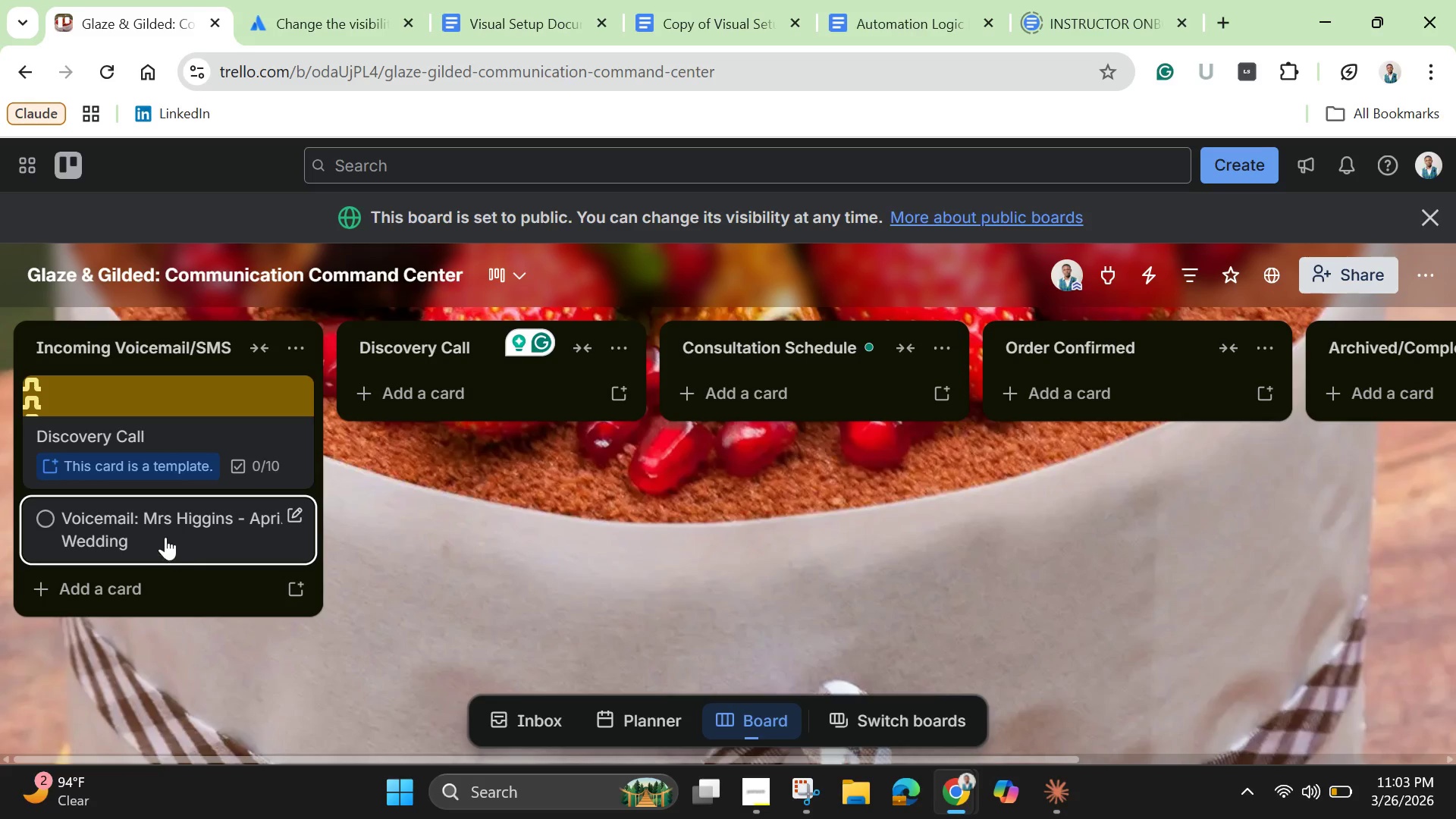 
left_click([165, 537])
 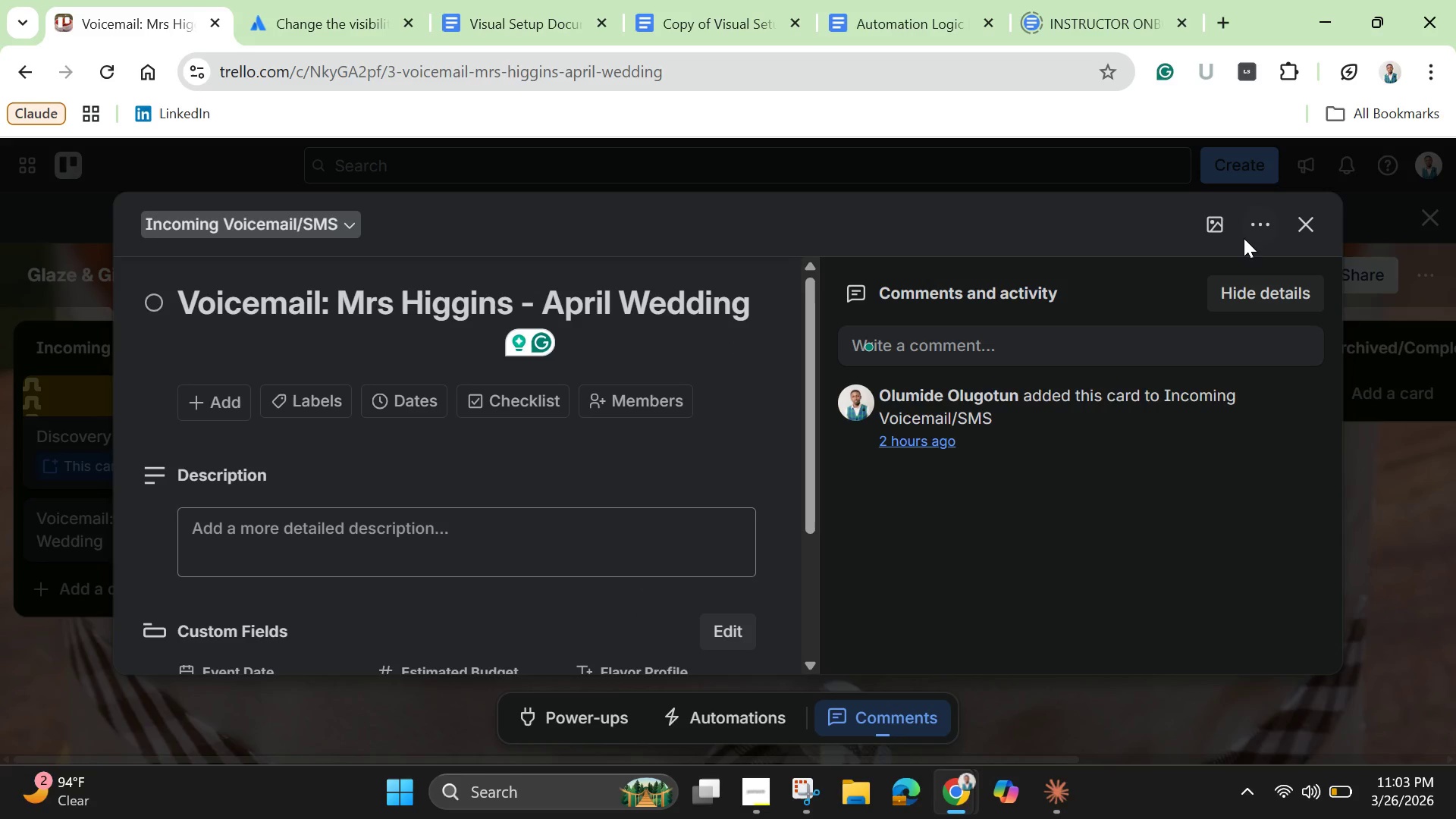 
left_click([1249, 228])
 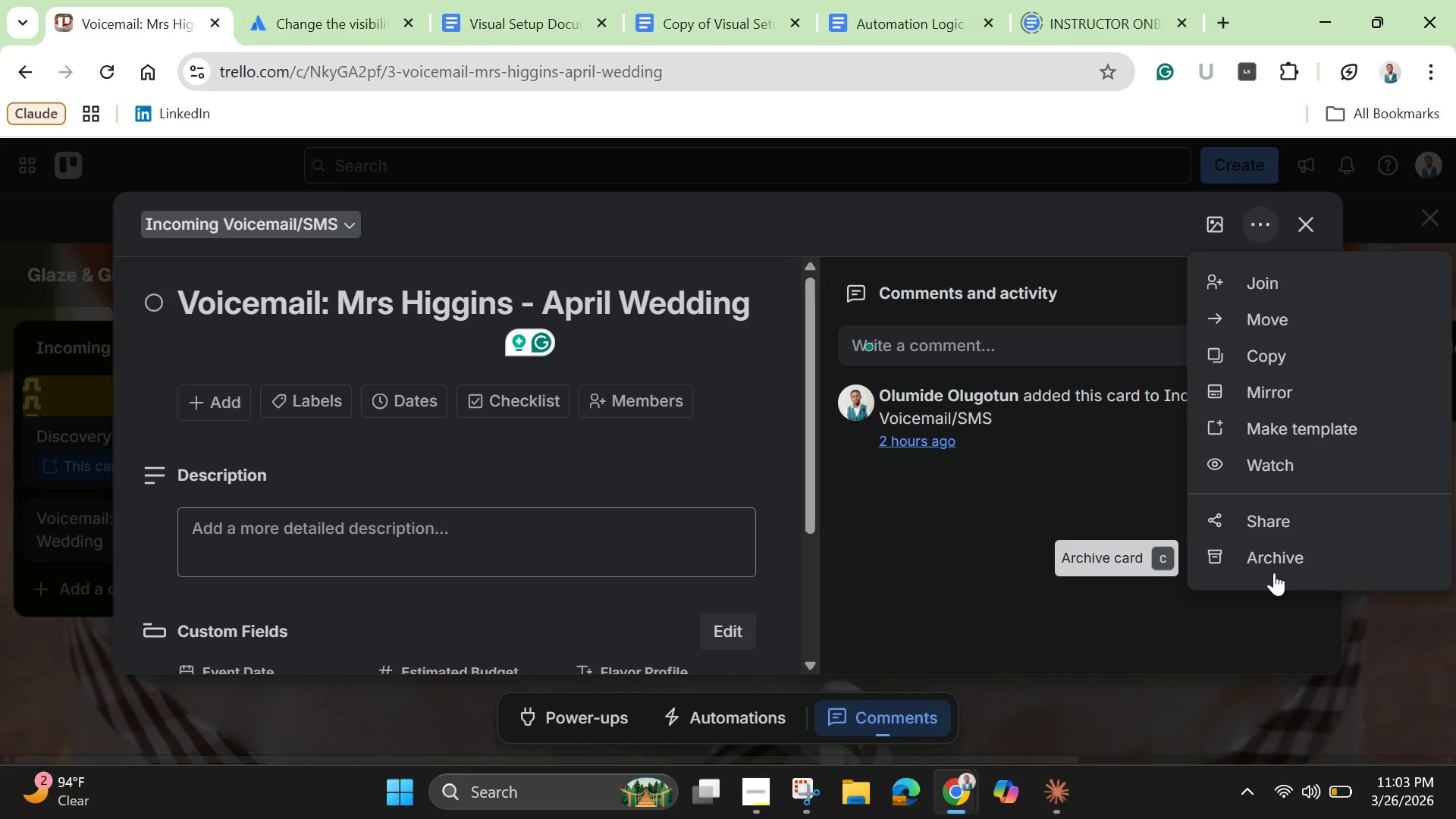 
scroll: coordinate [1274, 558], scroll_direction: down, amount: 3.0
 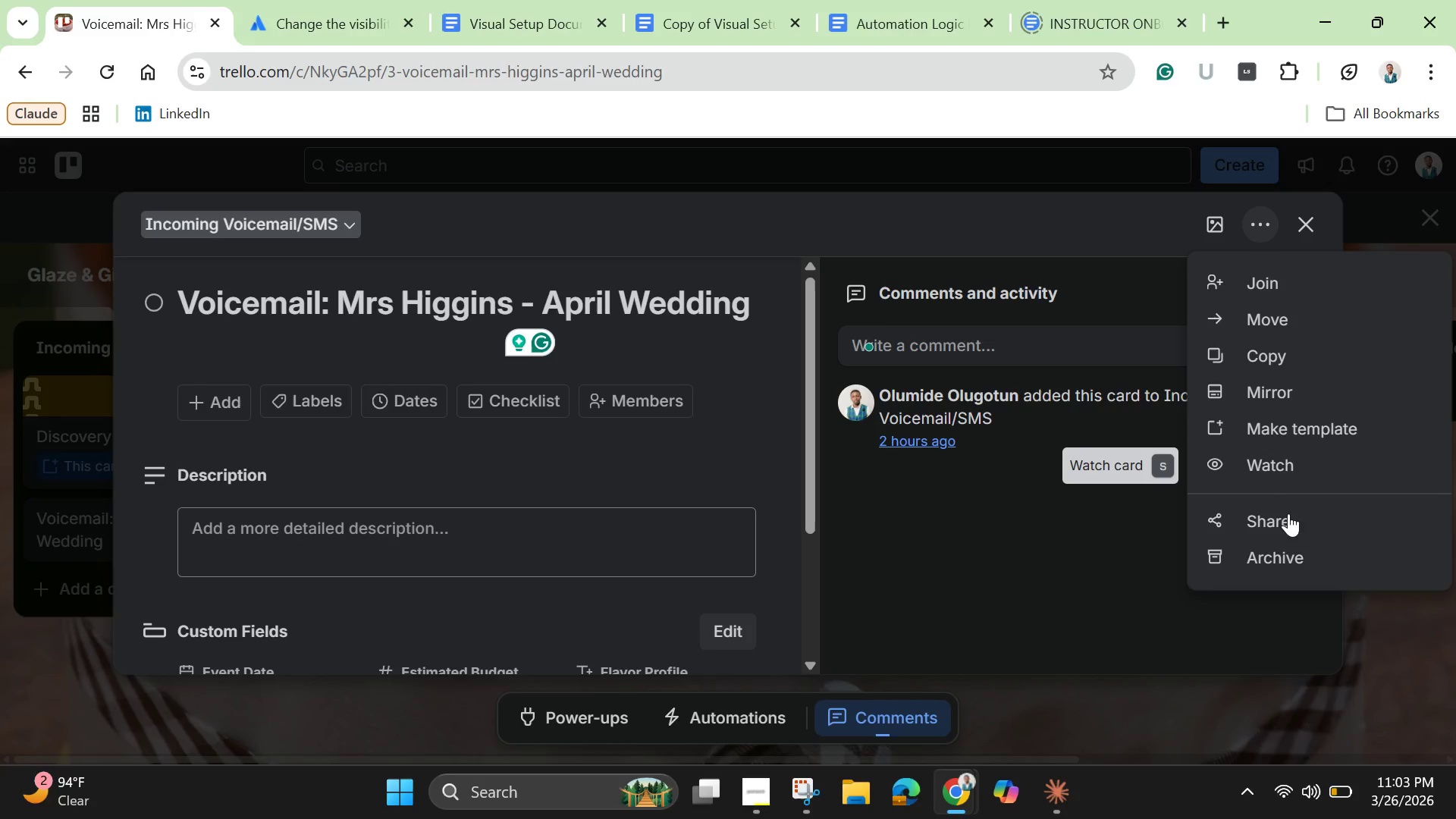 
left_click([1291, 548])
 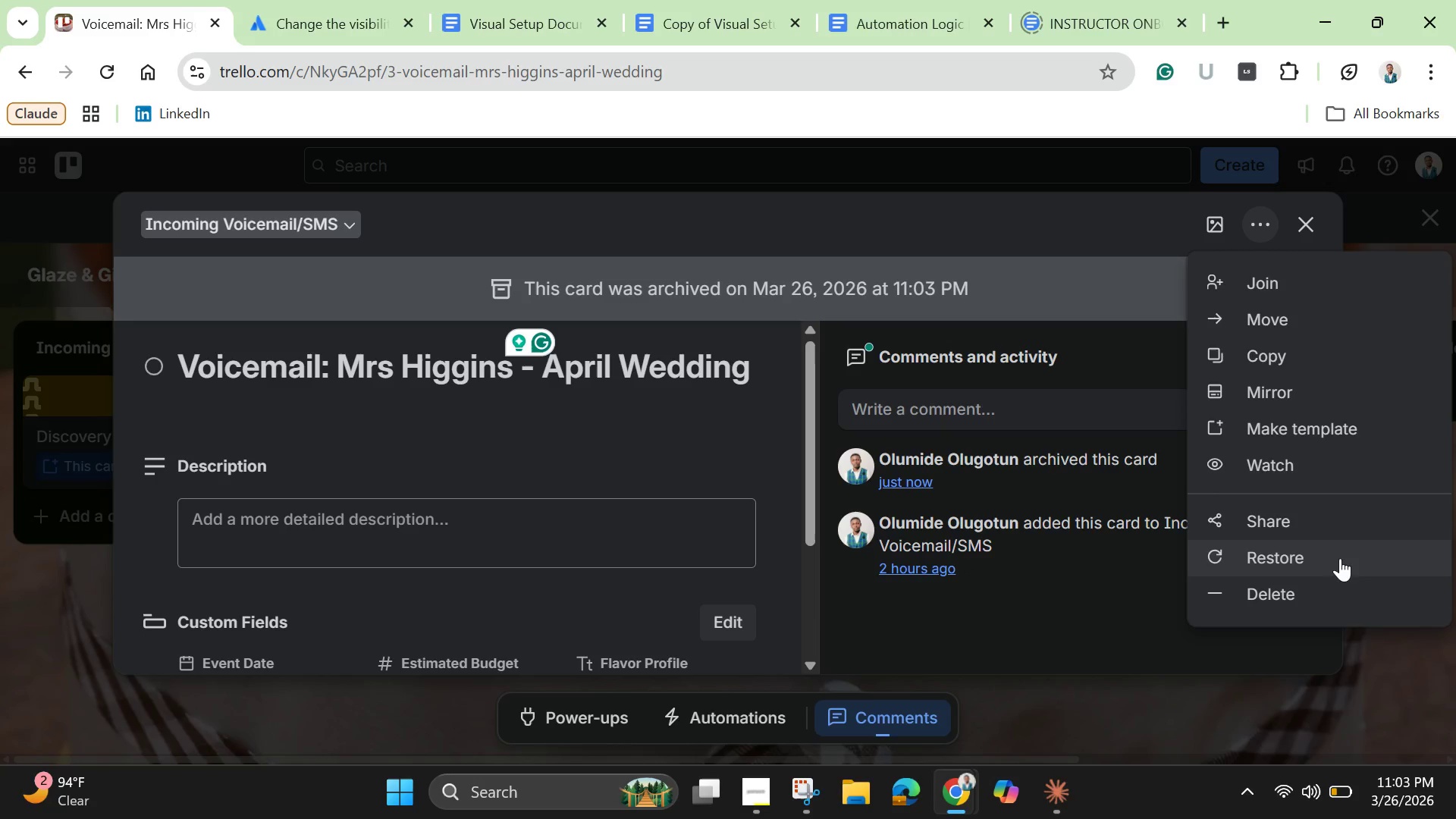 
left_click([1316, 587])
 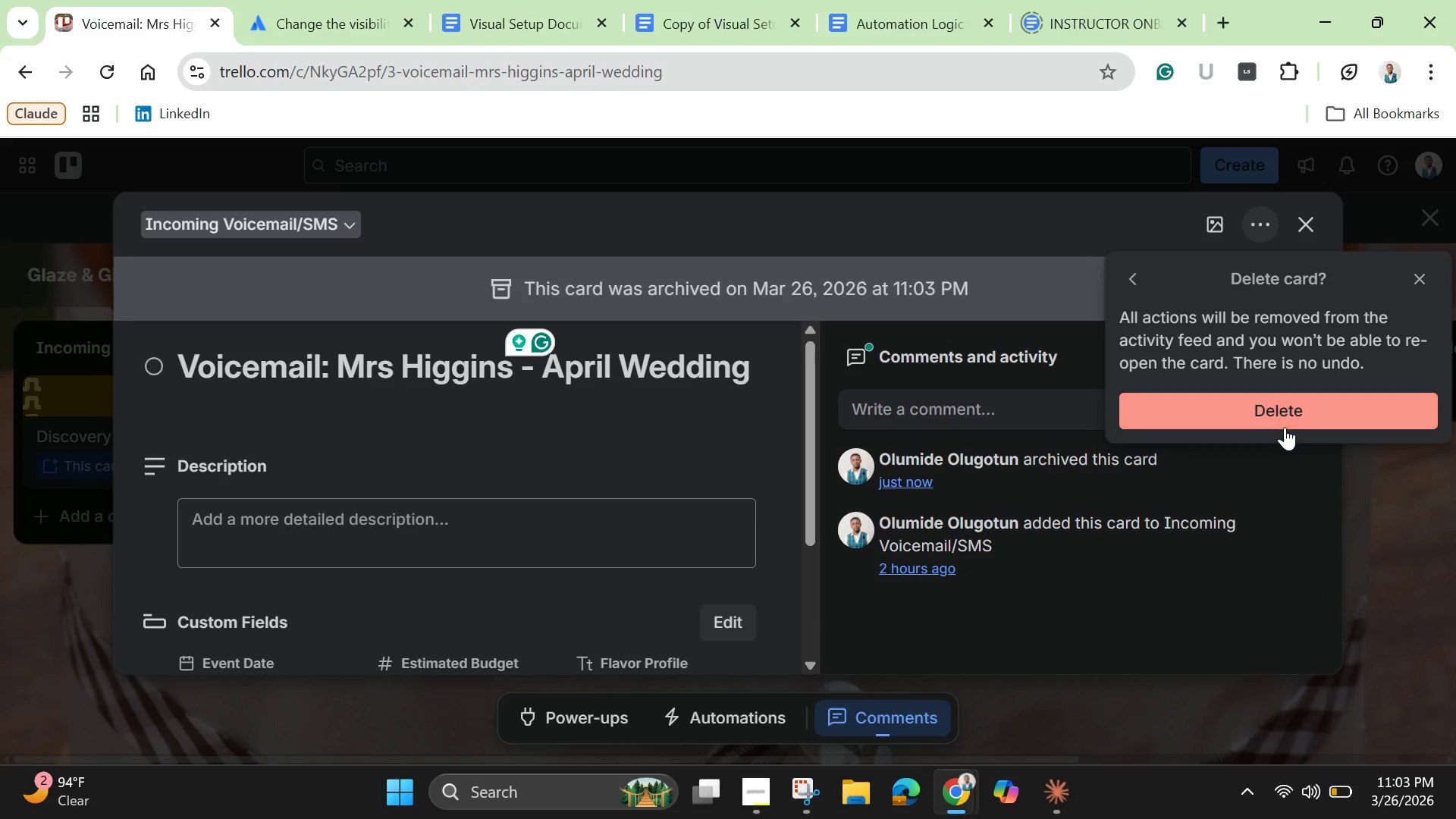 
left_click([1279, 416])
 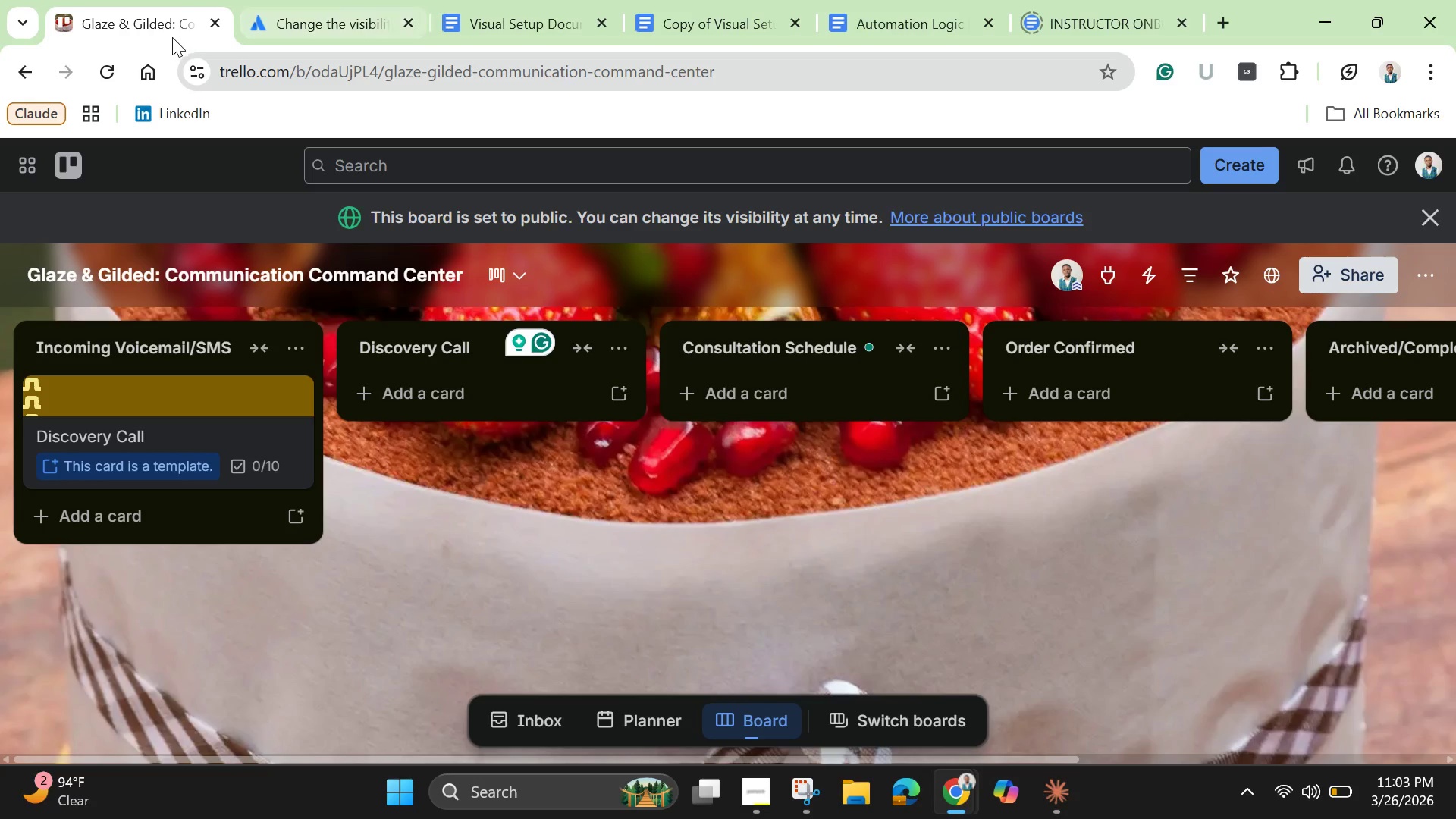 
left_click([407, 20])
 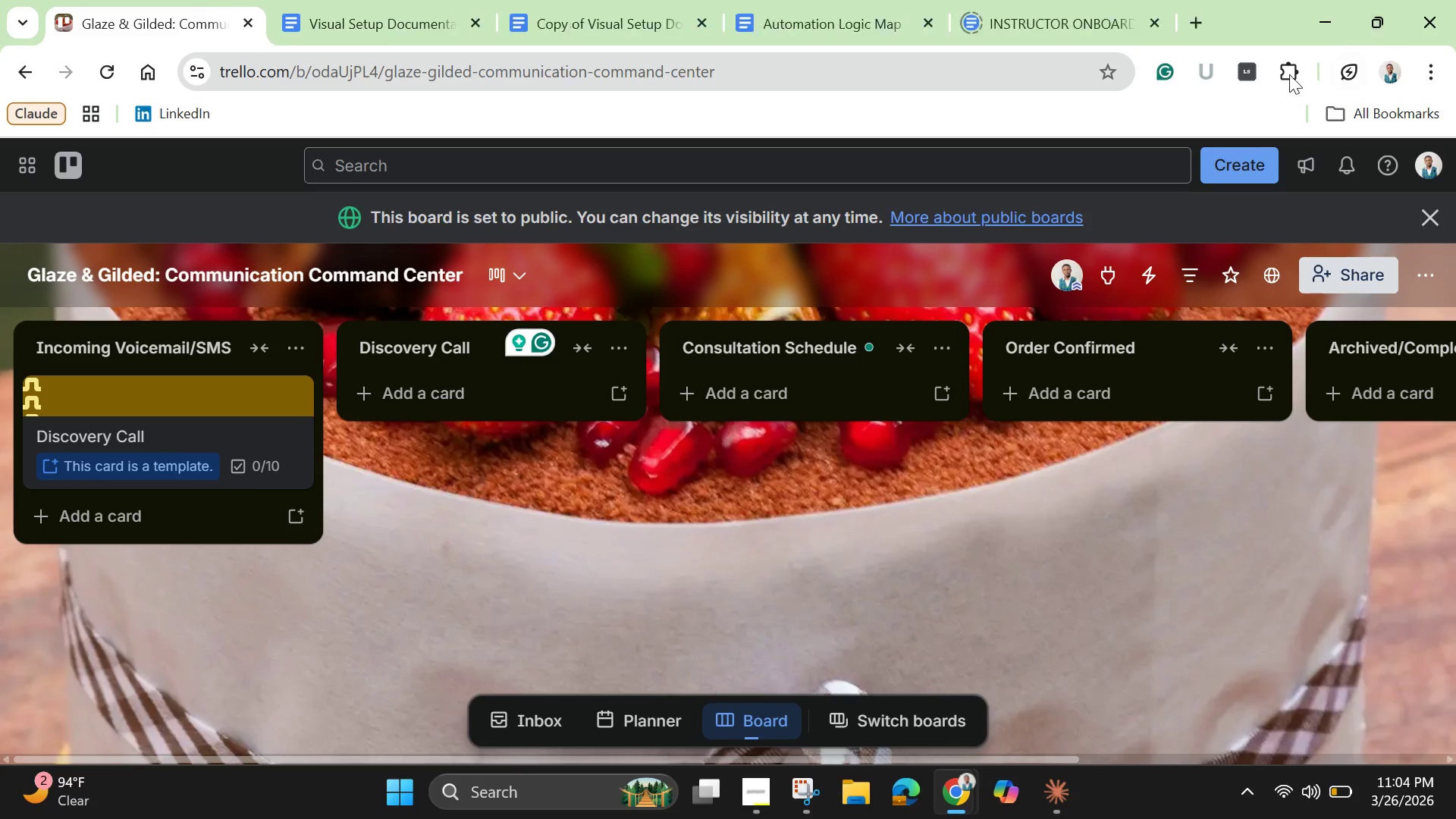 
left_click([1282, 64])
 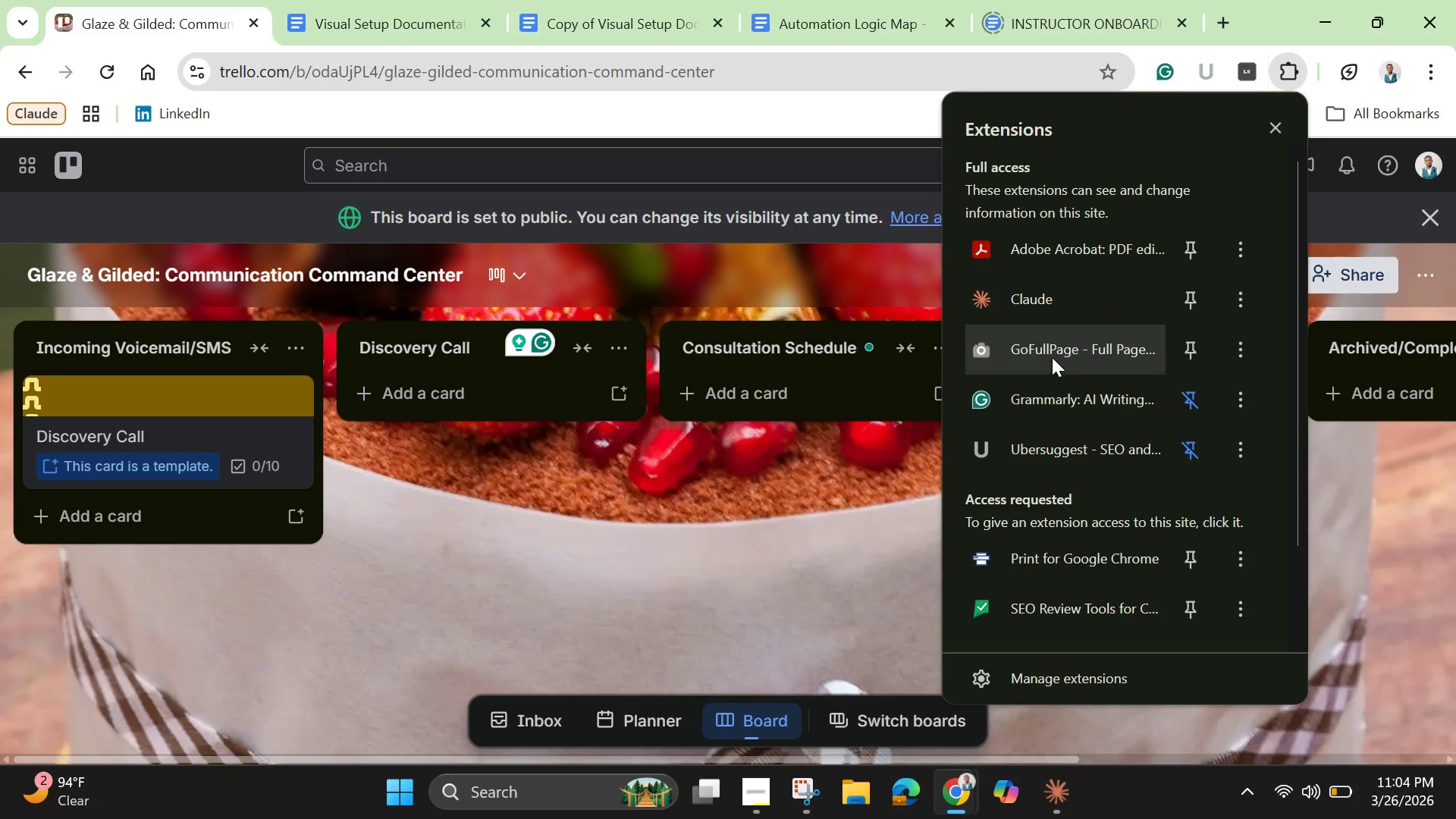 
left_click([1052, 350])
 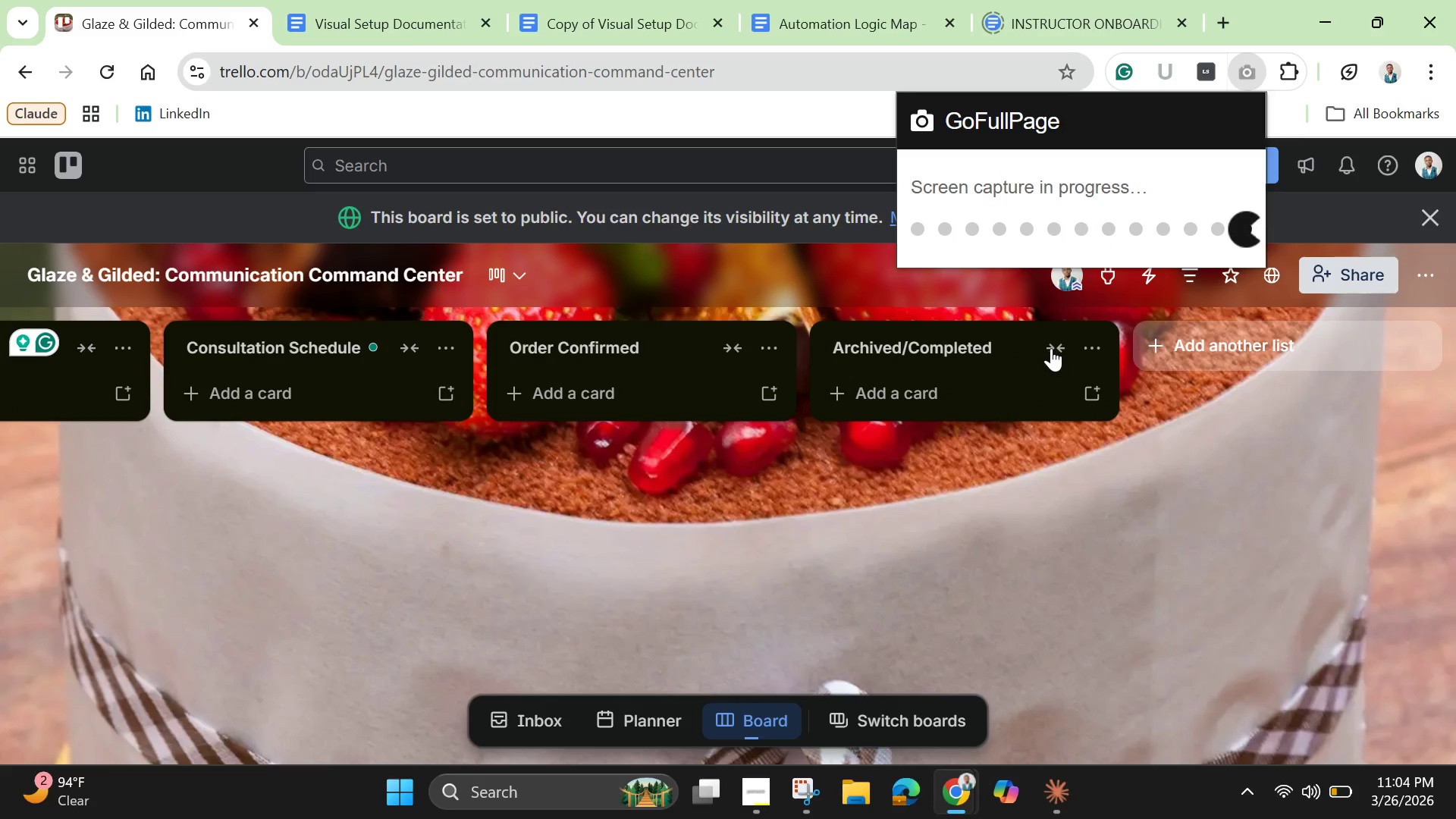 
wait(7.55)
 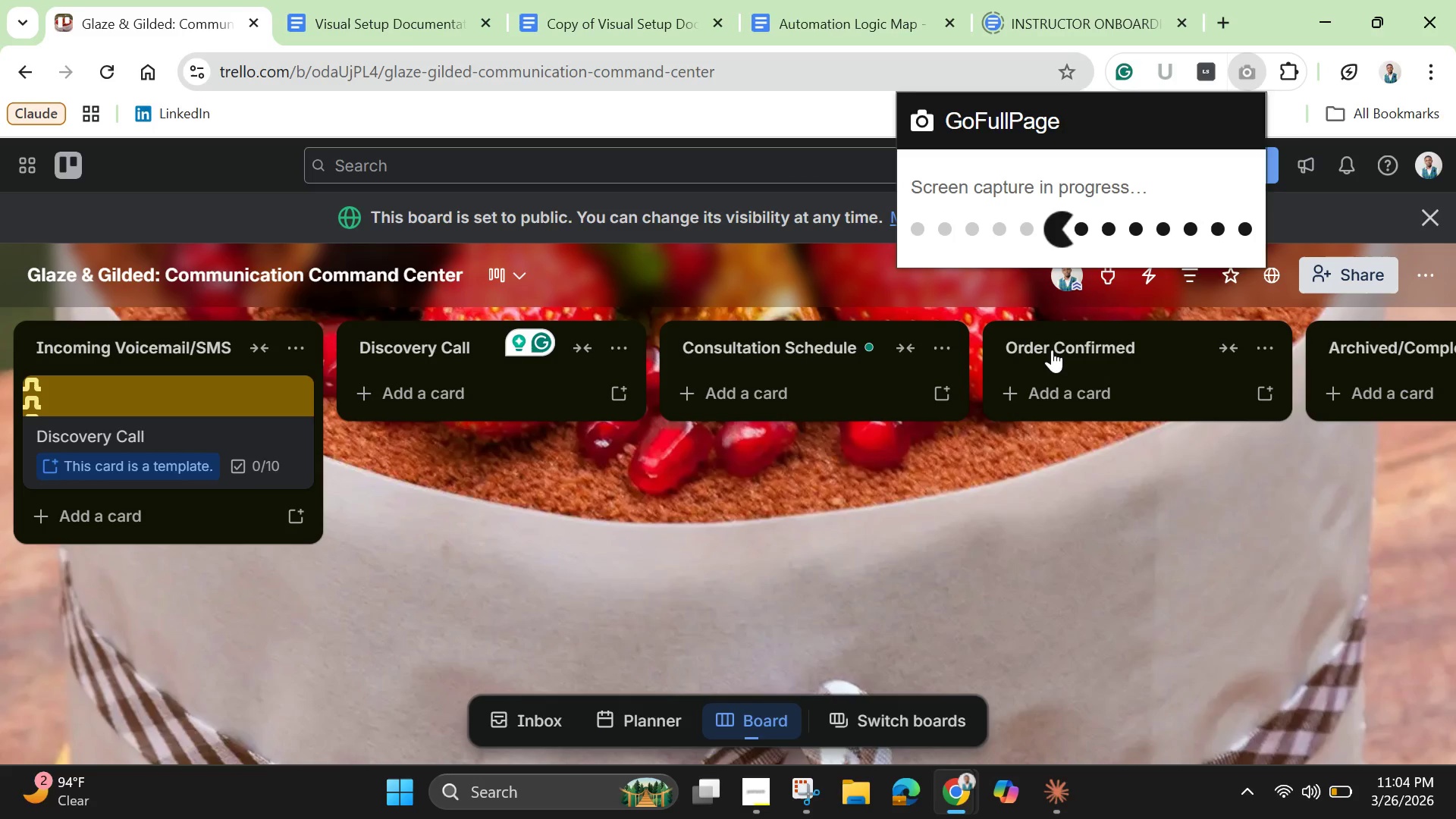 
mouse_move([542, 16])
 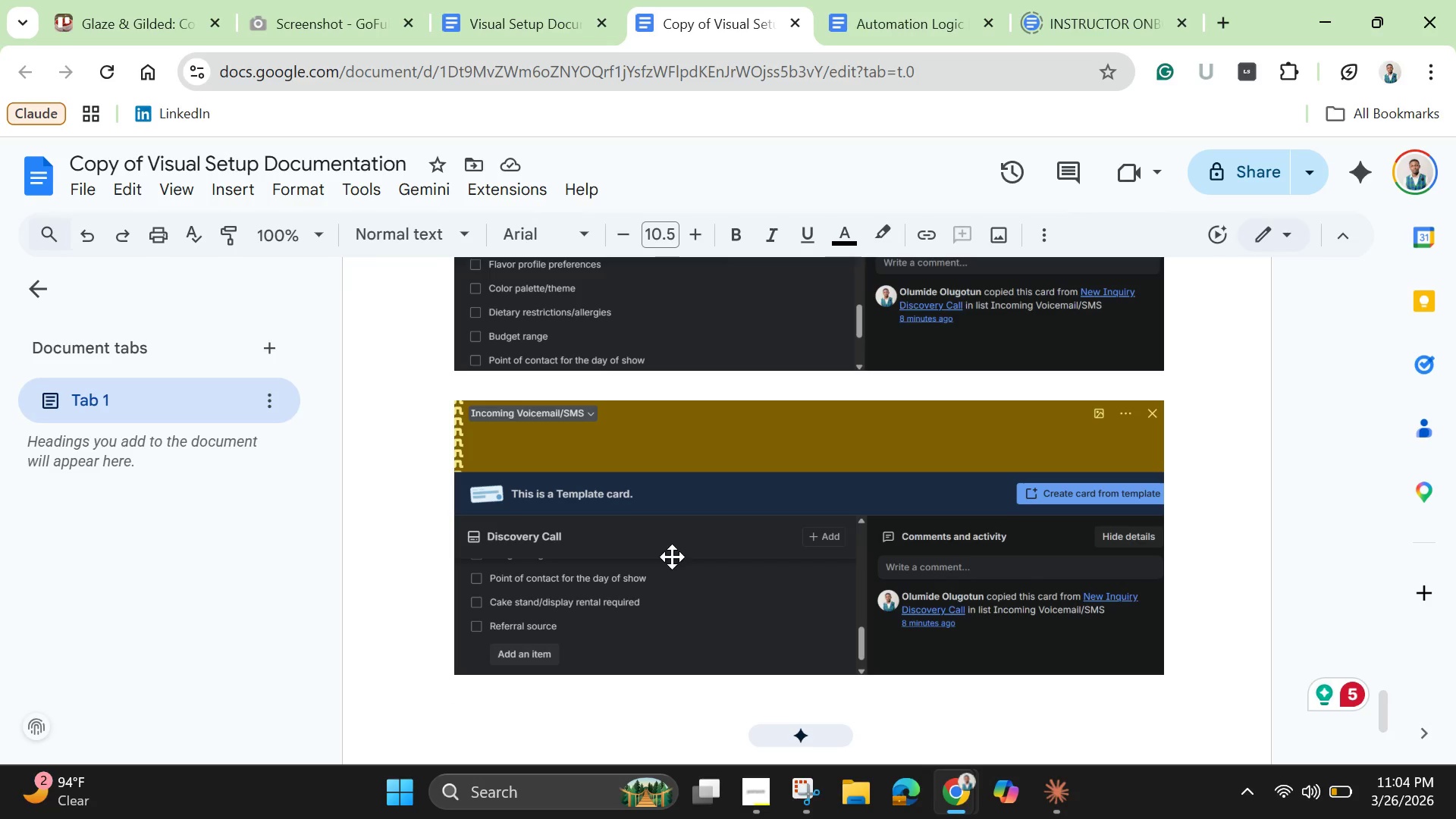 
scroll: coordinate [743, 513], scroll_direction: up, amount: 43.0
 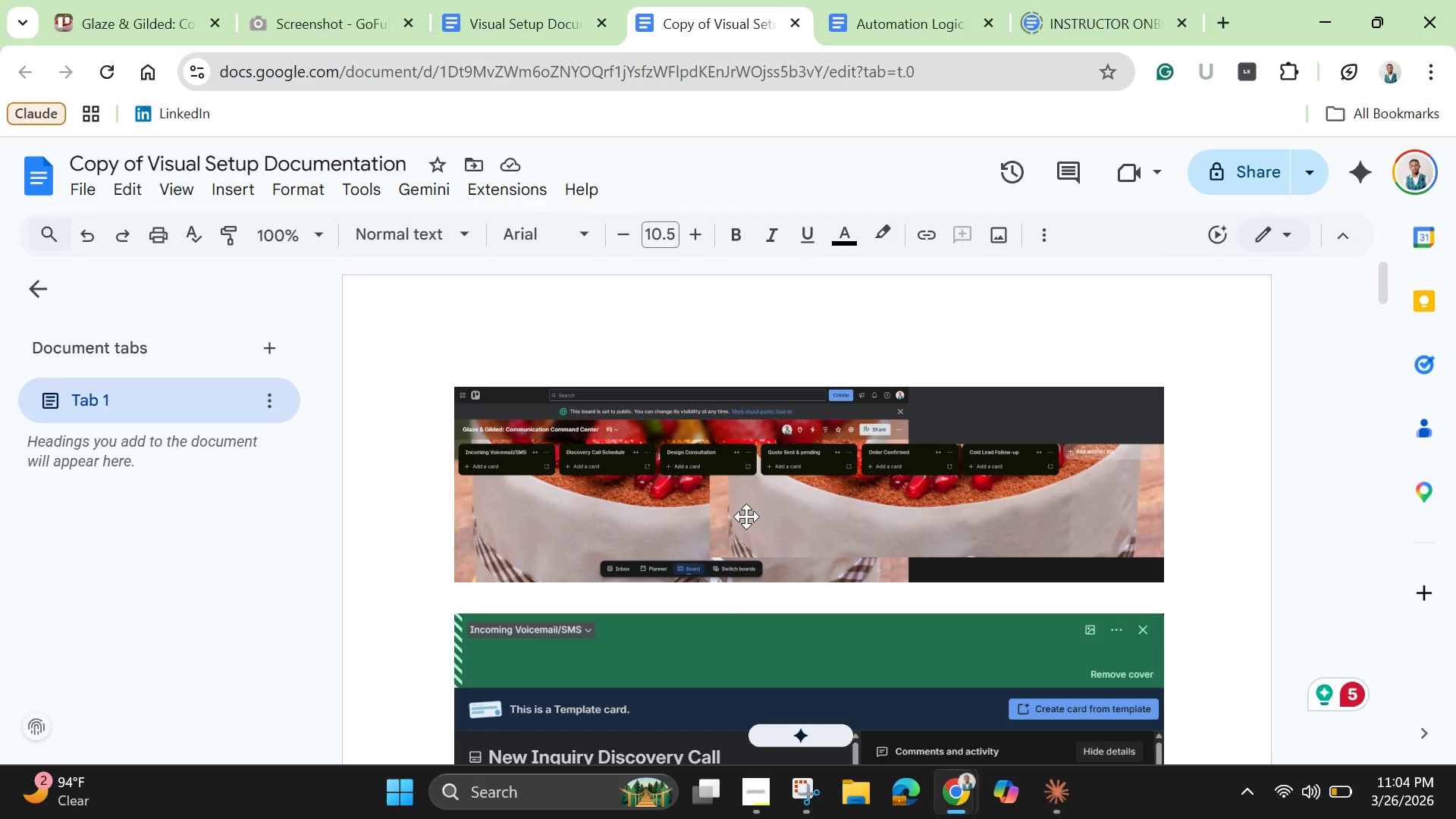 
left_click([746, 516])
 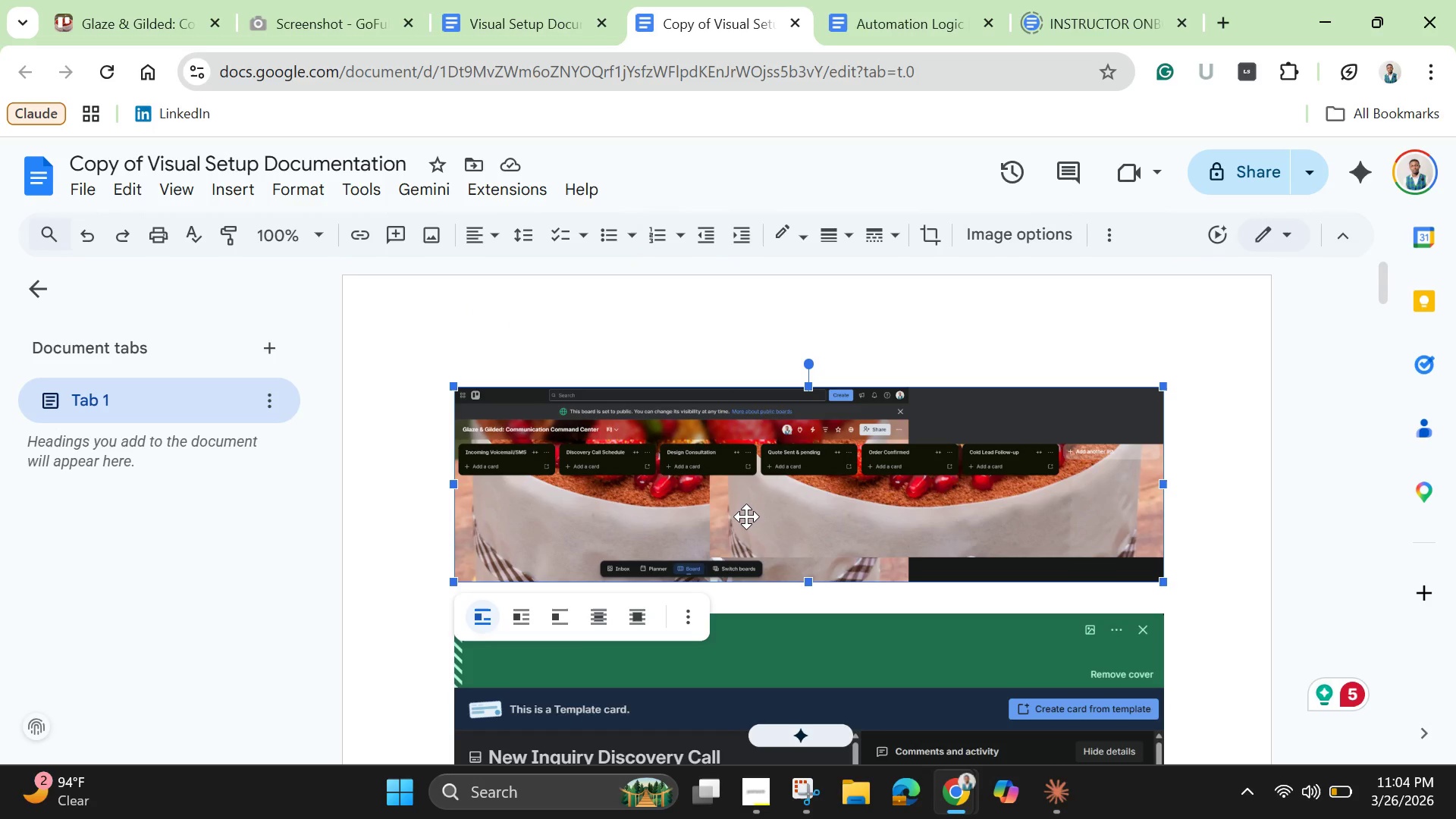 
key(Backspace)
 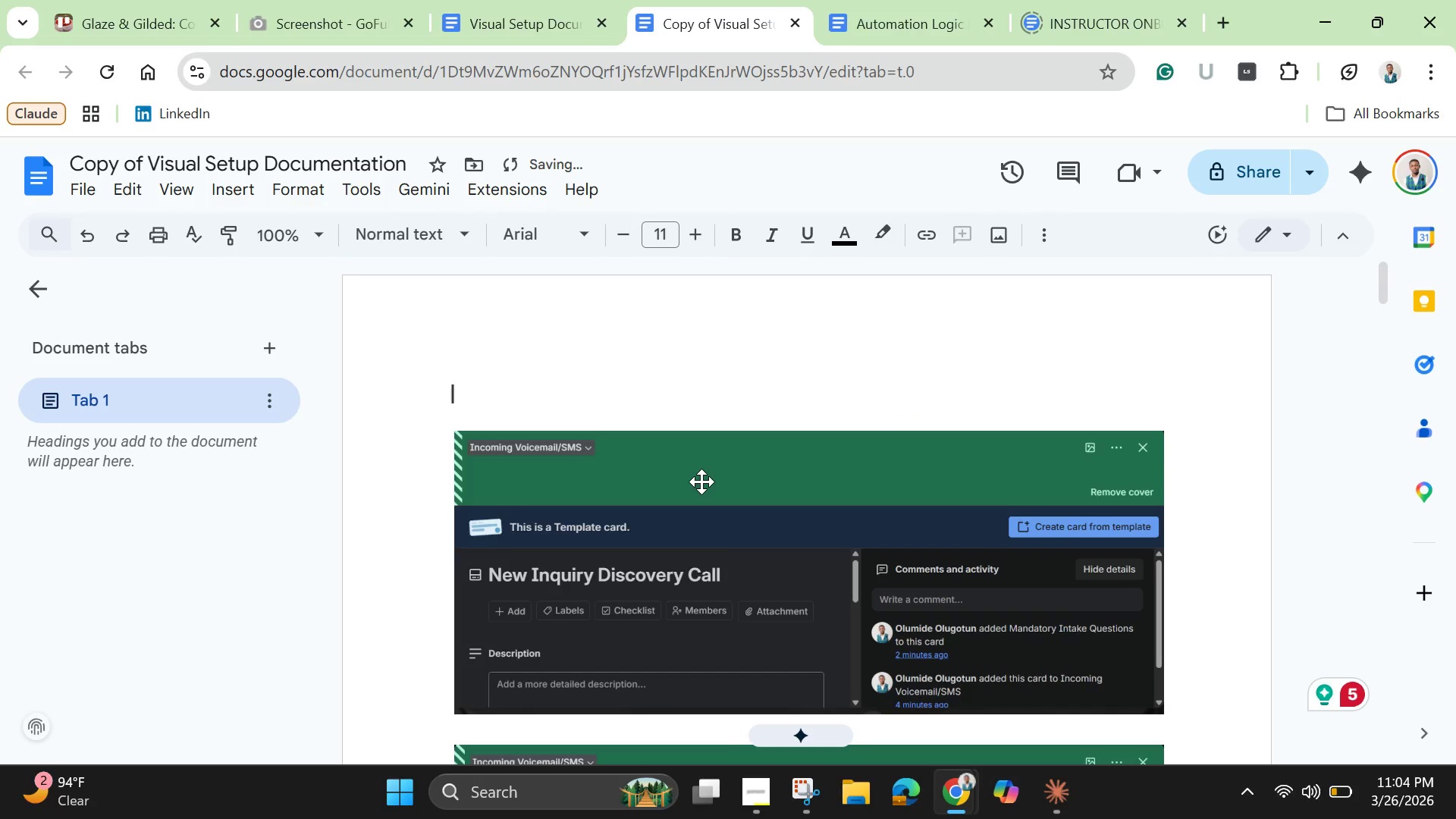 
key(Control+V)
 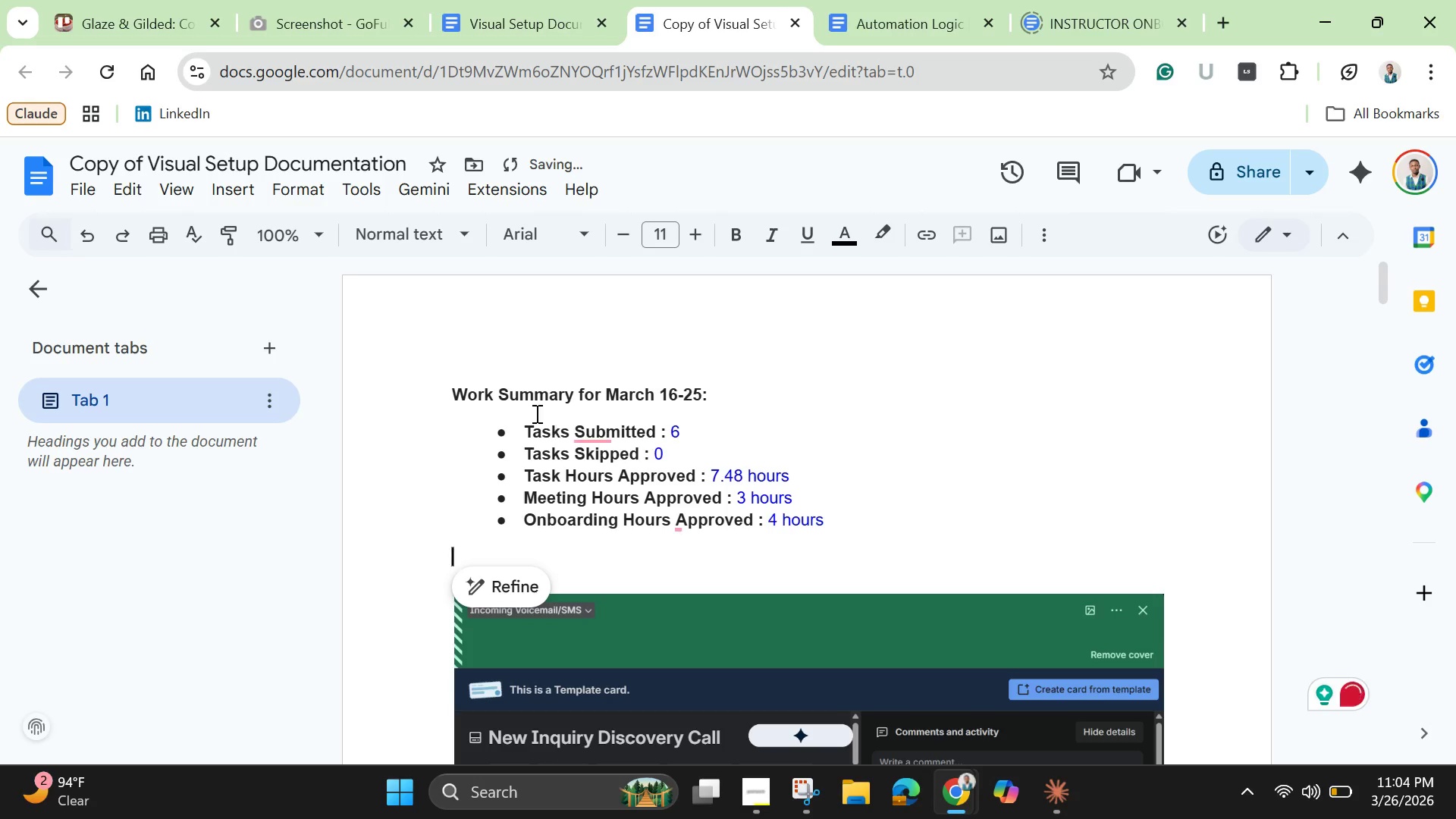 
left_click_drag(start_coordinate=[469, 394], to_coordinate=[945, 560])
 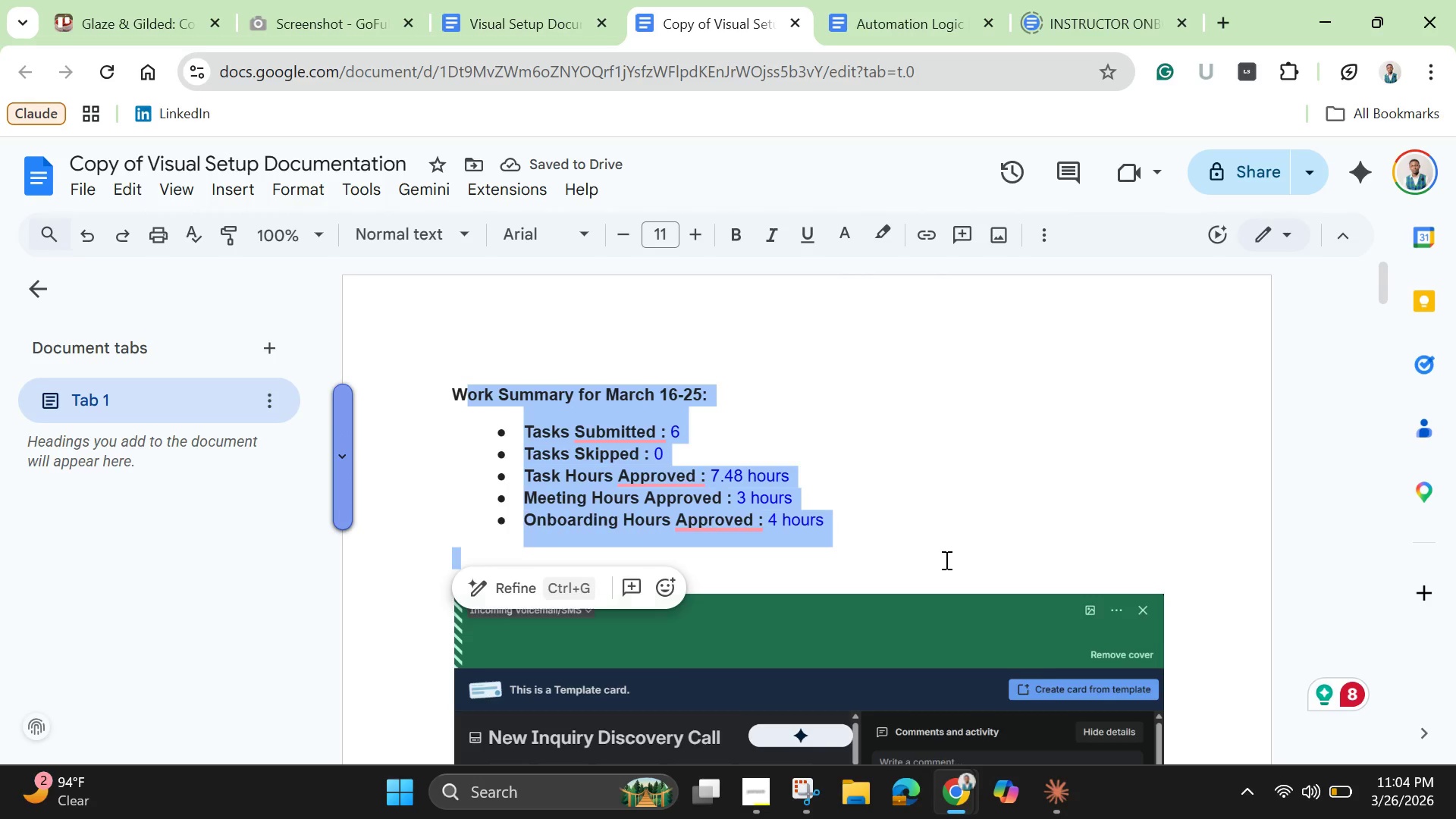 
key(Backspace)
 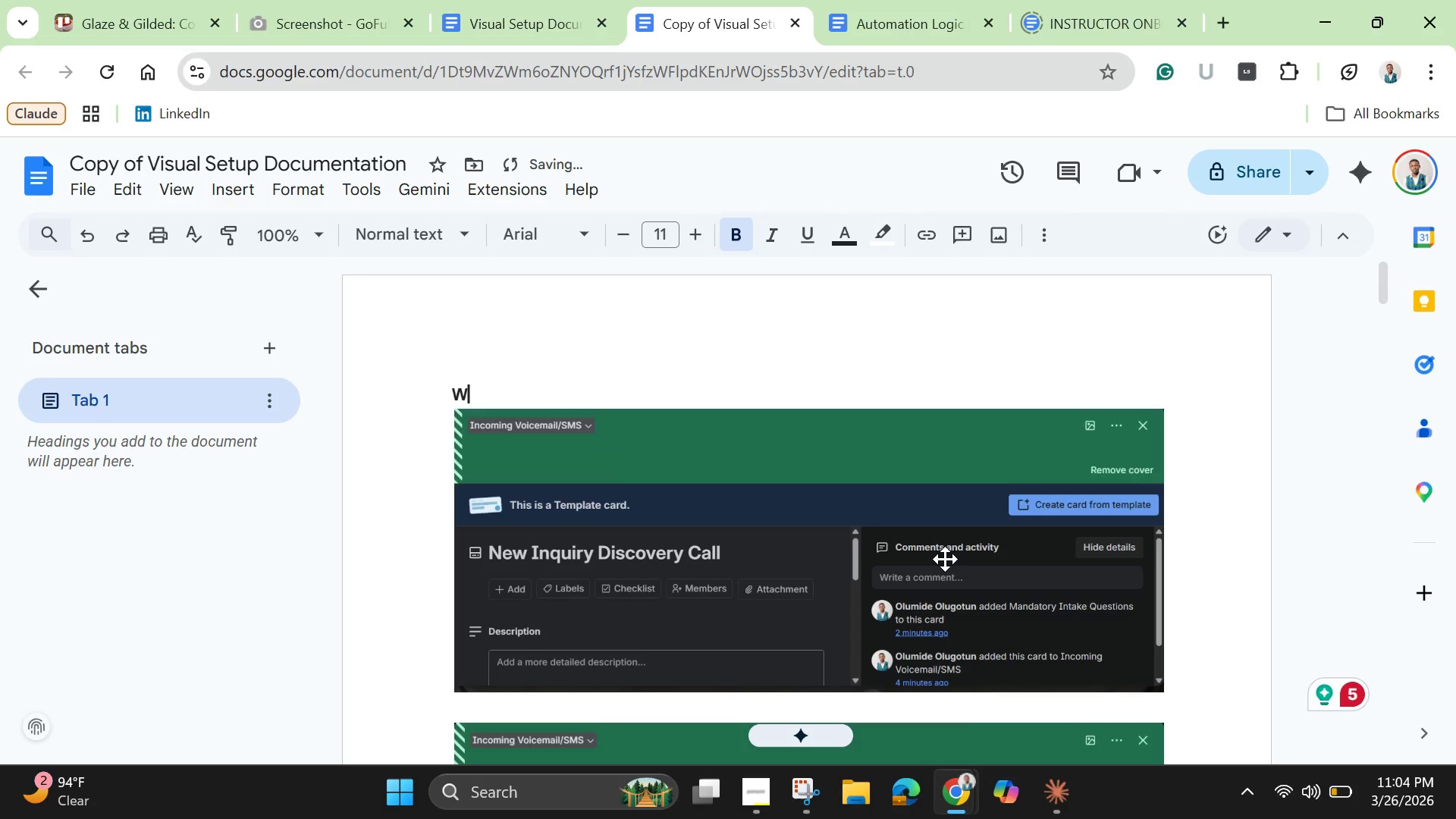 
key(Backspace)
 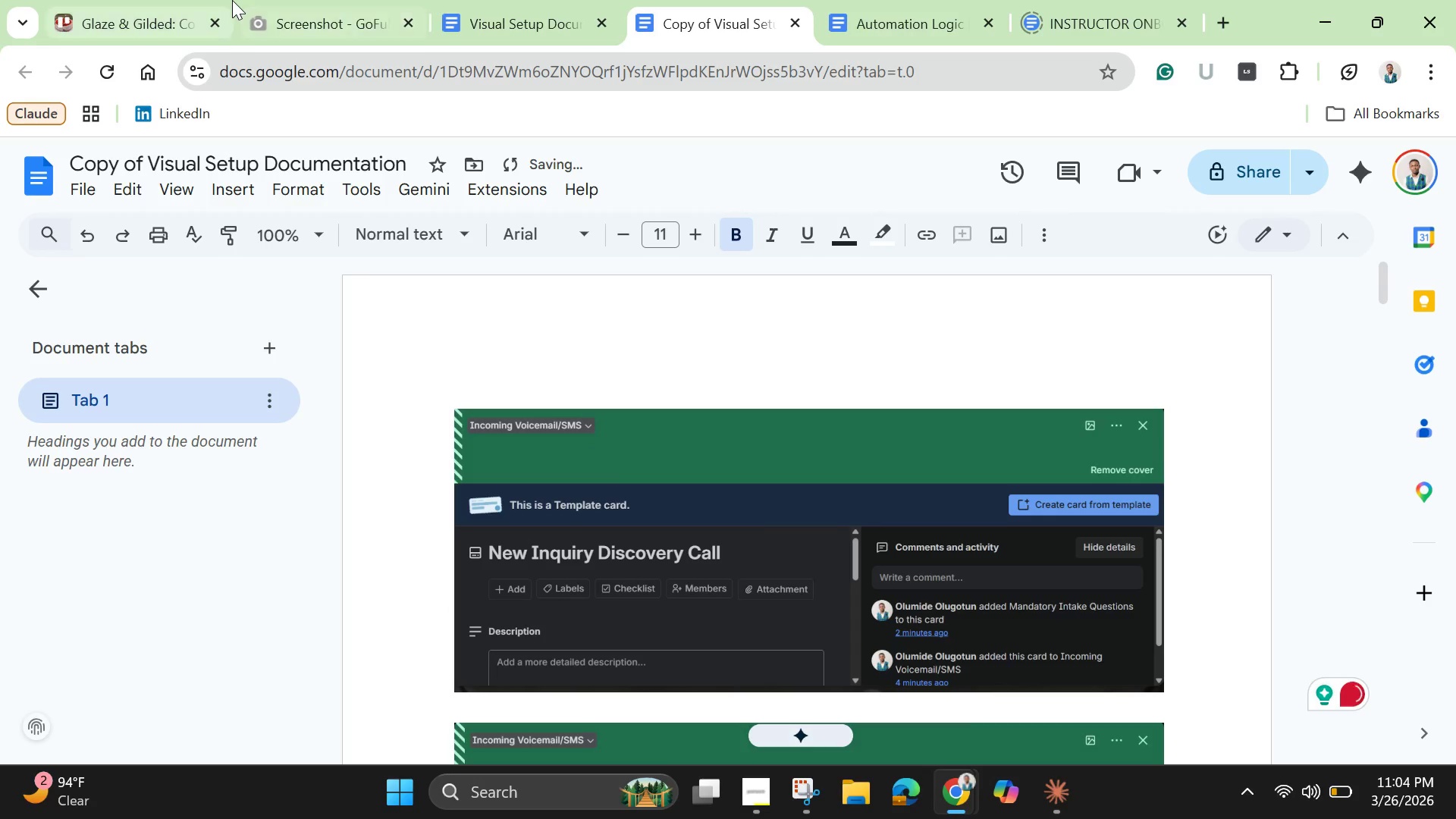 
left_click([281, 14])
 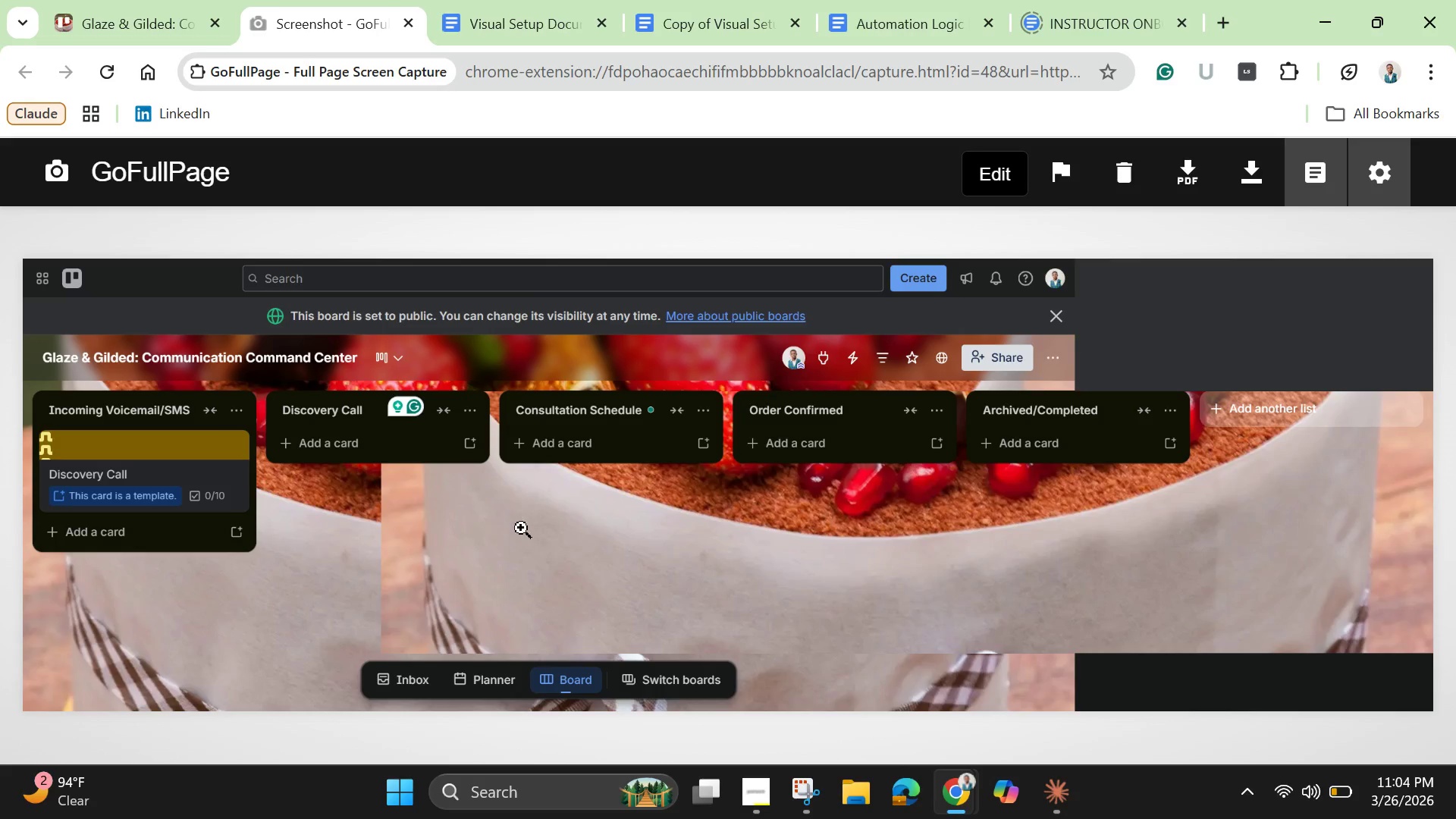 
right_click([520, 529])
 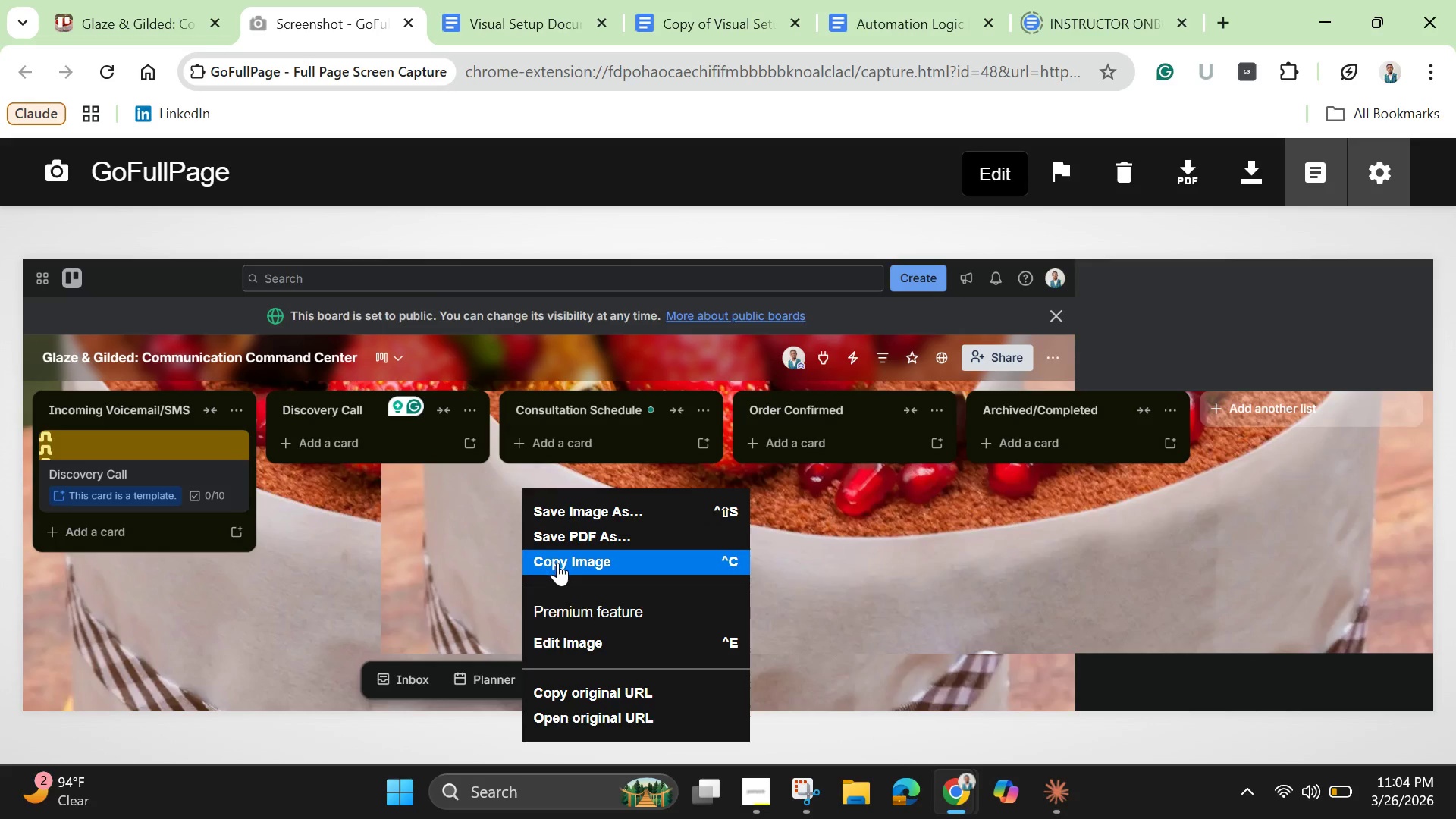 
left_click([557, 563])
 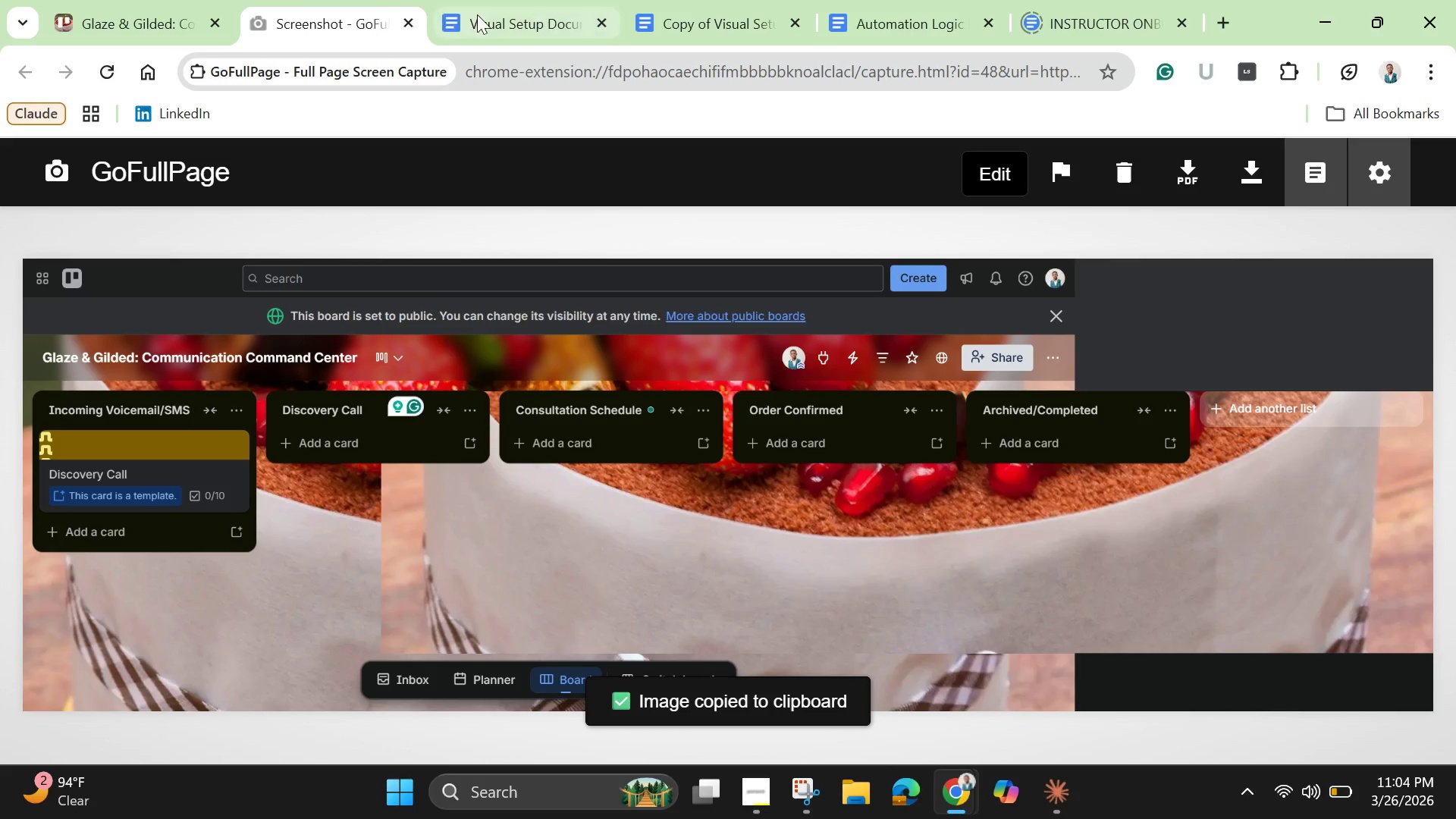 
left_click([492, 8])
 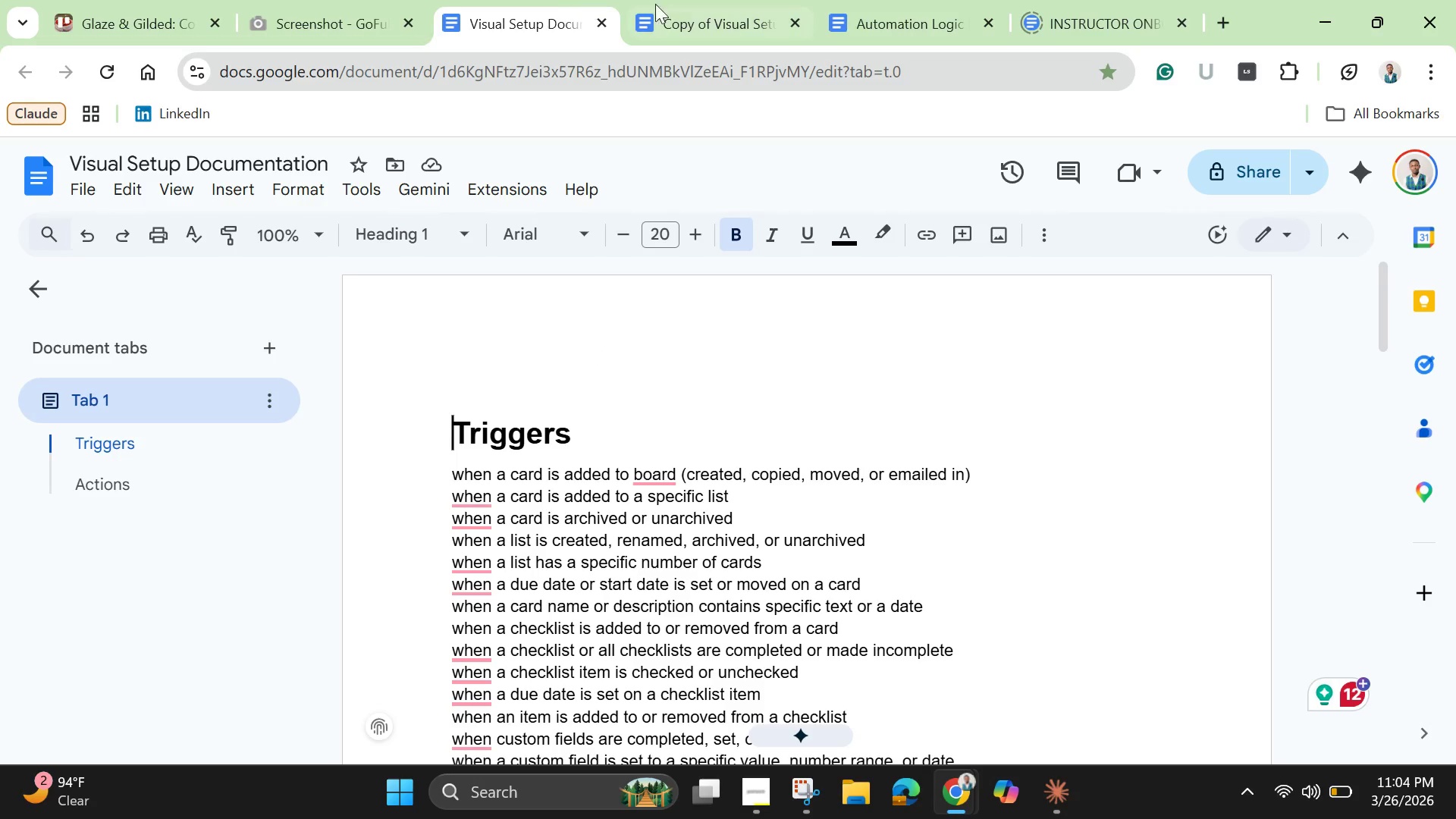 
left_click([681, 9])
 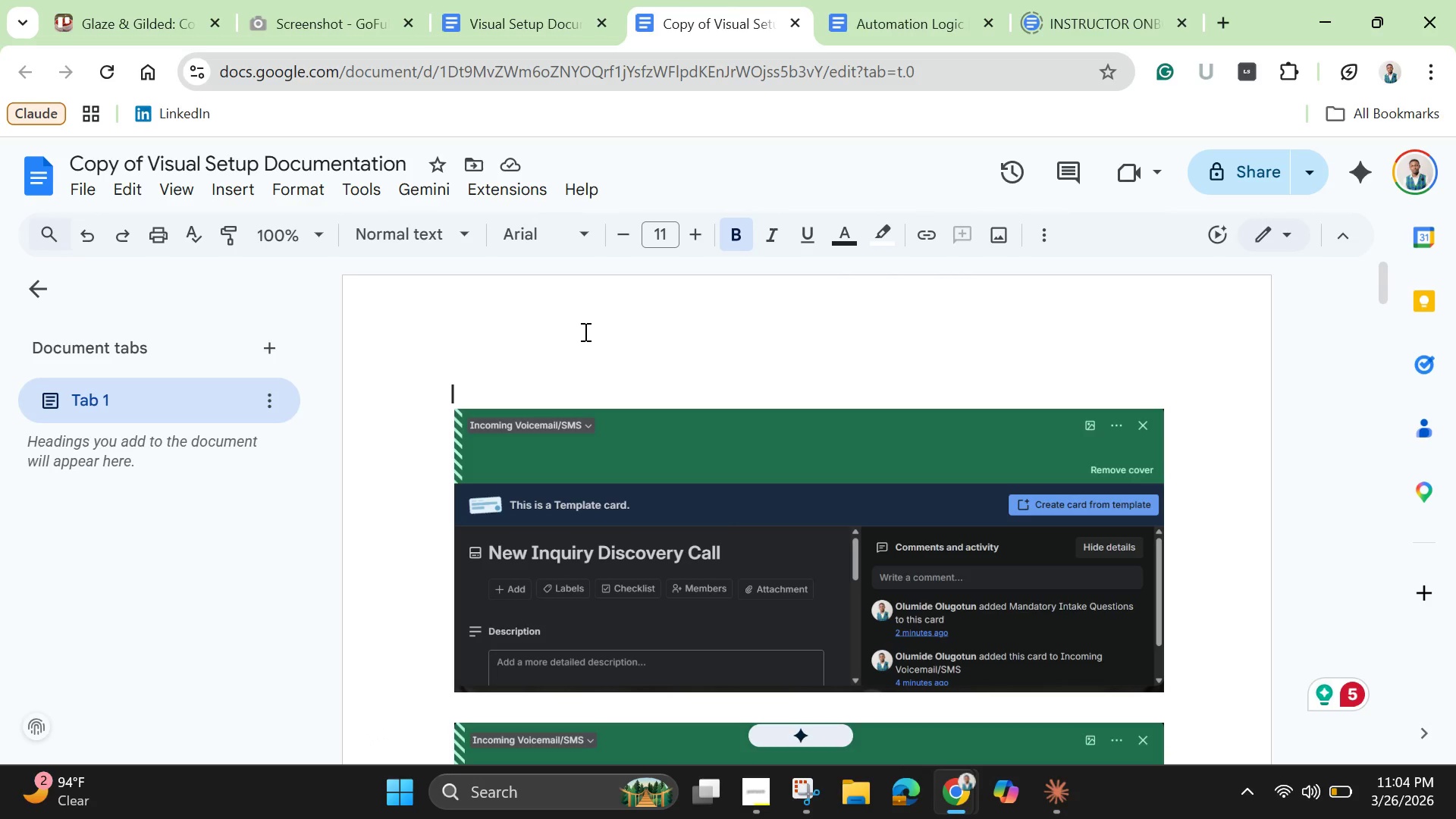 
key(Control+V)
 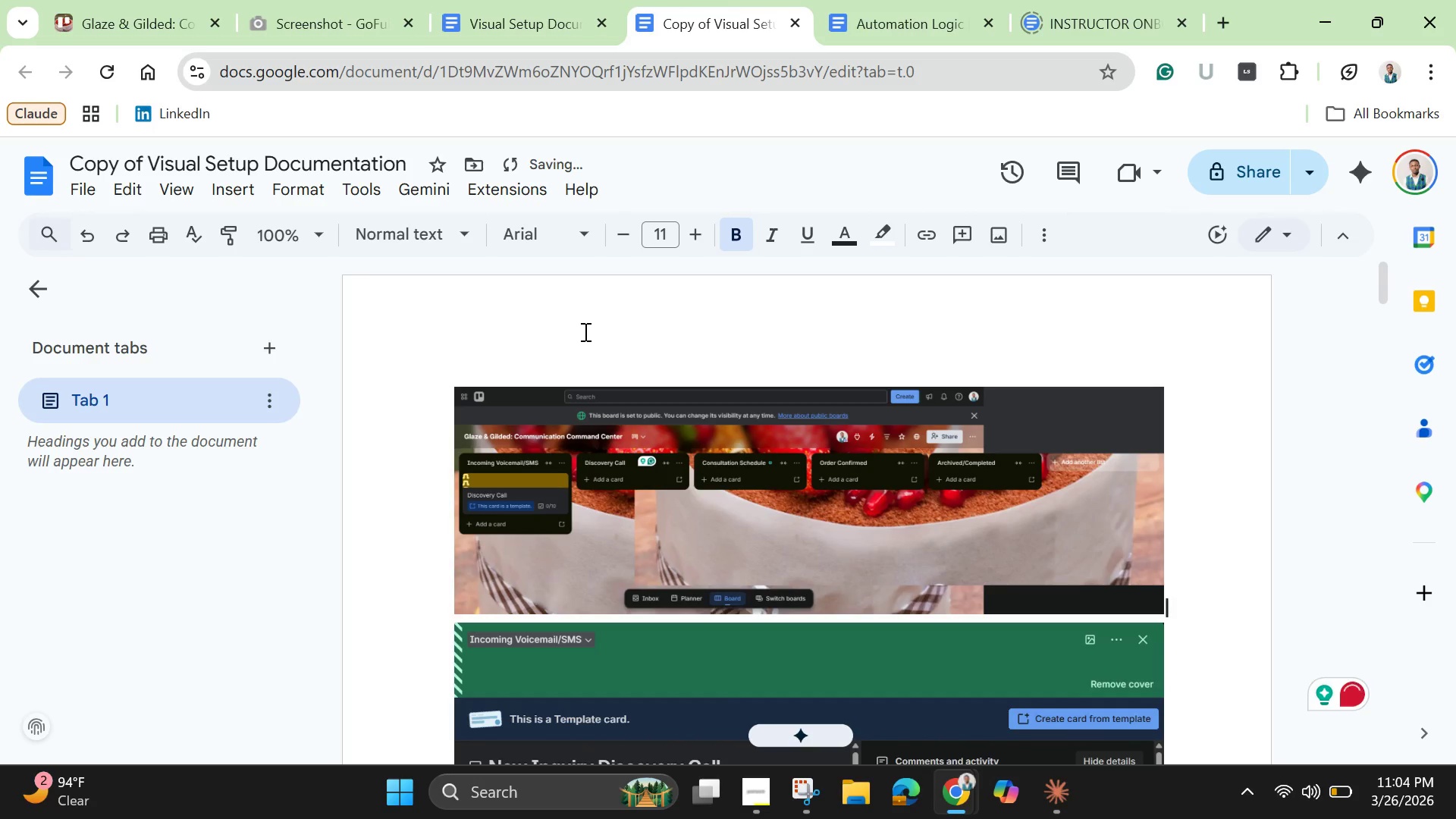 
key(Enter)
 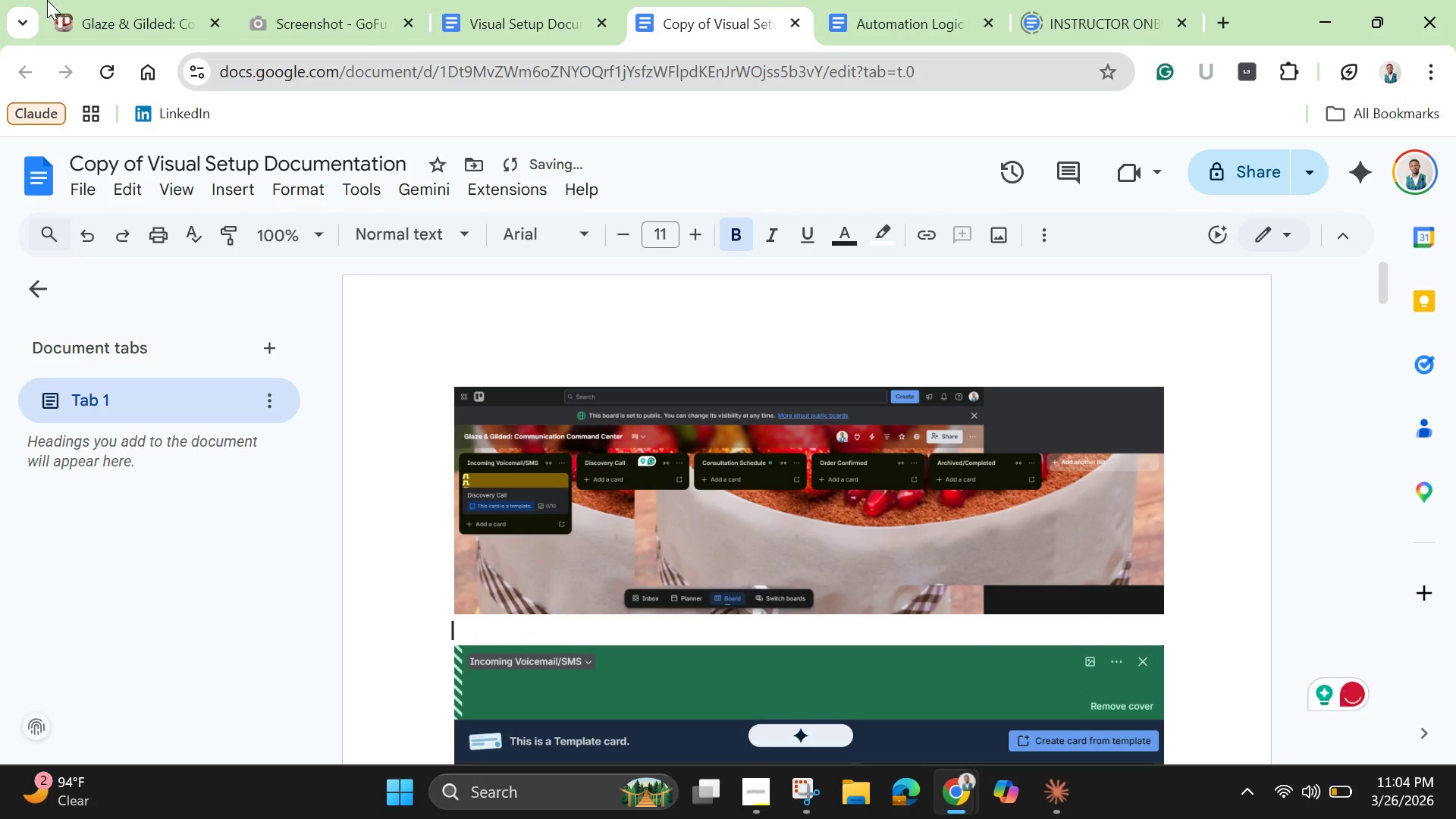 
left_click([110, 25])
 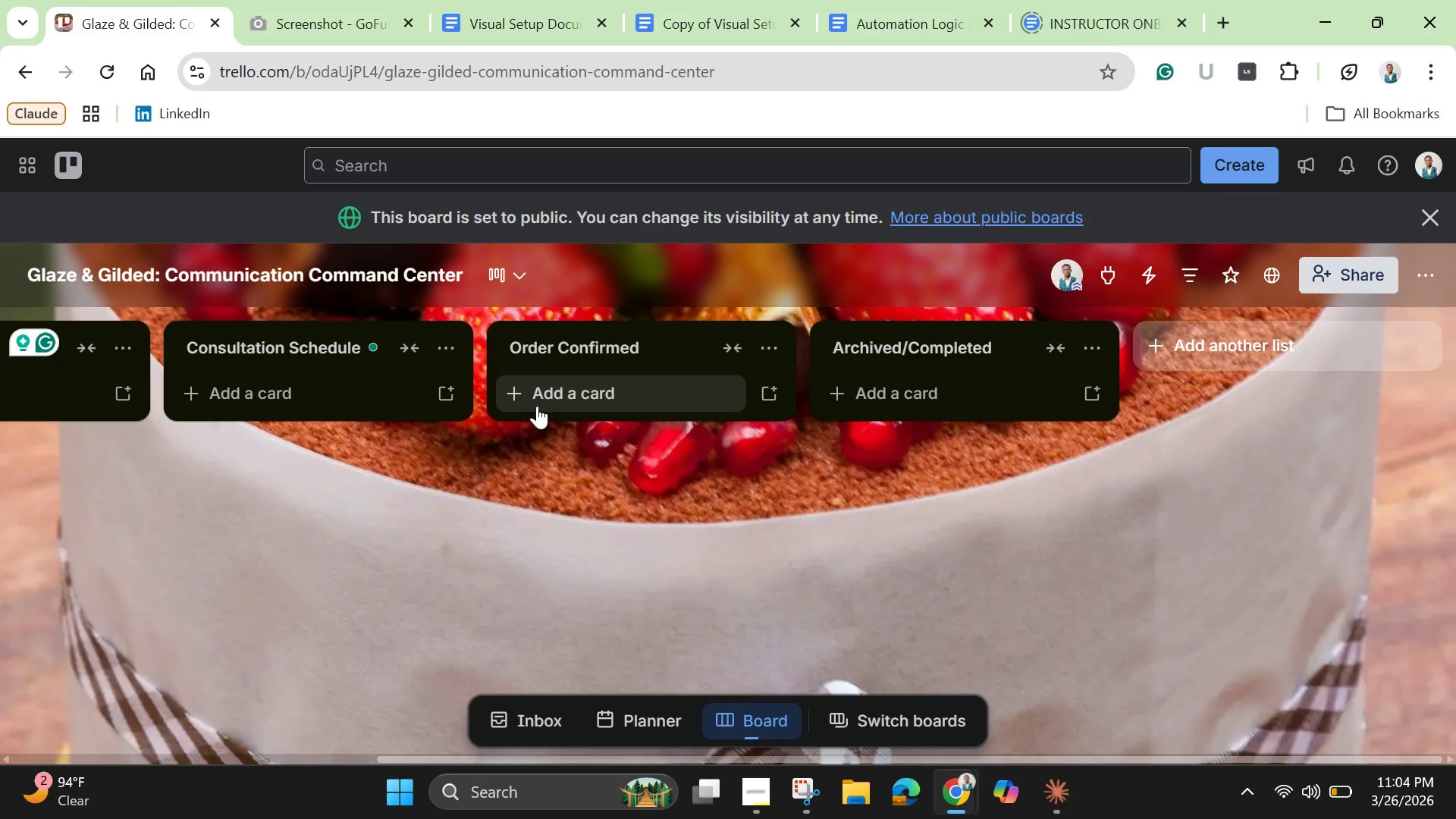 
wait(8.36)
 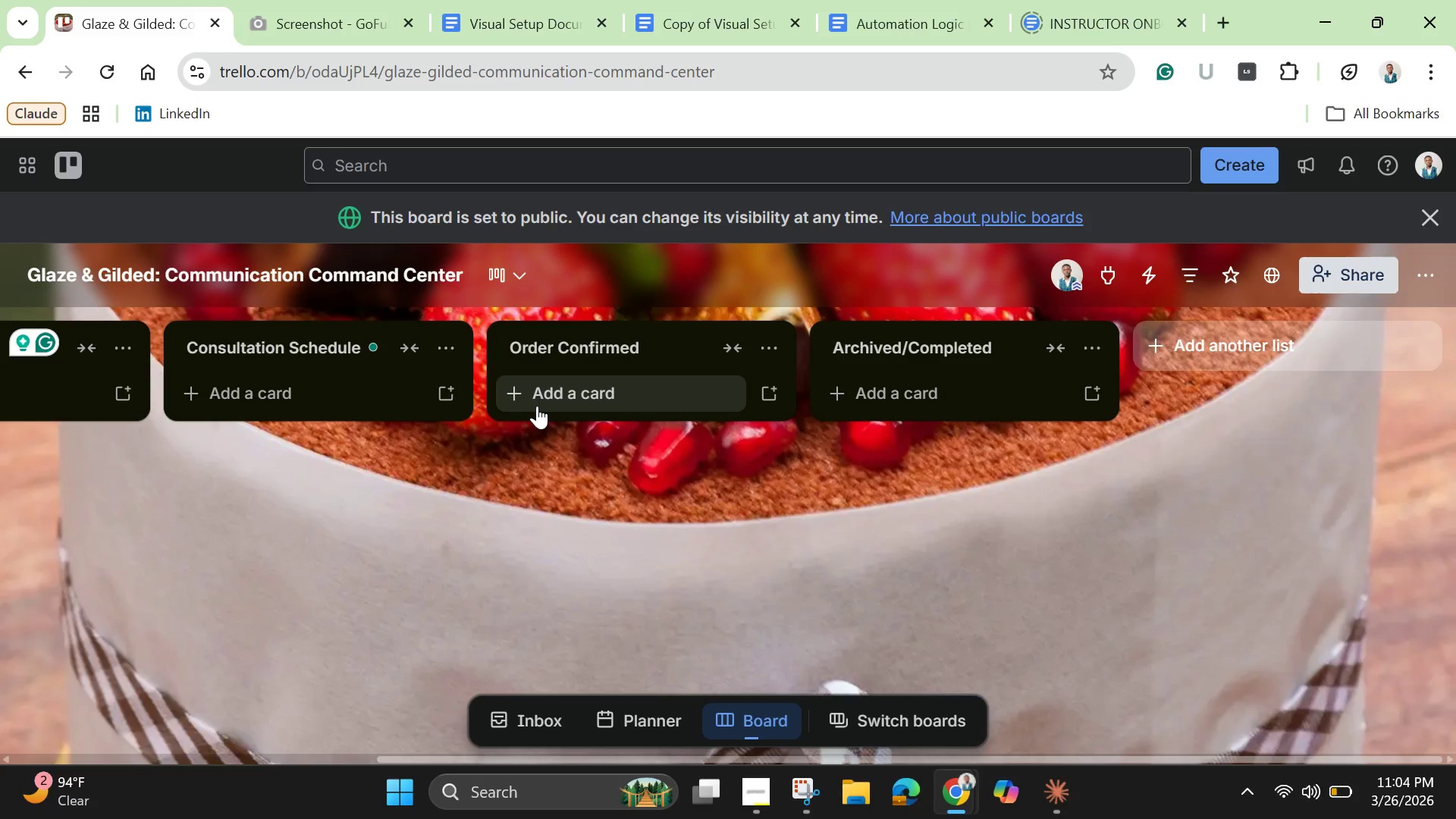 
scroll: coordinate [1148, 592], scroll_direction: down, amount: 1.0
 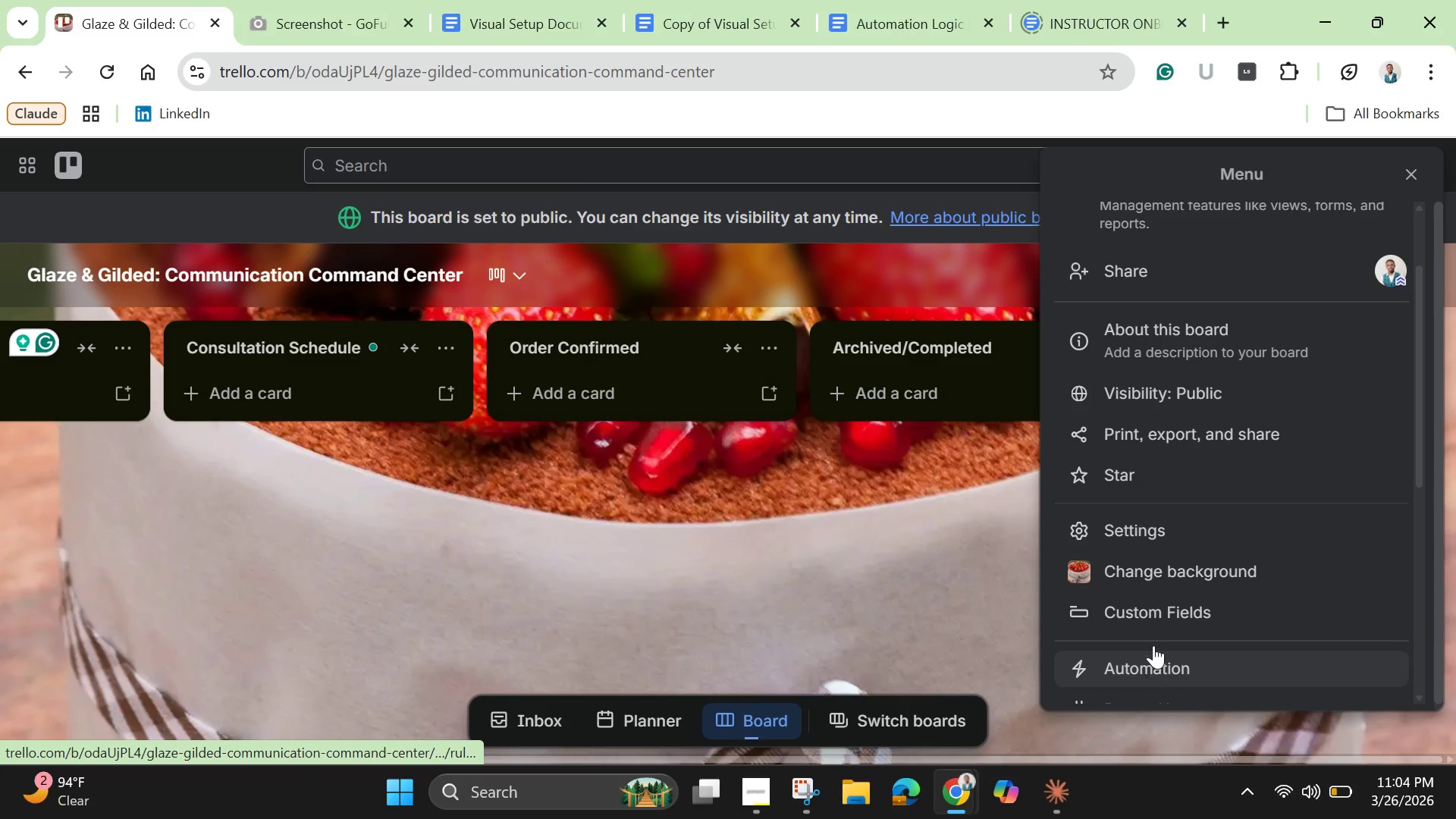 
left_click([1157, 606])
 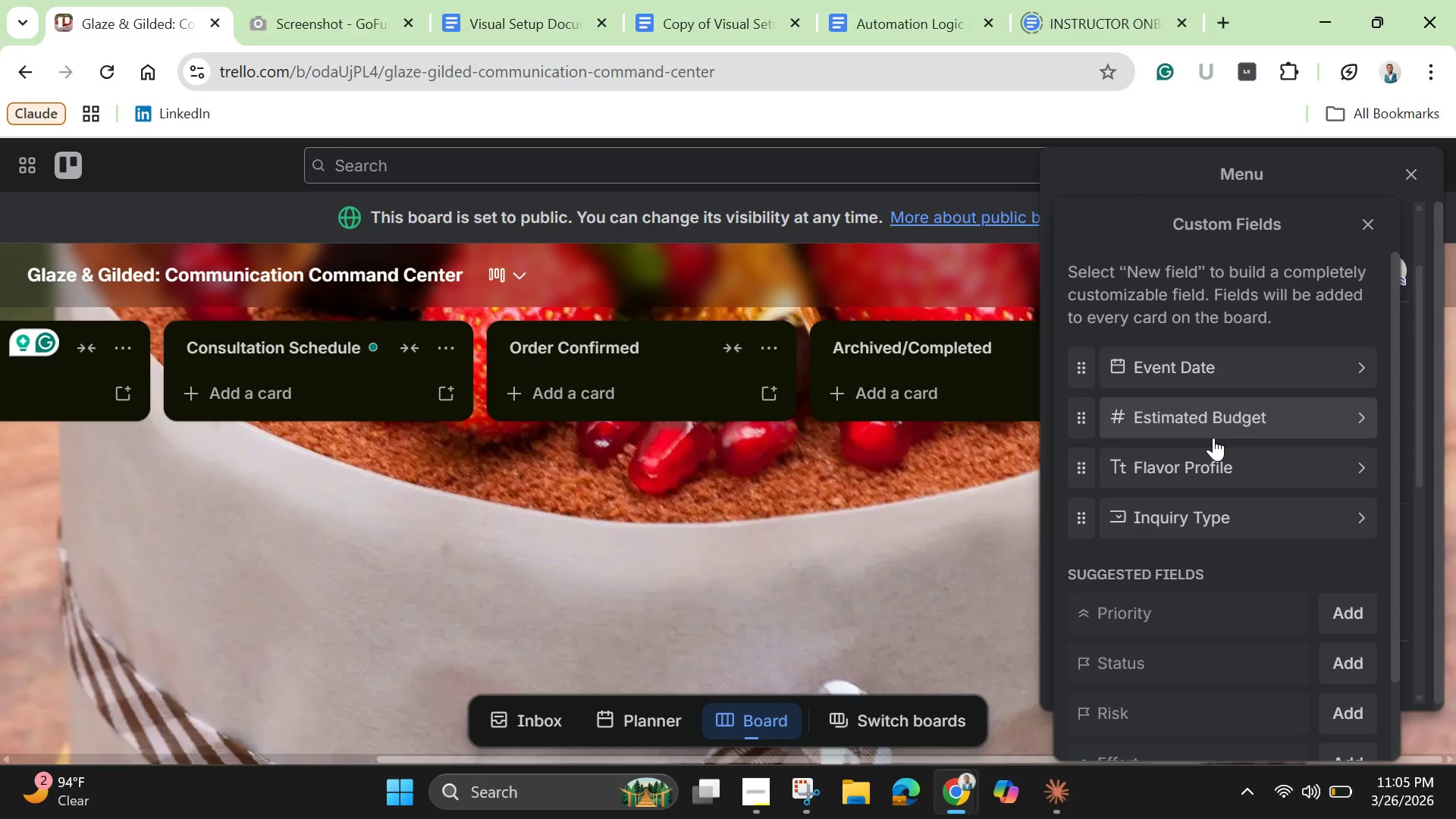 
wait(20.78)
 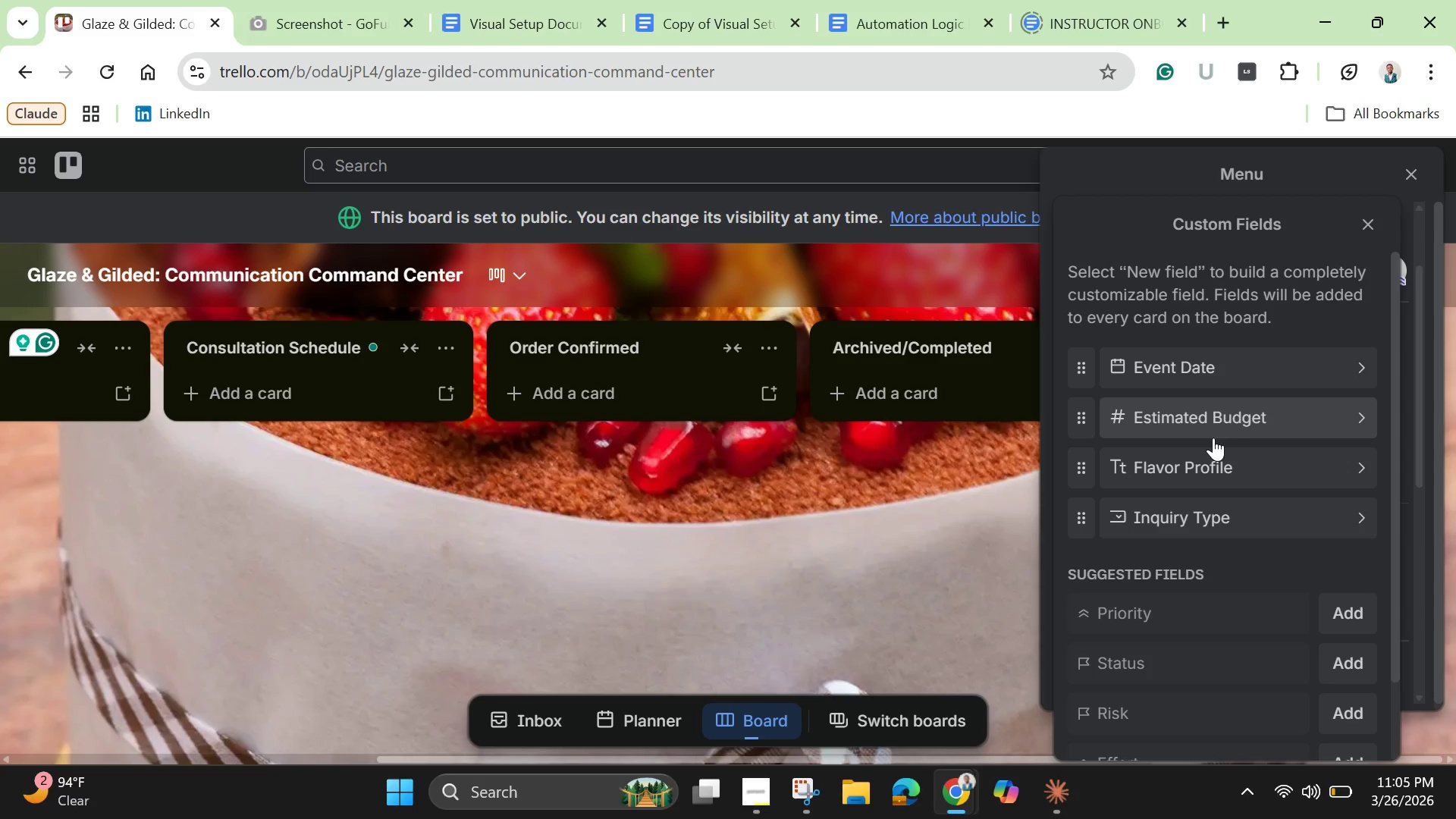 
left_click([1219, 470])
 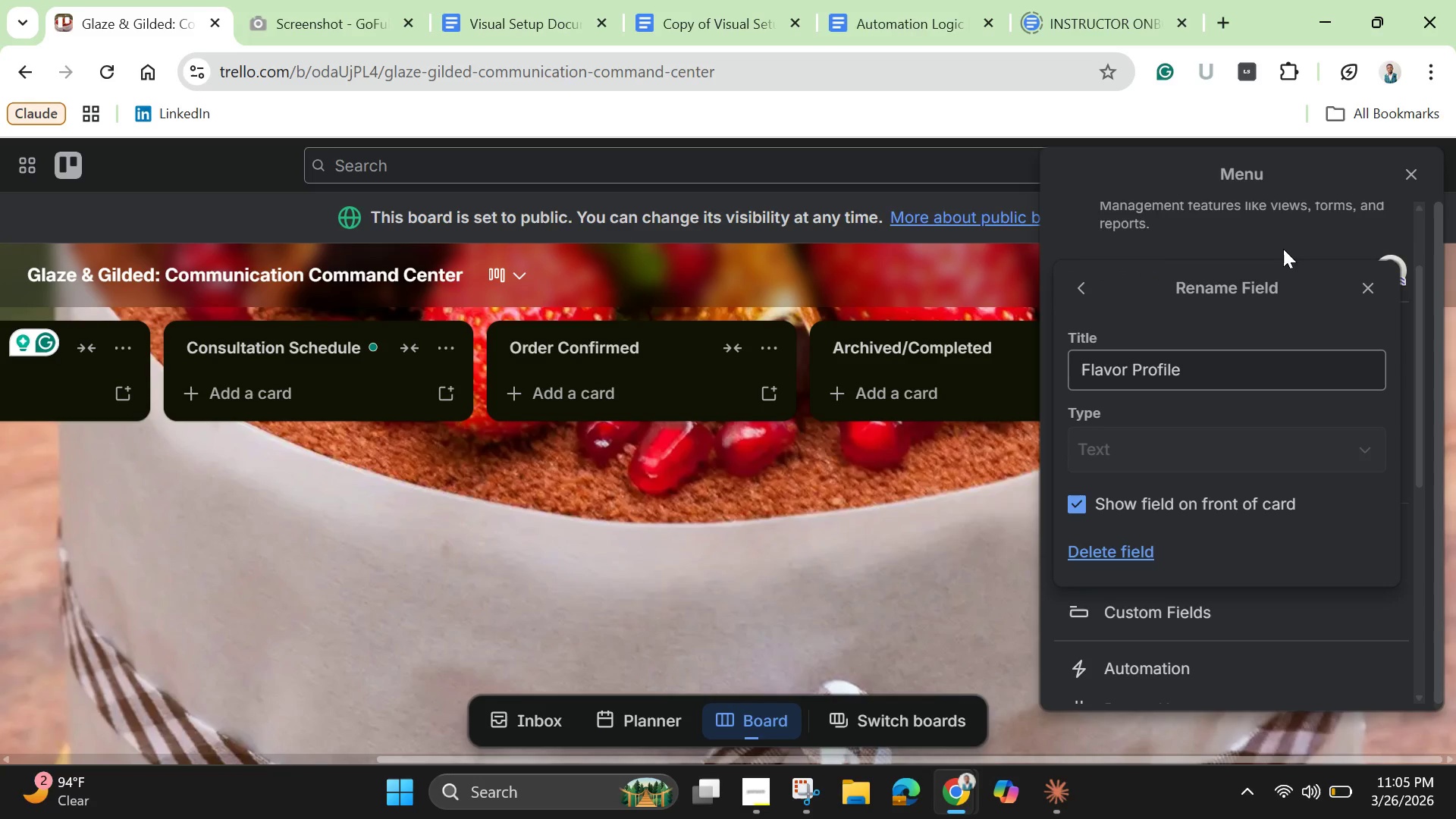 
left_click([1366, 293])
 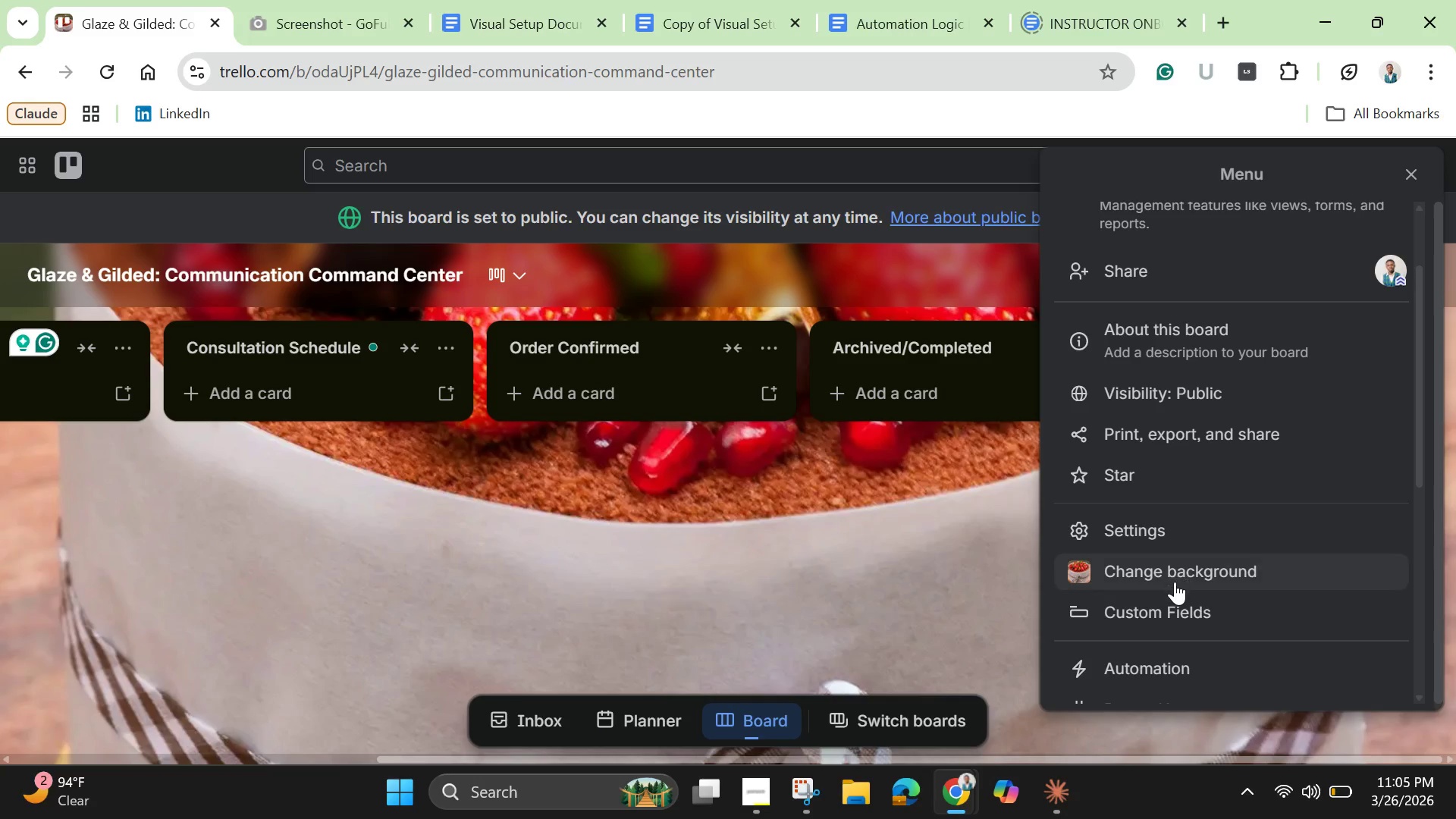 
left_click([1163, 612])
 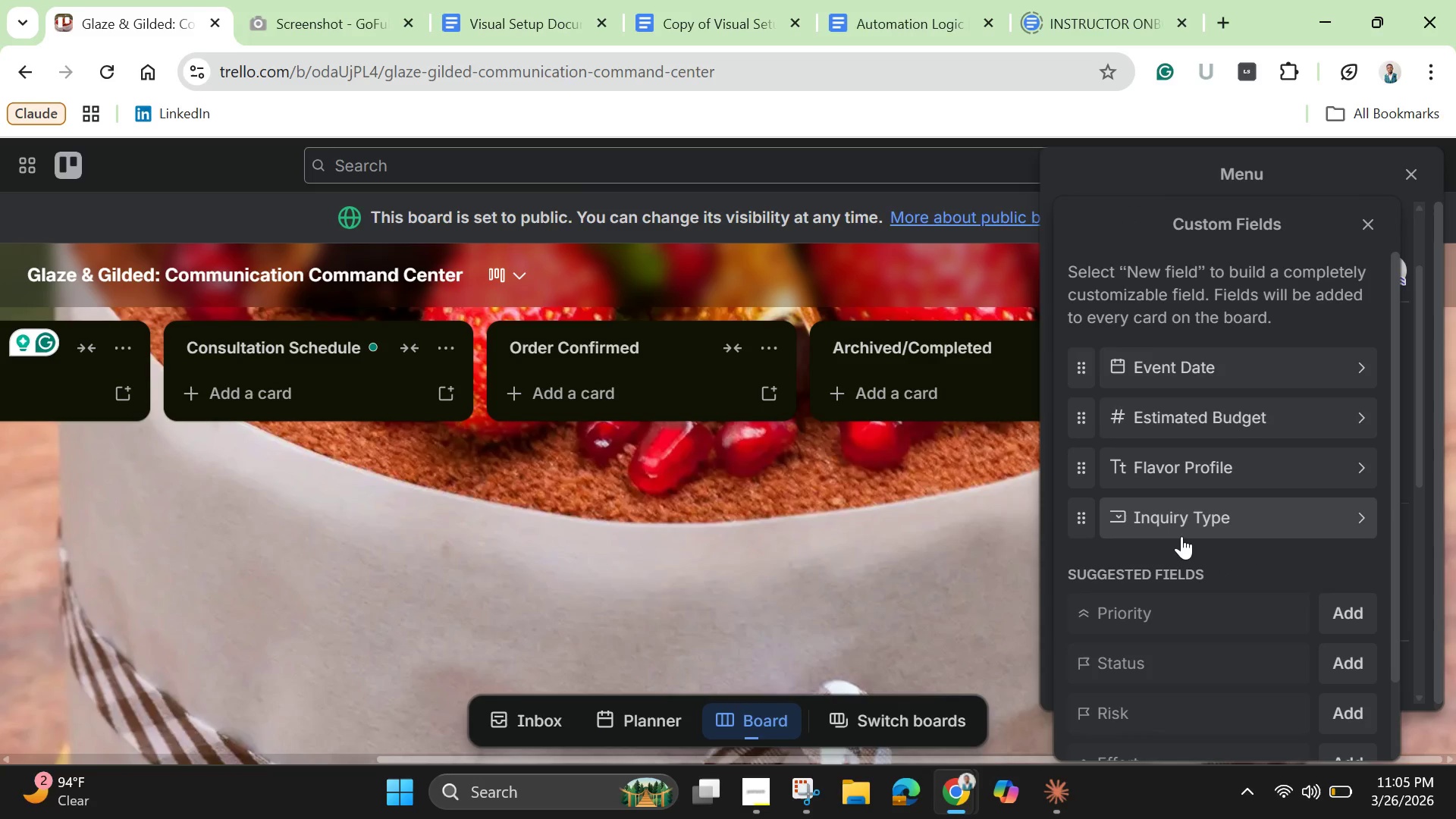 
wait(8.7)
 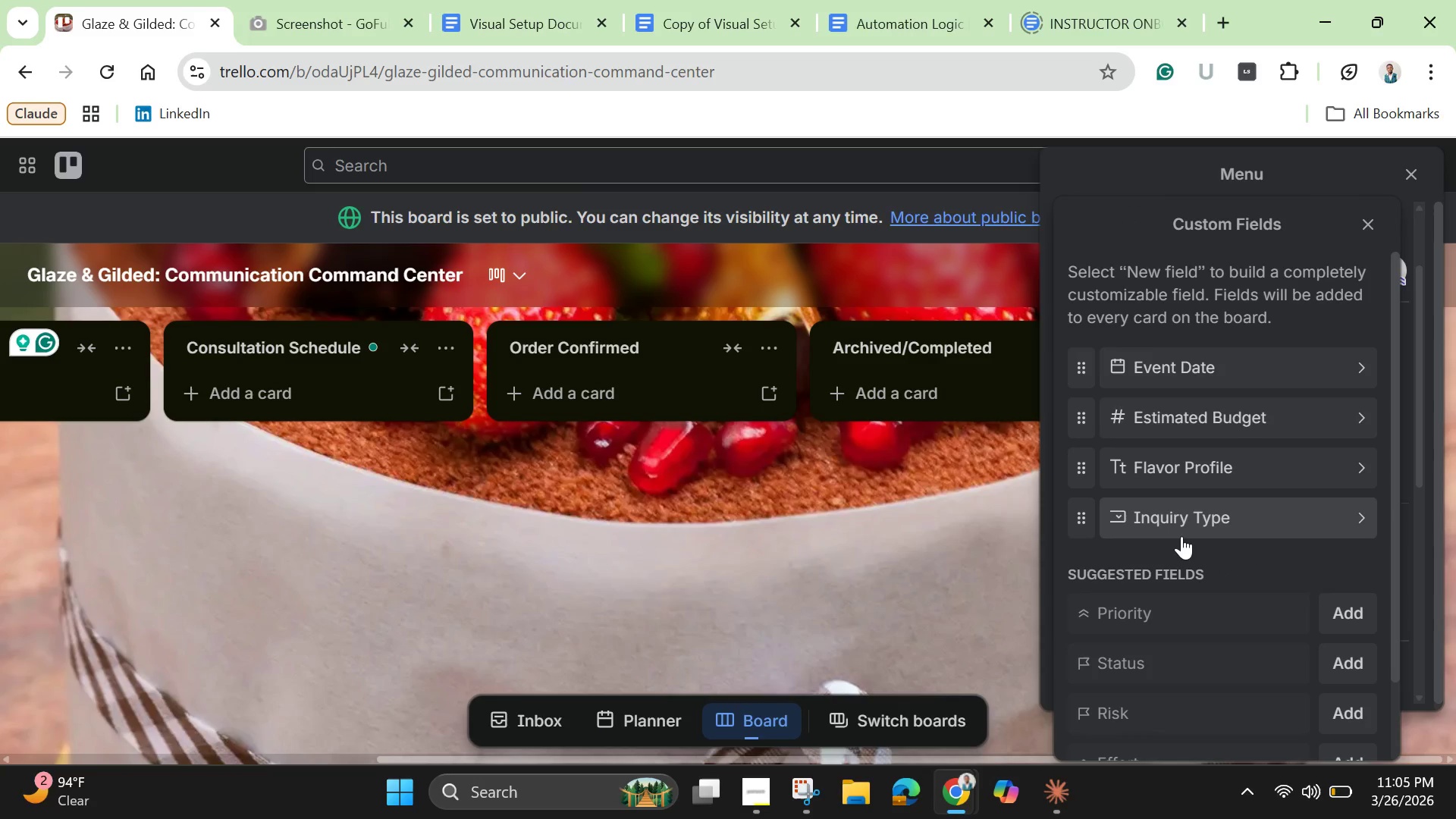 
scroll: coordinate [1216, 684], scroll_direction: down, amount: 4.0
 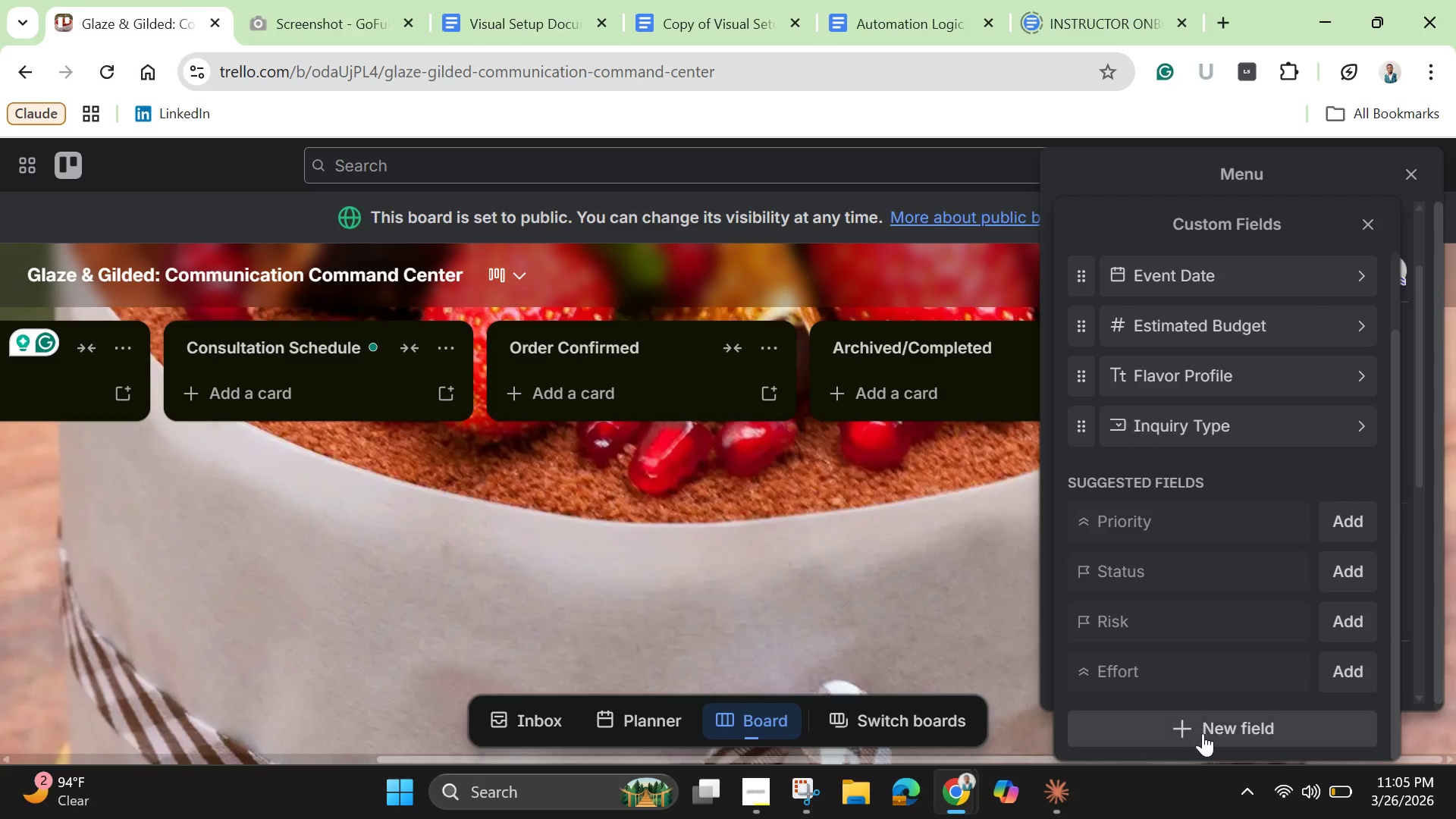 
left_click([1203, 735])
 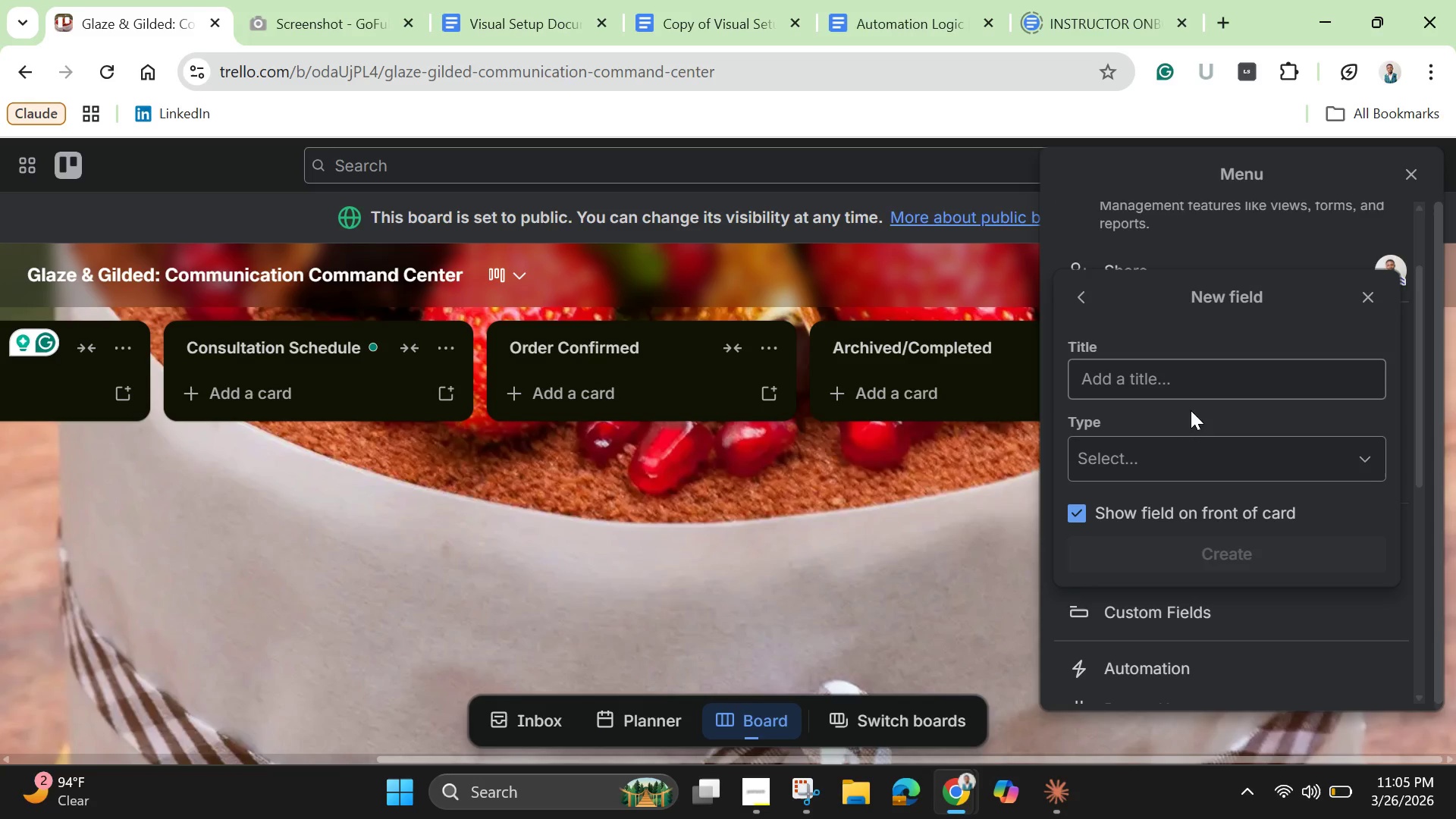 
left_click([1189, 375])
 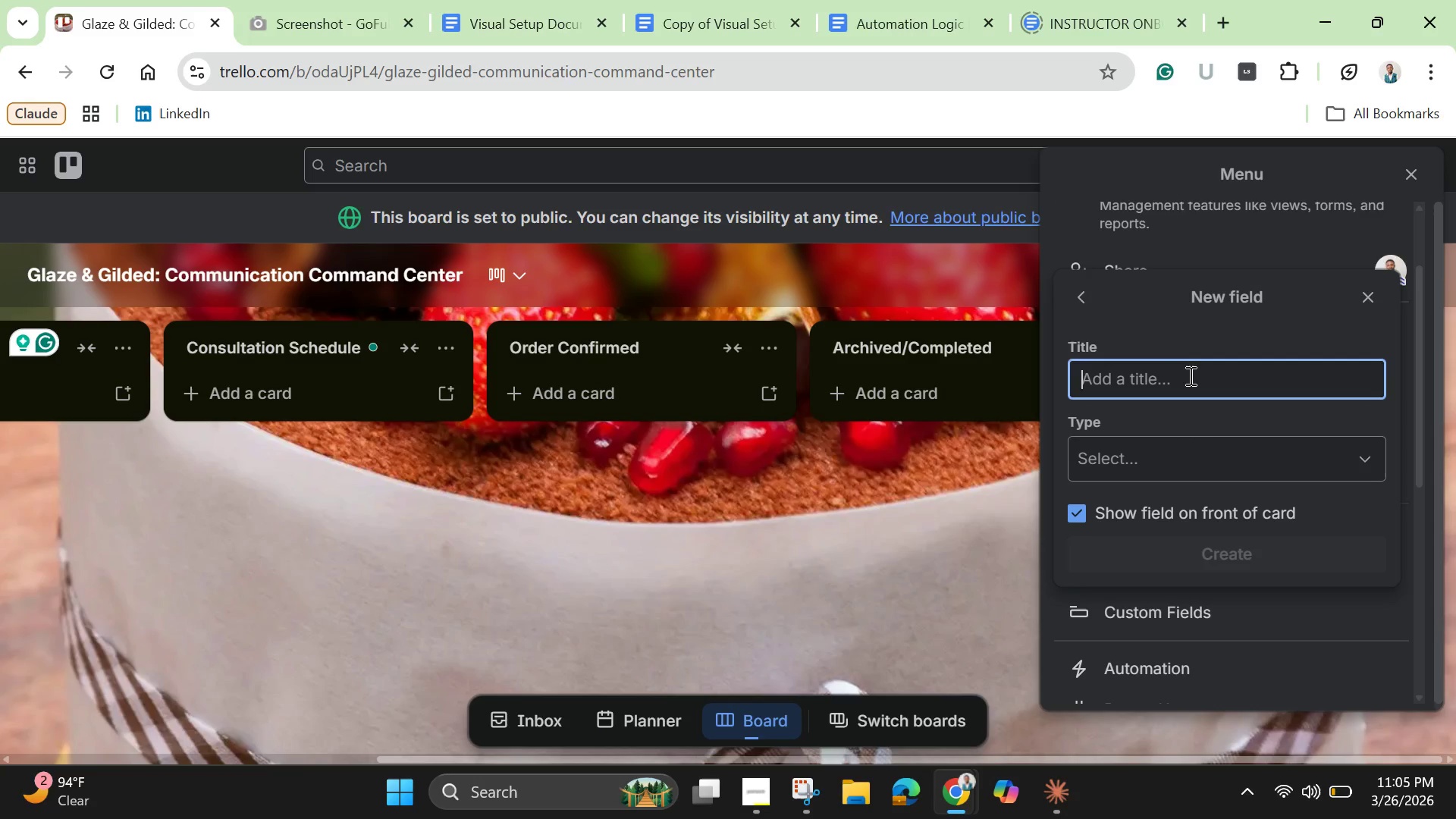 
type(Caller name)
key(Backspace)
key(Backspace)
key(Backspace)
key(Backspace)
type(Name)
 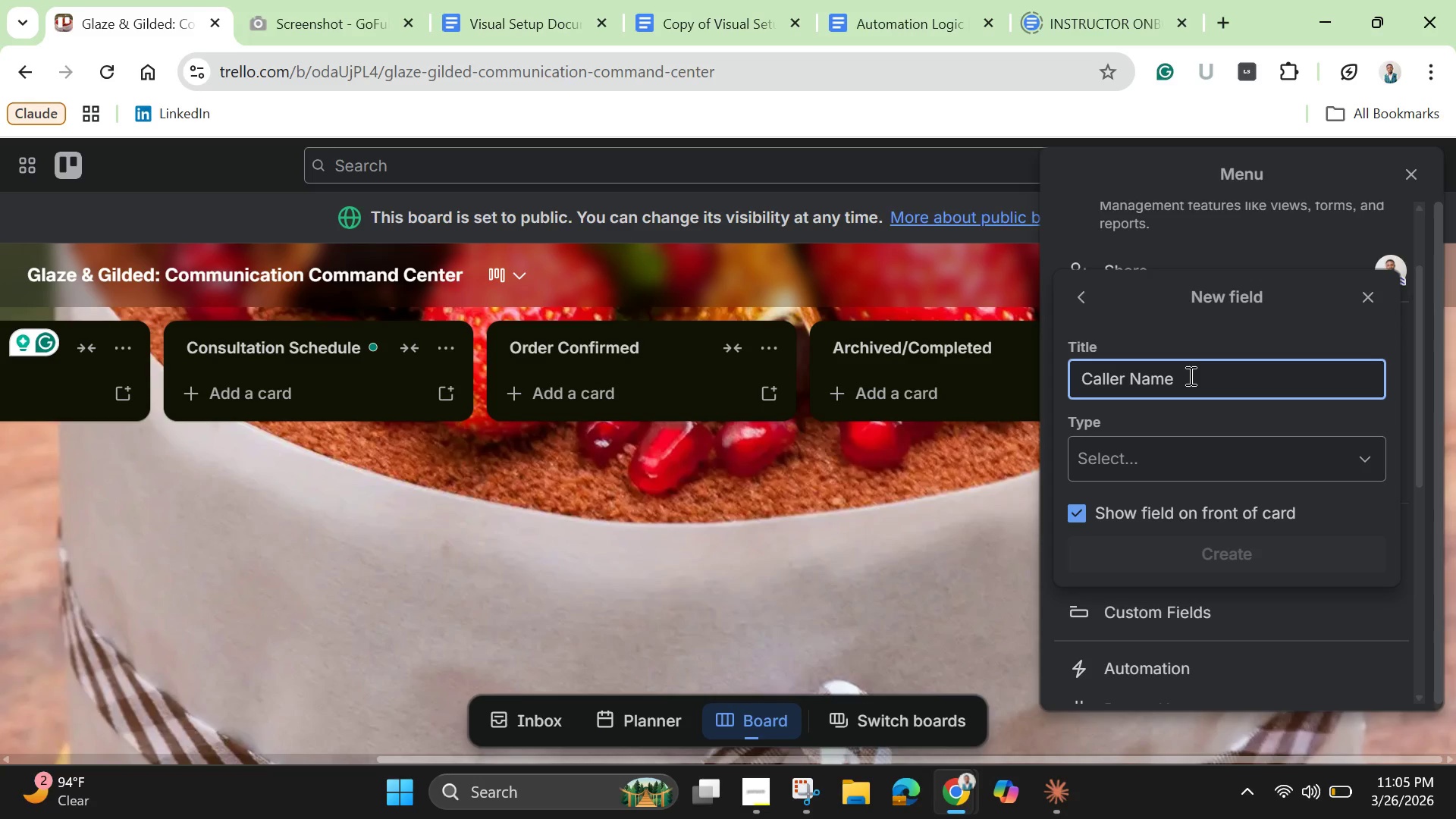 
 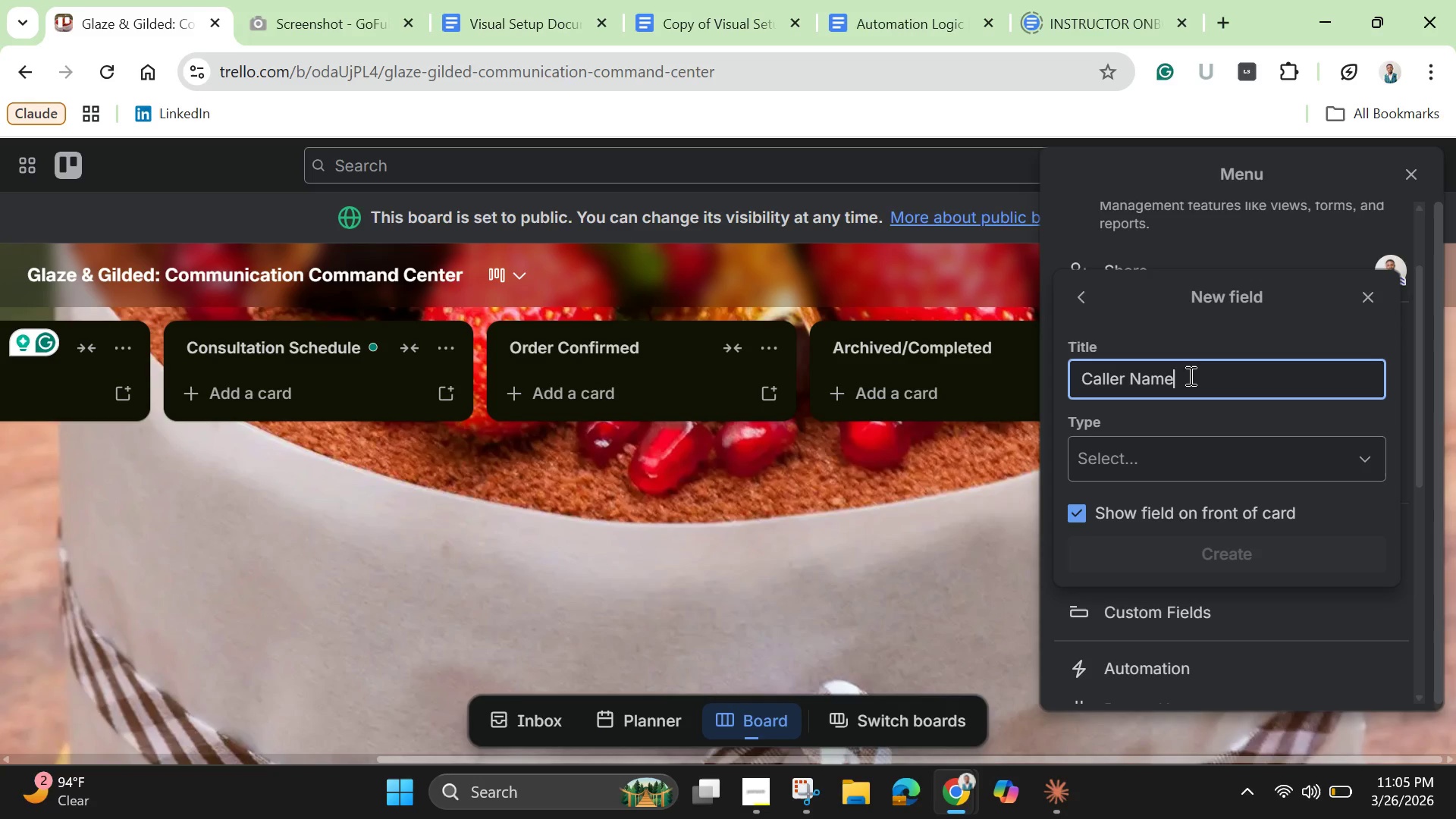 
key(Enter)
 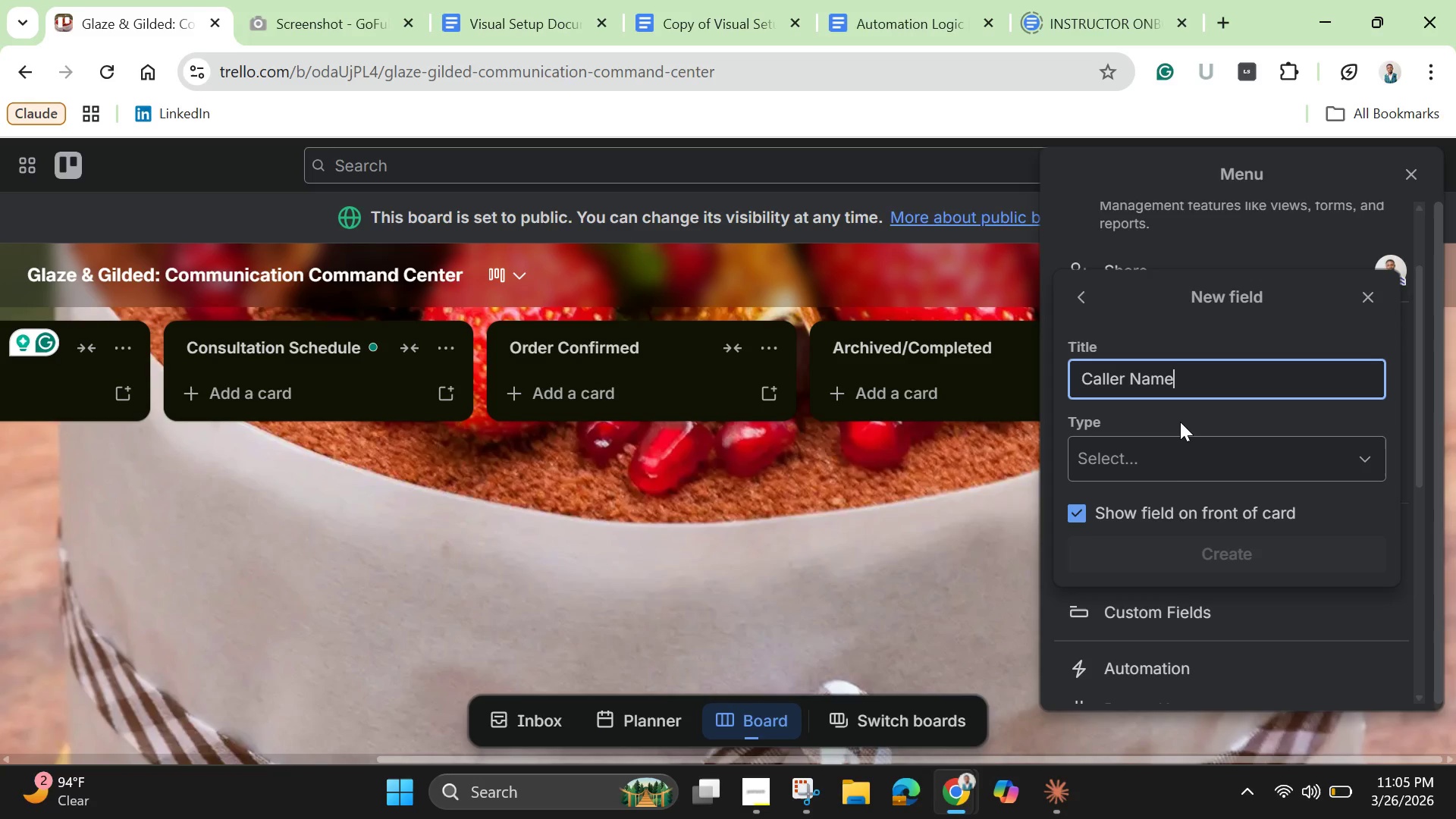 
left_click([1166, 457])
 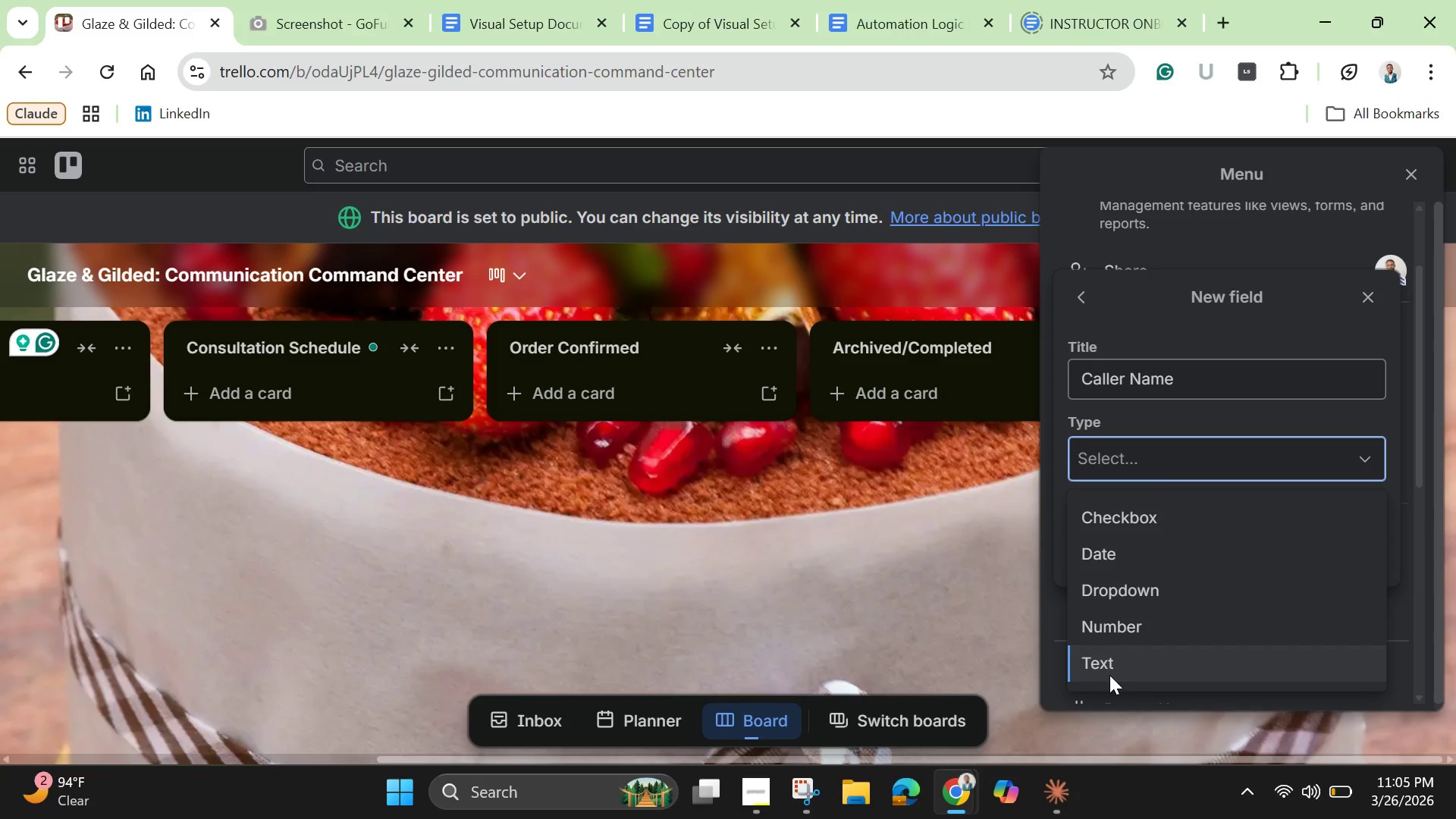 
left_click([1108, 670])
 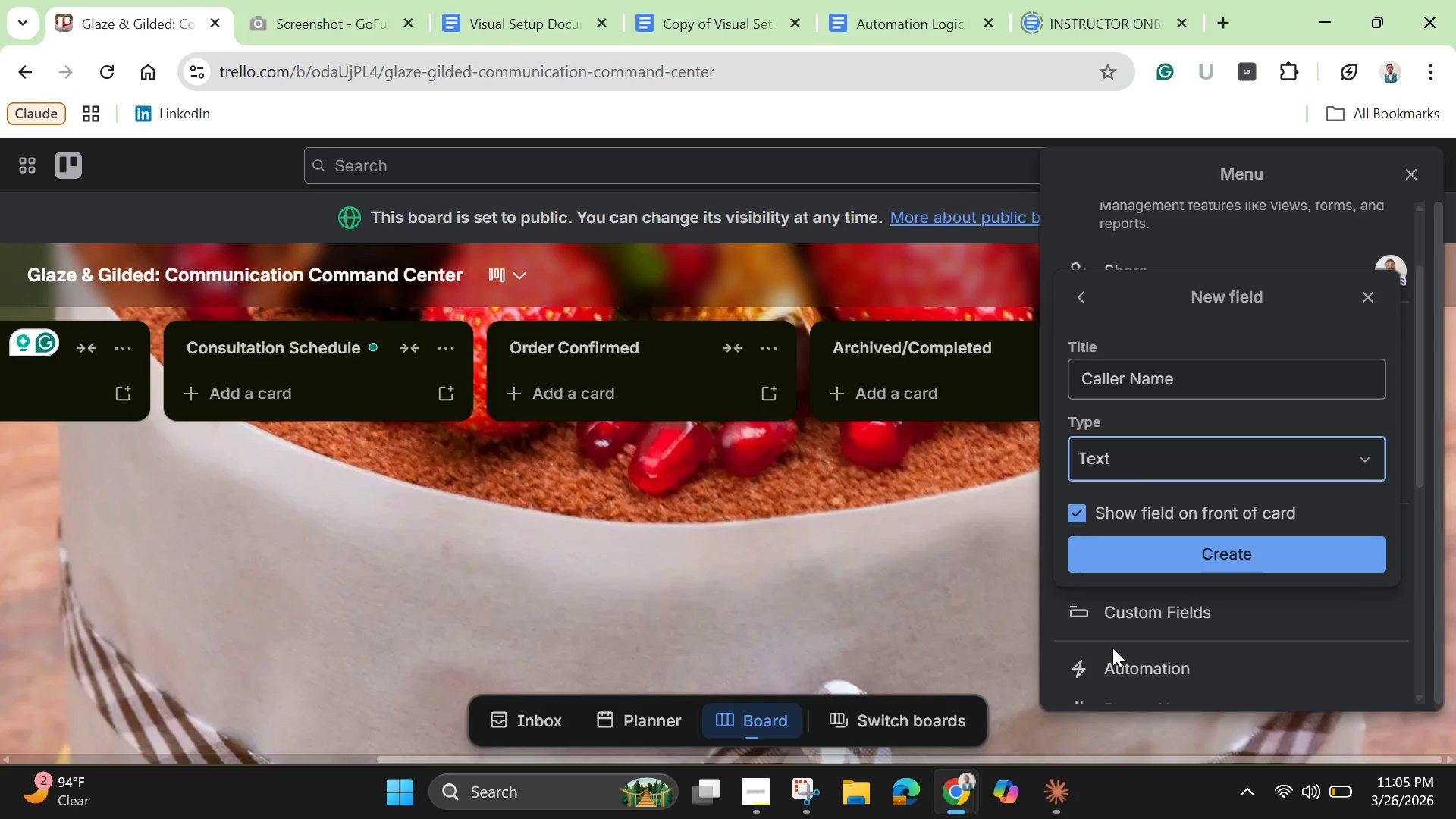 
wait(5.39)
 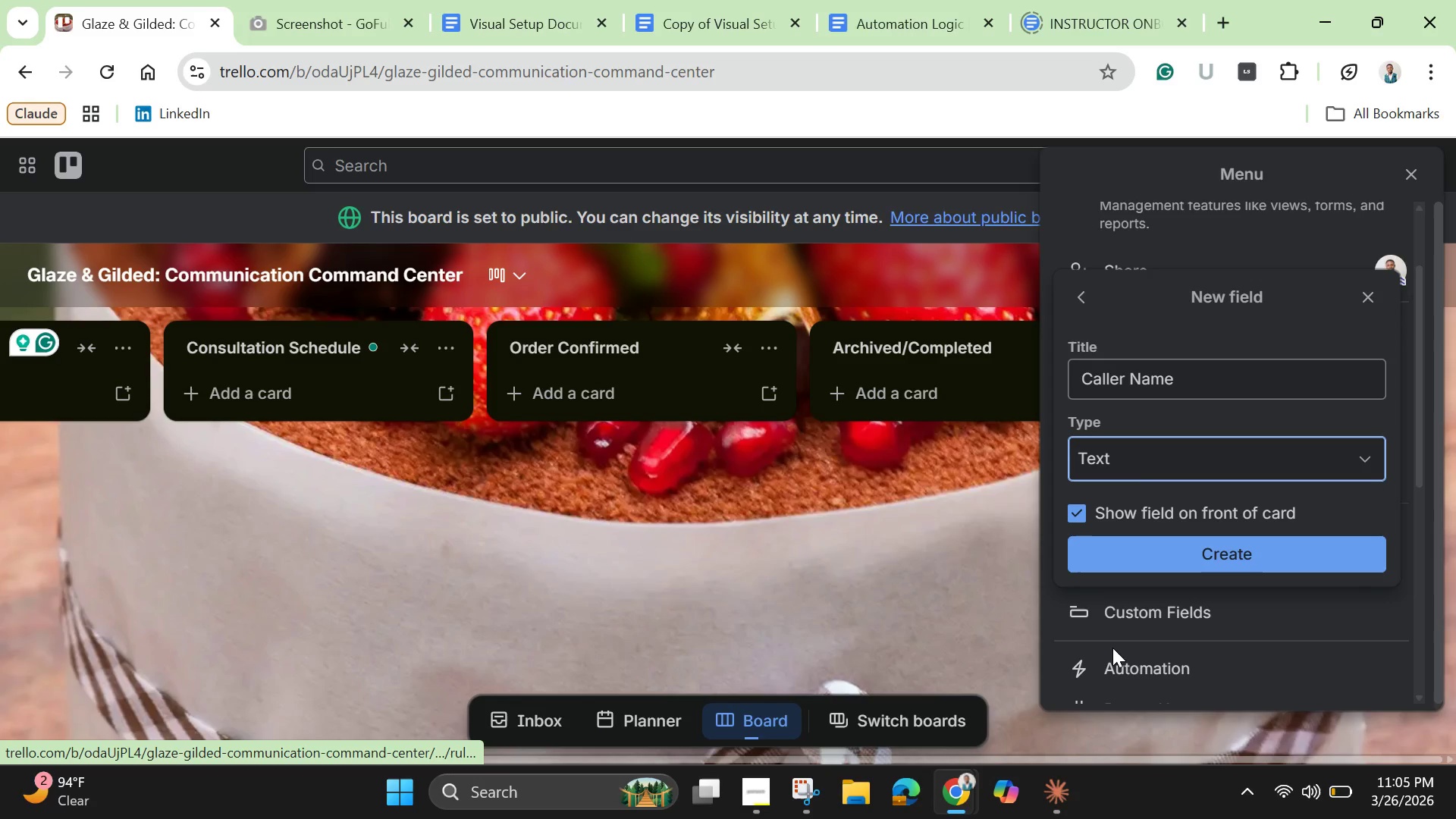 
left_click([1287, 564])
 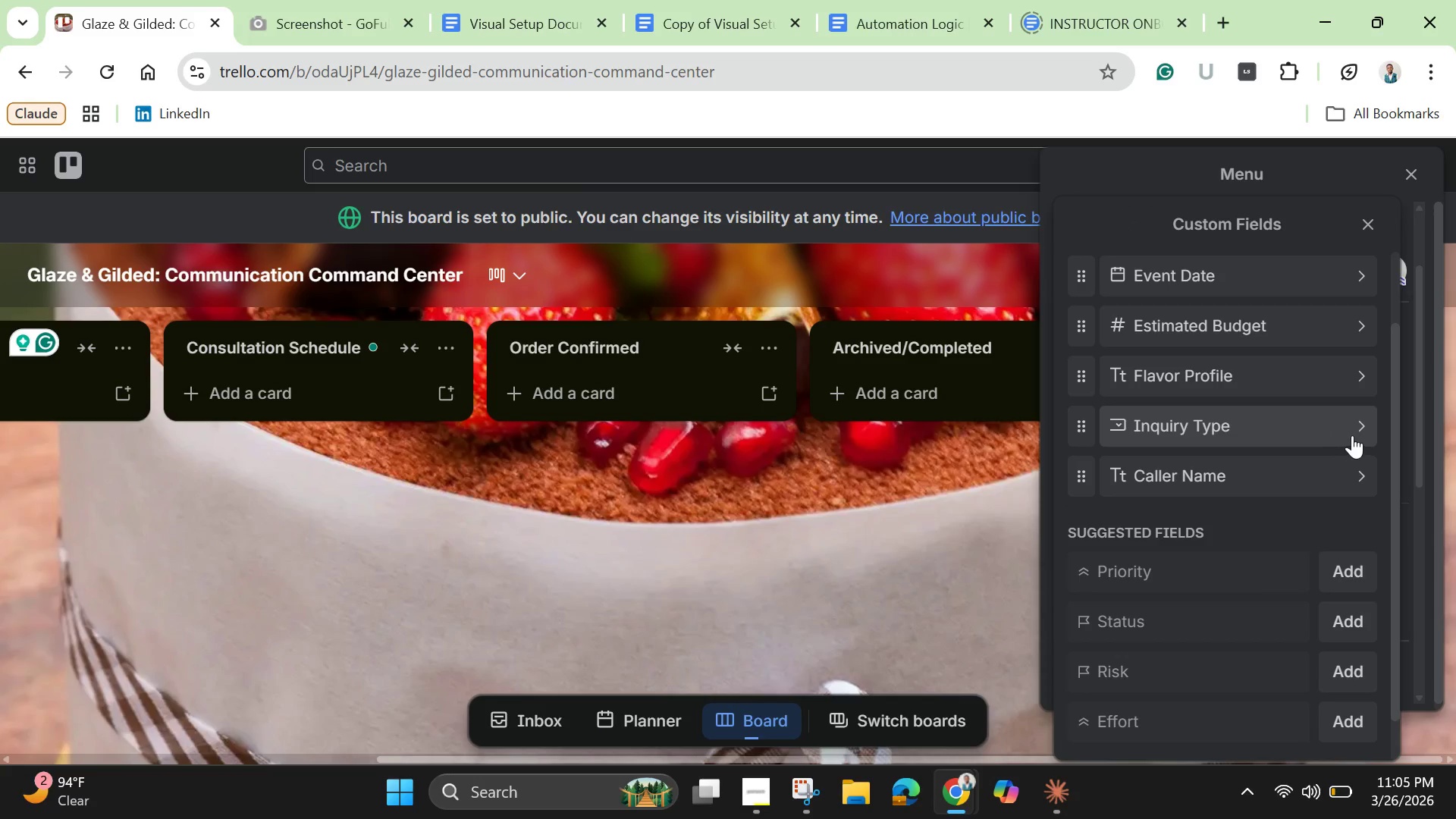 
wait(7.3)
 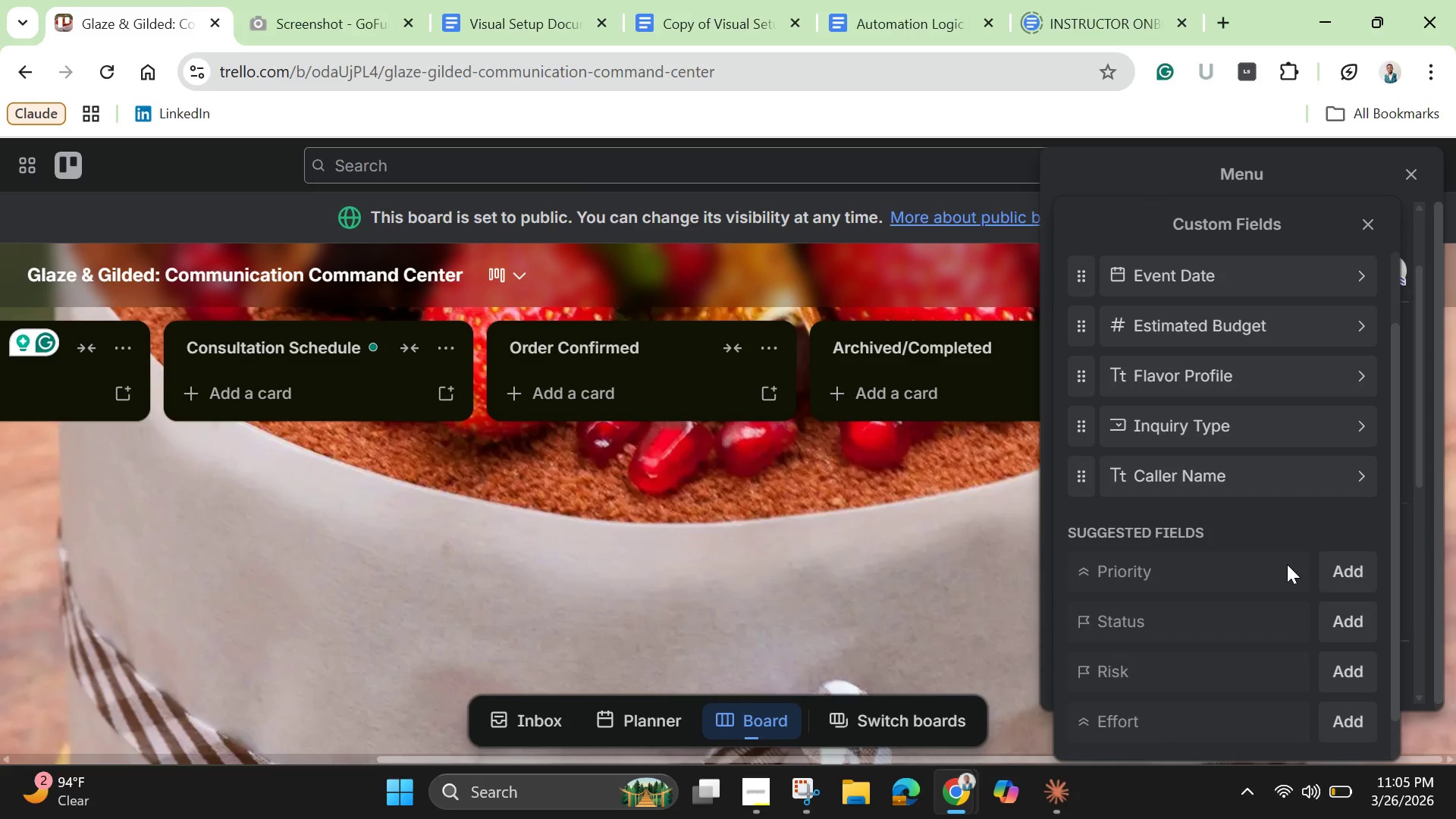 
left_click([1304, 431])
 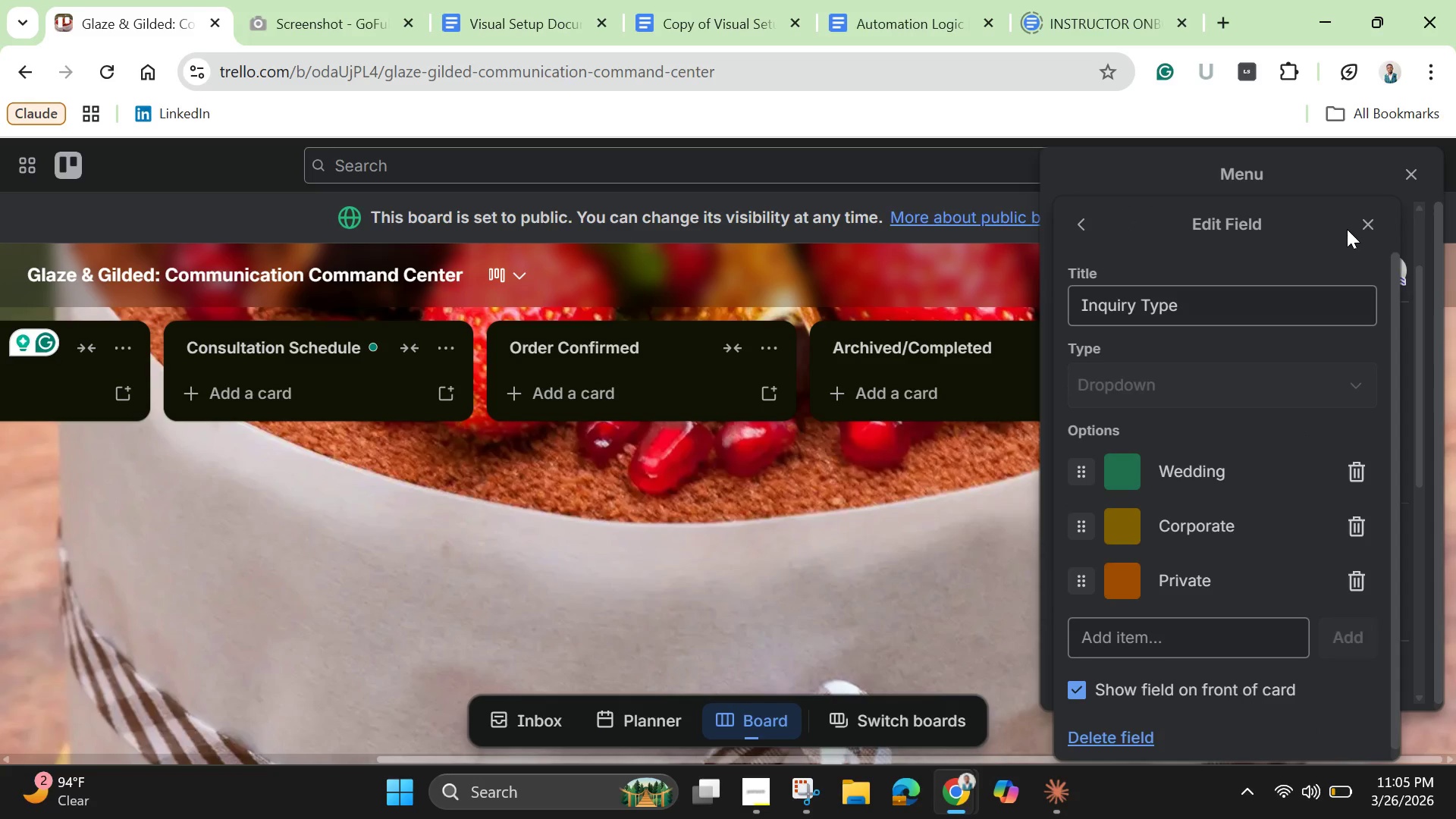 
left_click([1365, 220])
 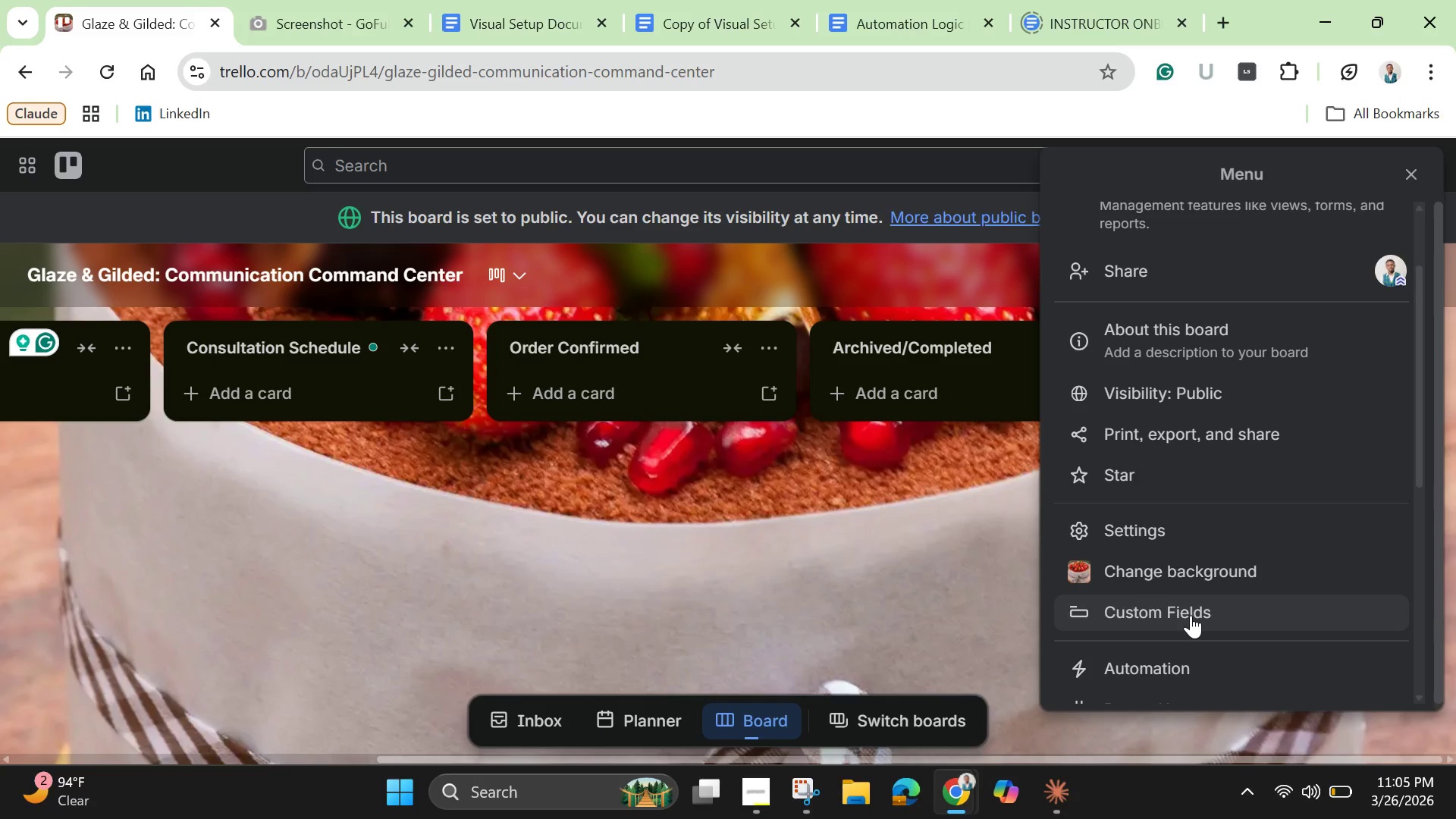 
left_click([1191, 615])
 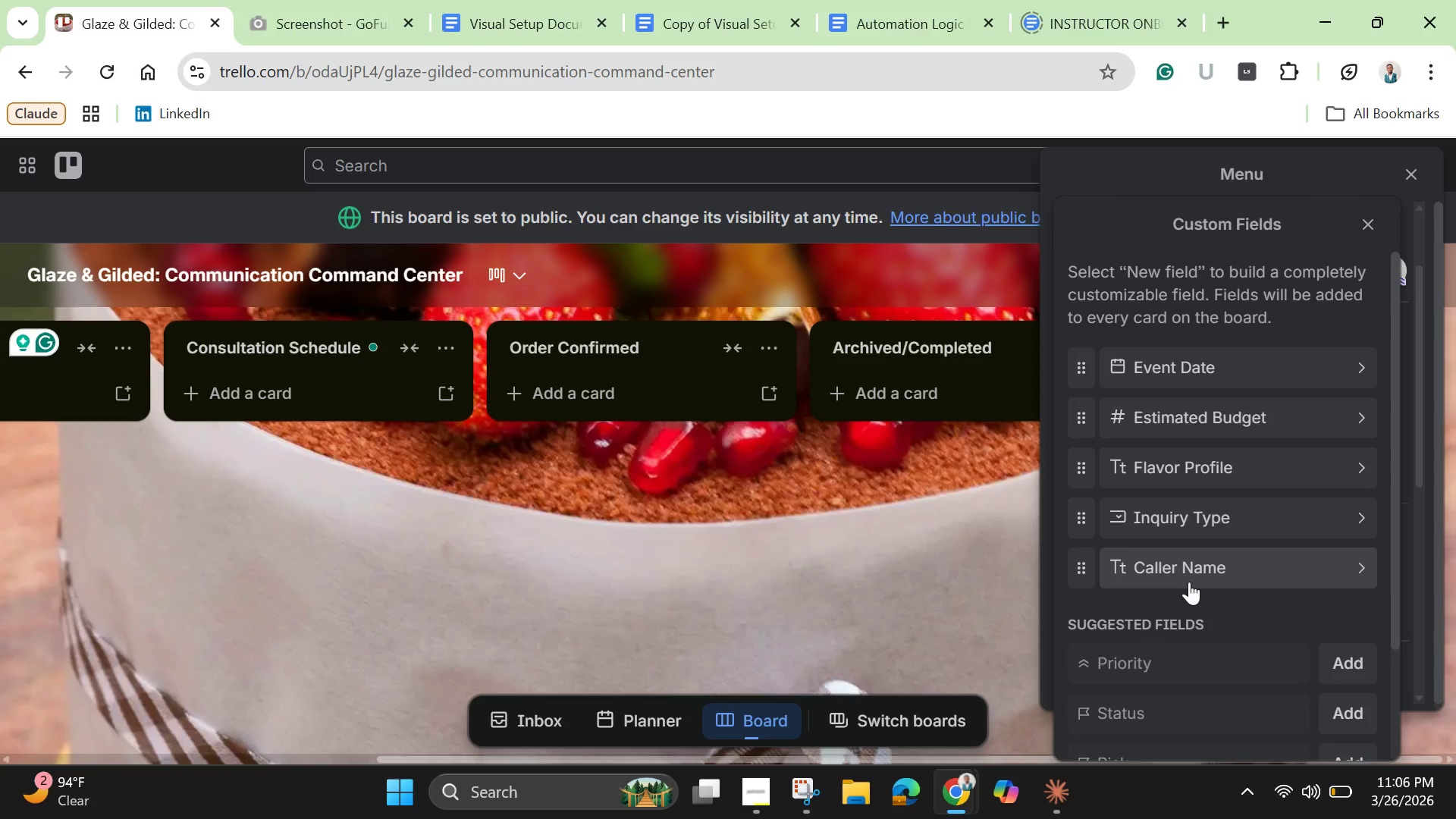 
scroll: coordinate [1189, 582], scroll_direction: down, amount: 2.0
 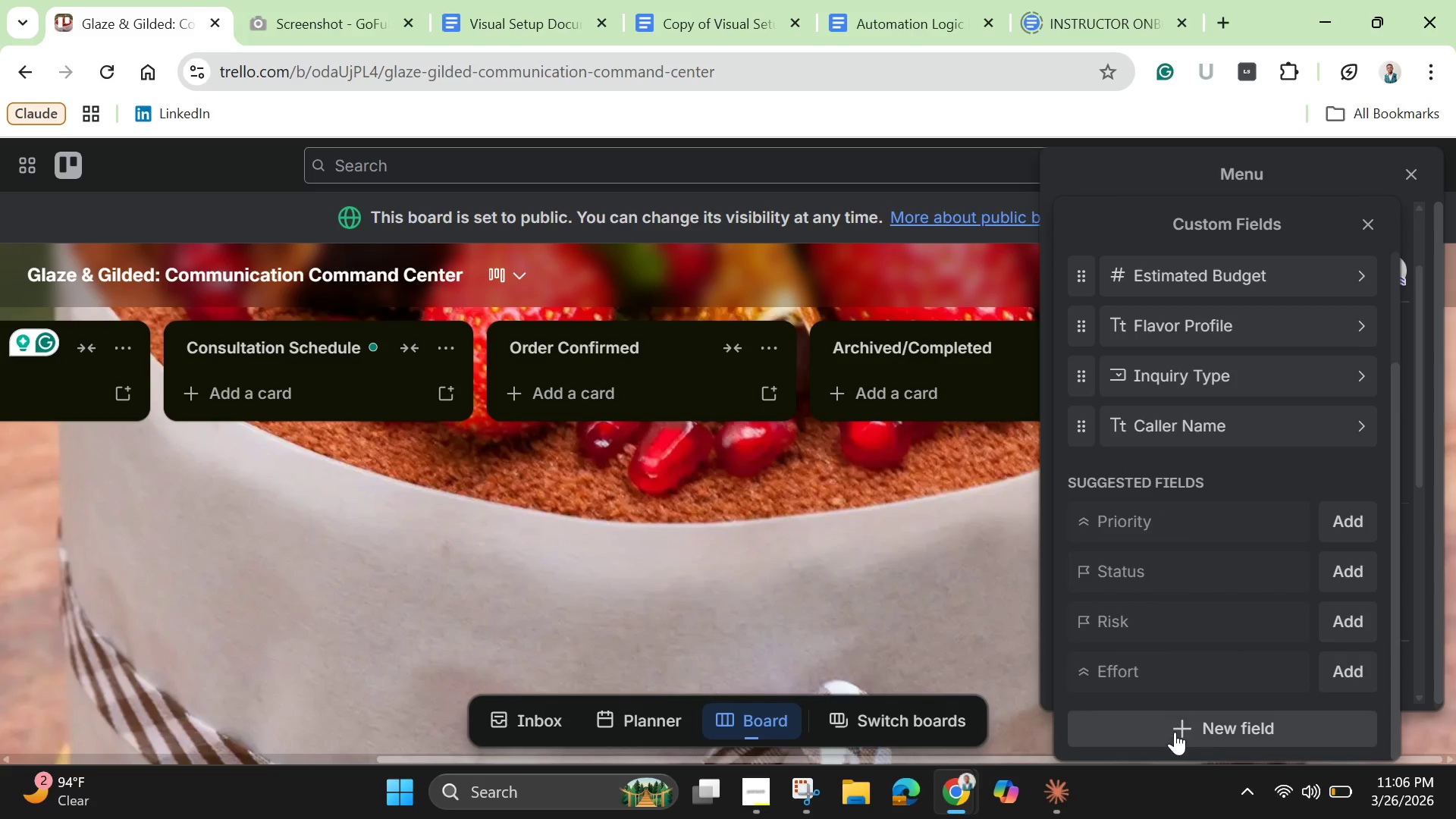 
left_click([1175, 732])
 